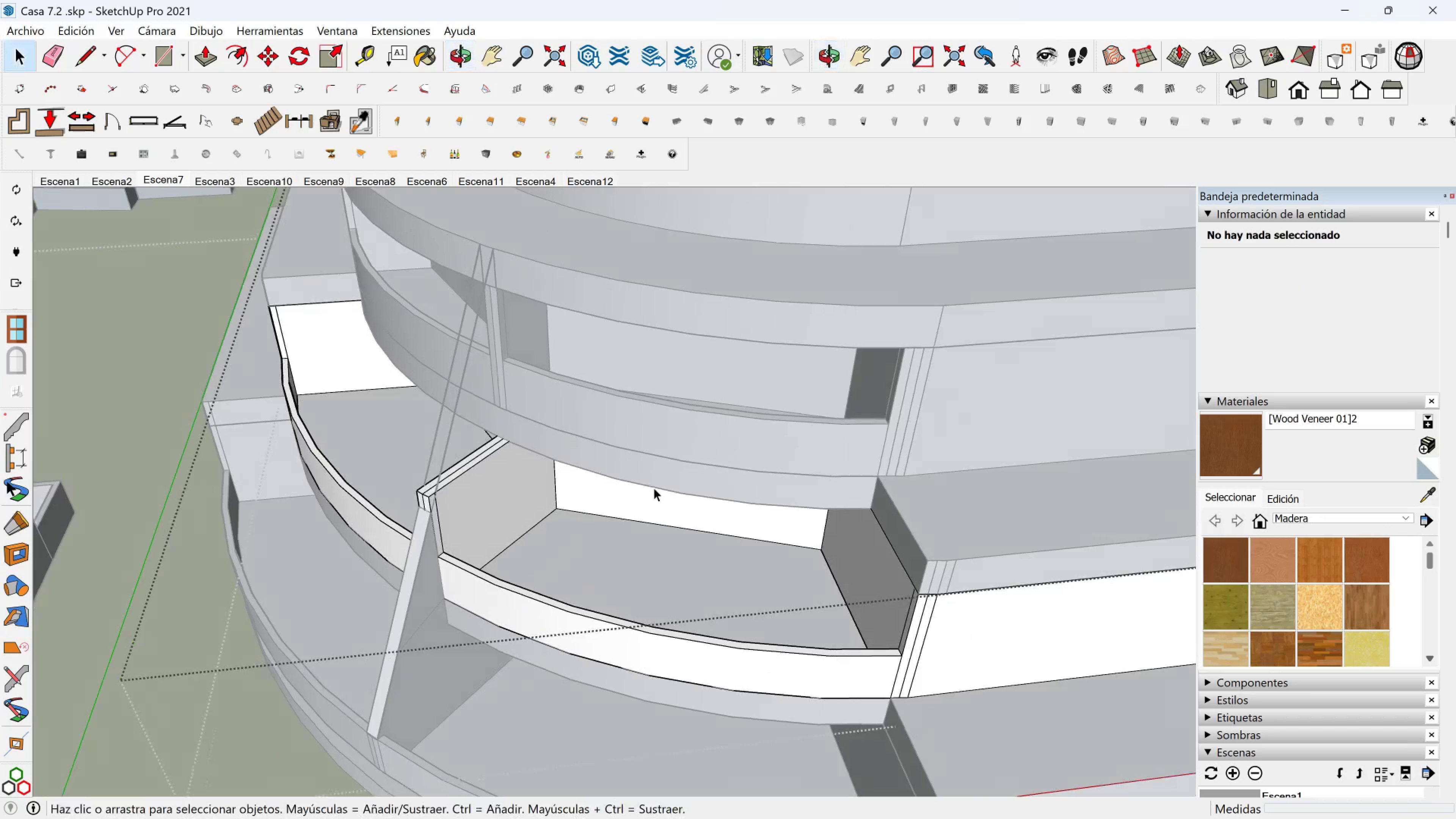 
scroll: coordinate [568, 491], scroll_direction: up, amount: 3.0
 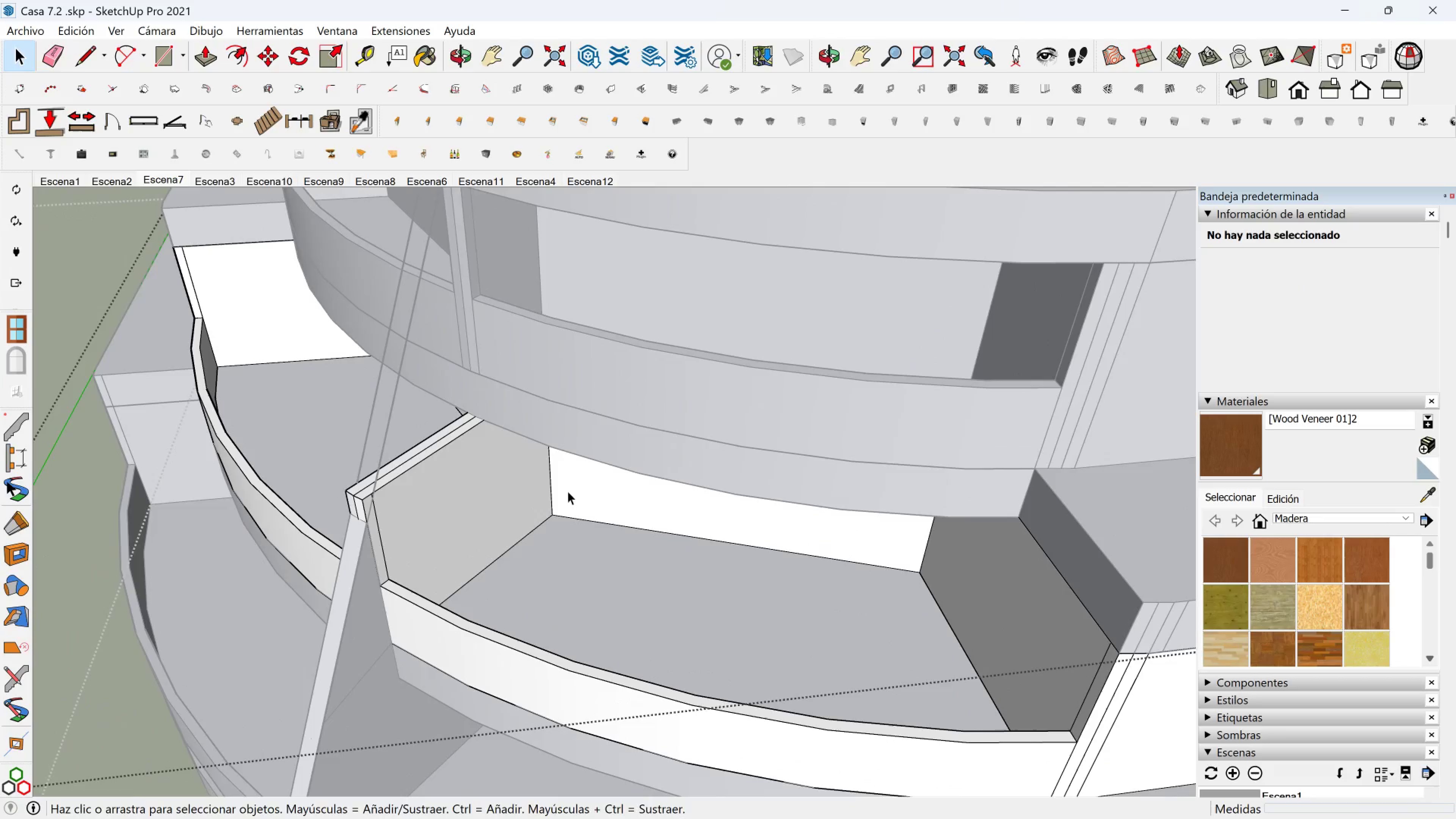 
hold_key(key=ShiftLeft, duration=0.32)
 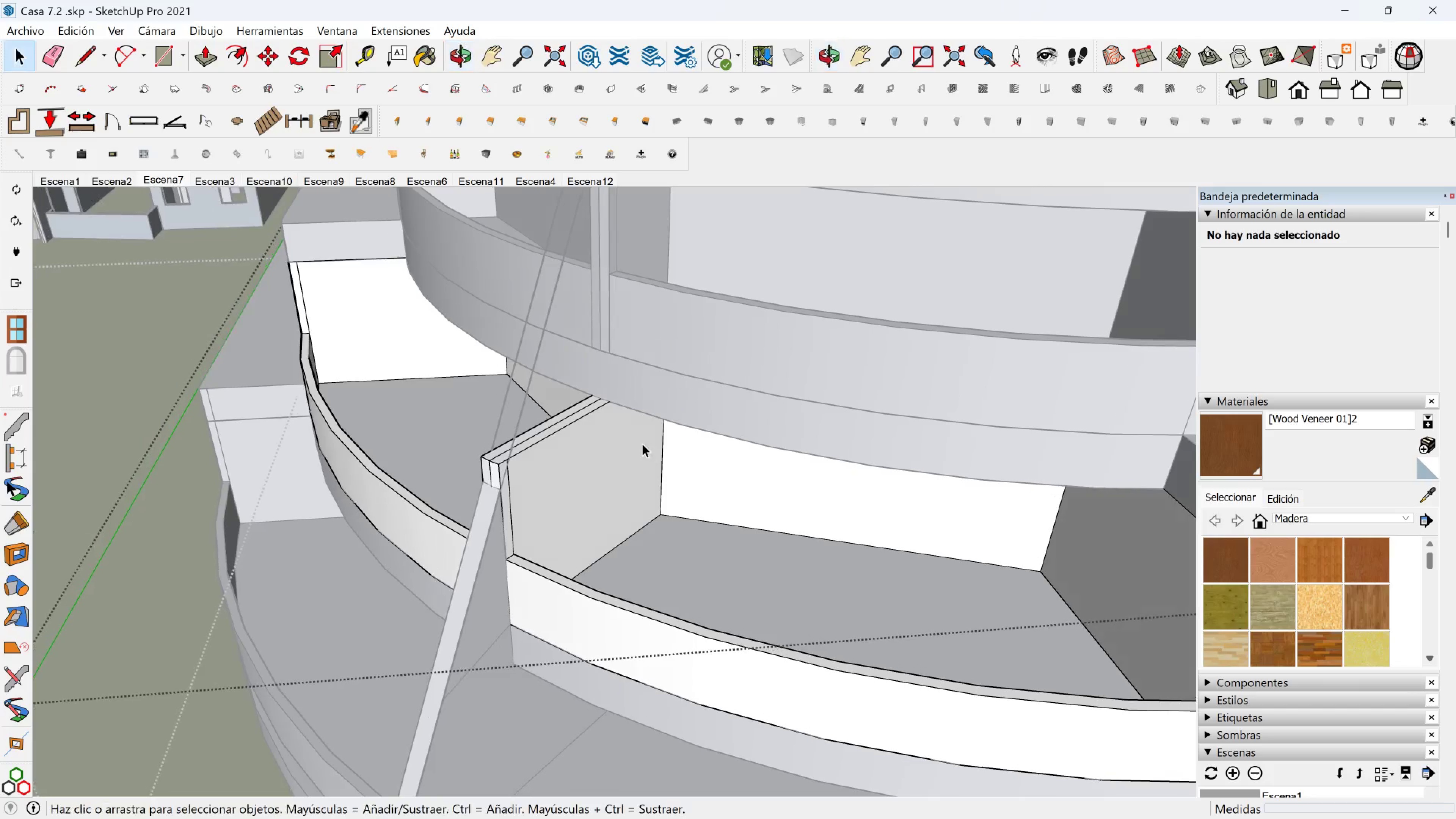 
scroll: coordinate [558, 416], scroll_direction: up, amount: 4.0
 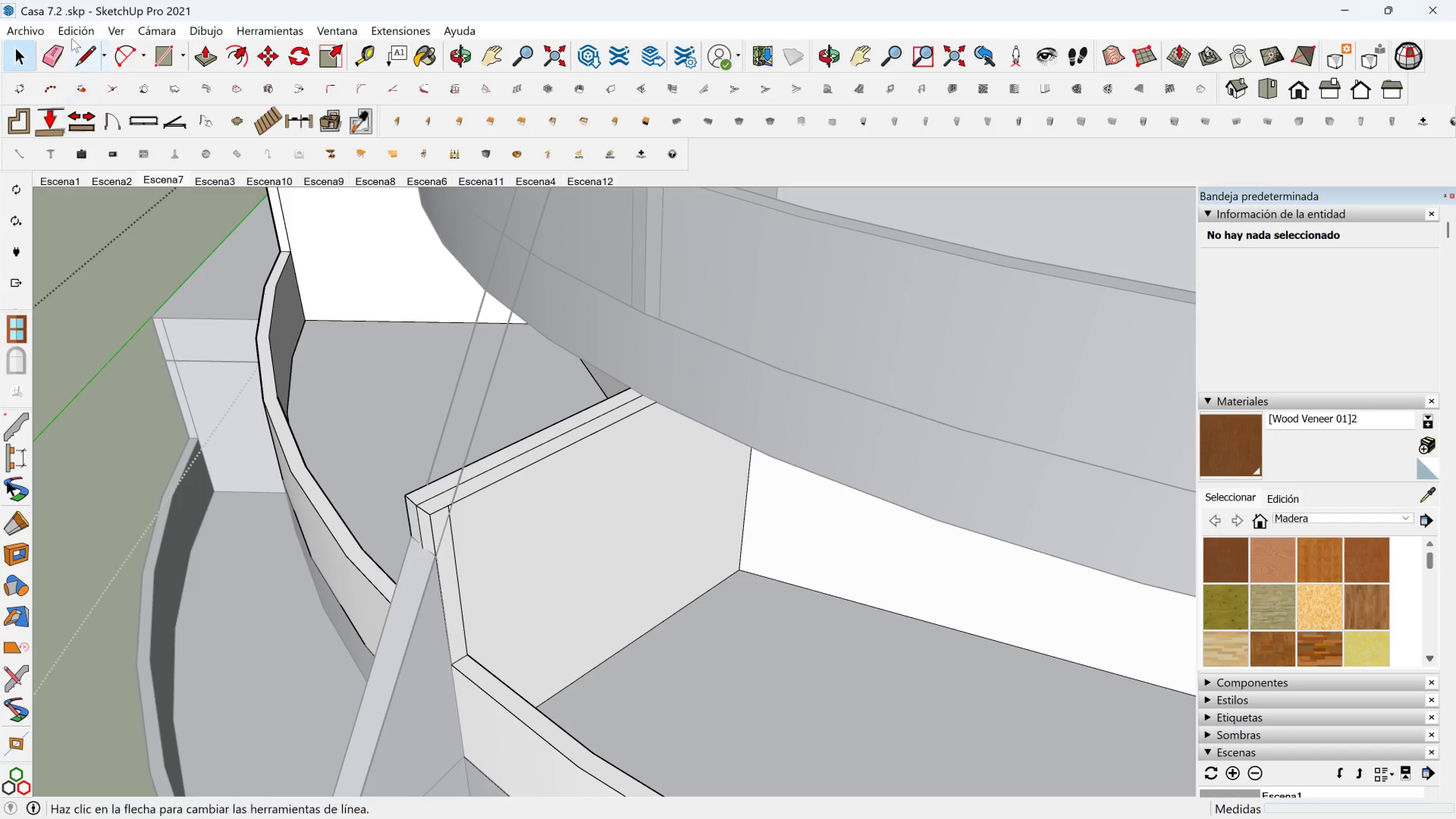 
left_click([90, 52])
 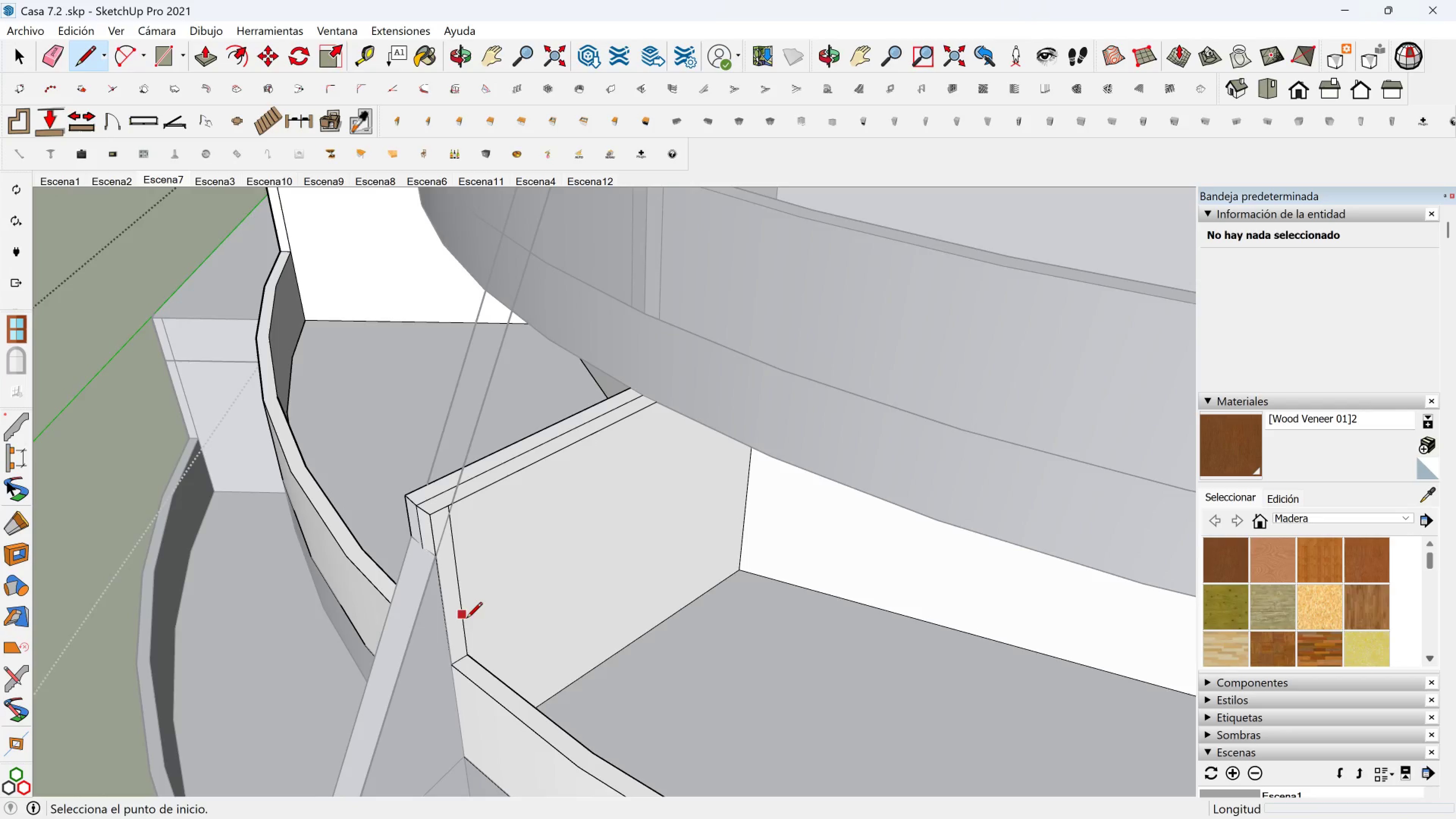 
scroll: coordinate [466, 623], scroll_direction: up, amount: 3.0
 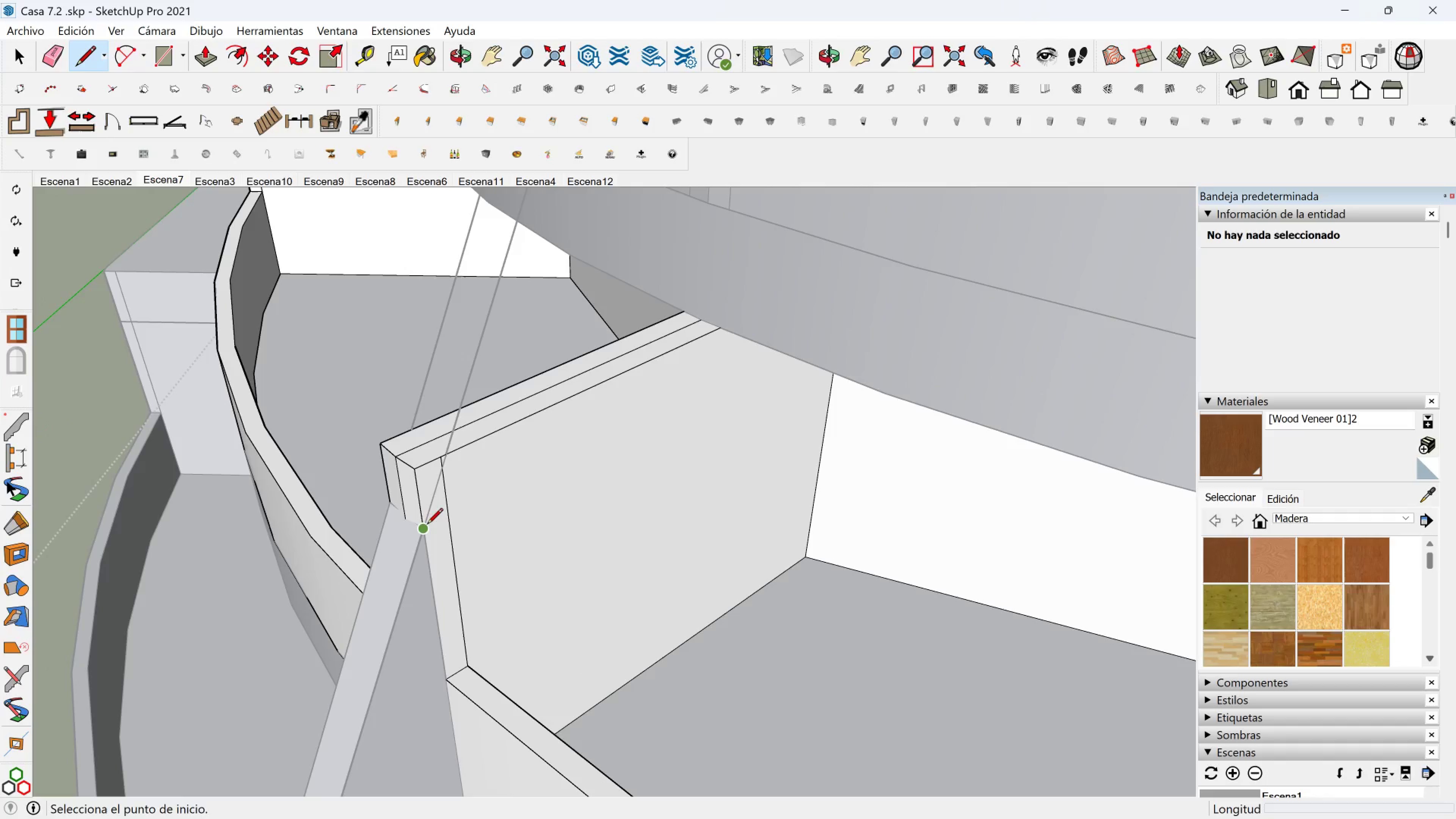 
left_click([427, 525])
 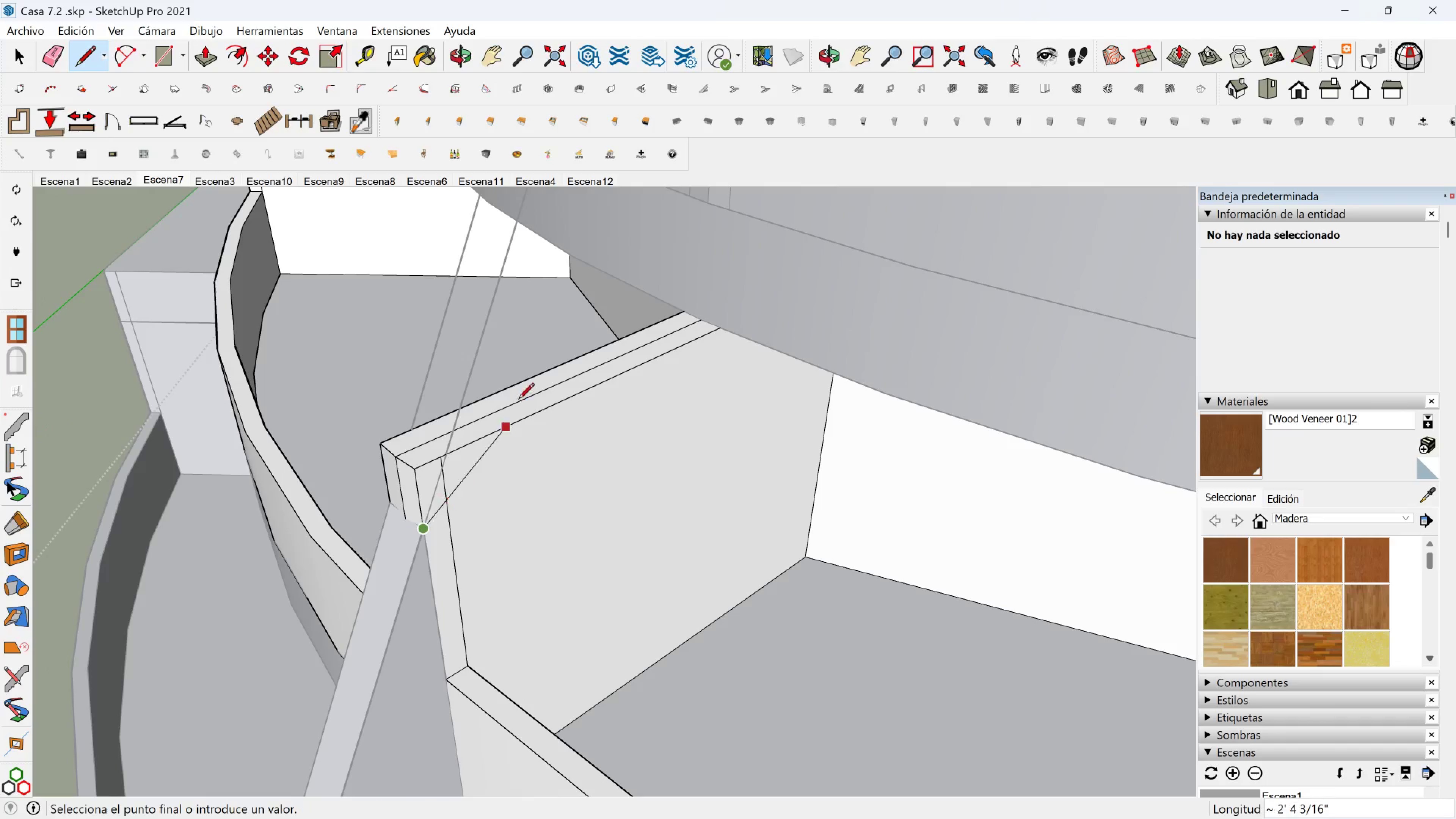 
hold_key(key=ShiftLeft, duration=0.38)
 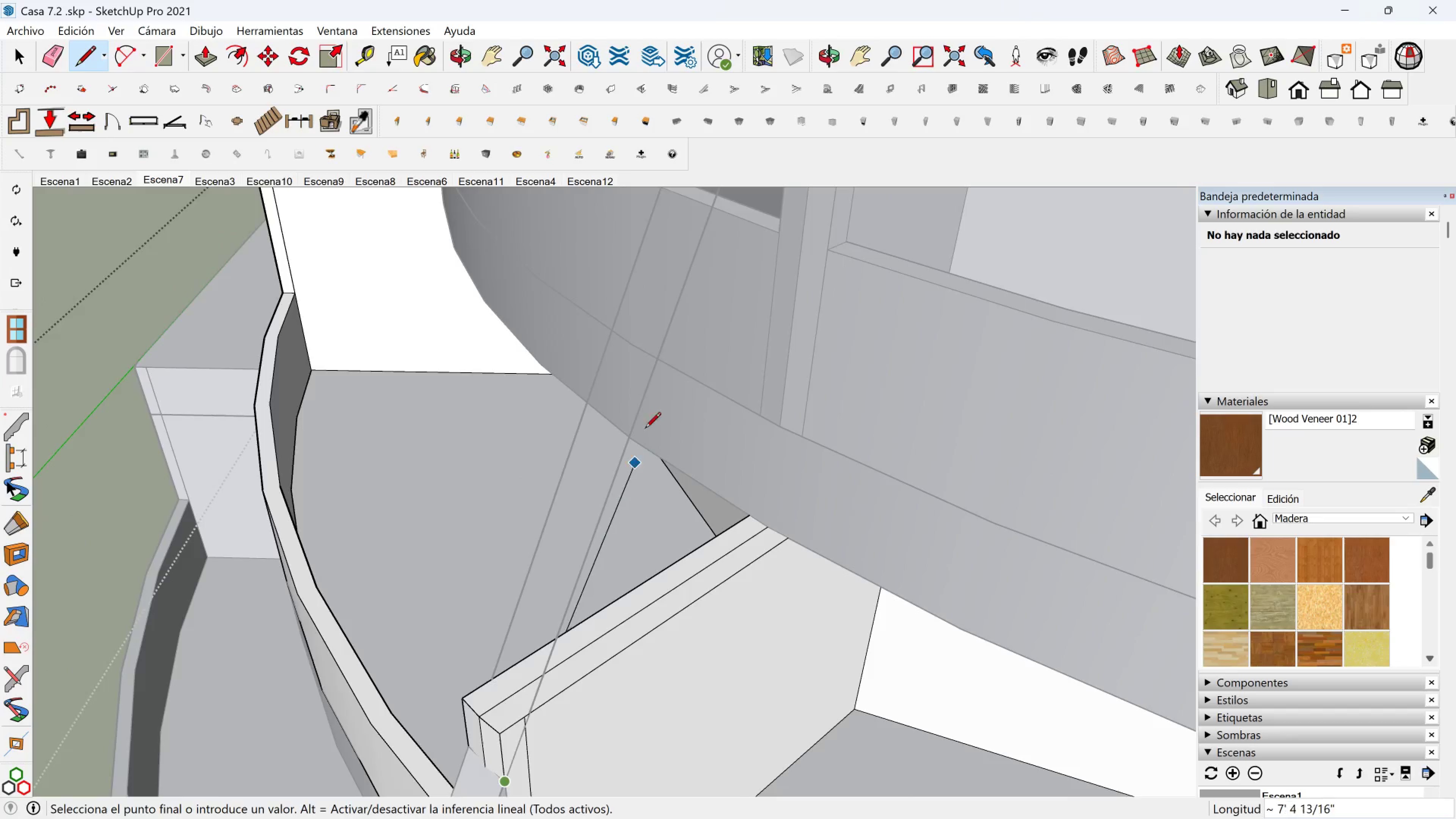 
scroll: coordinate [656, 398], scroll_direction: down, amount: 4.0
 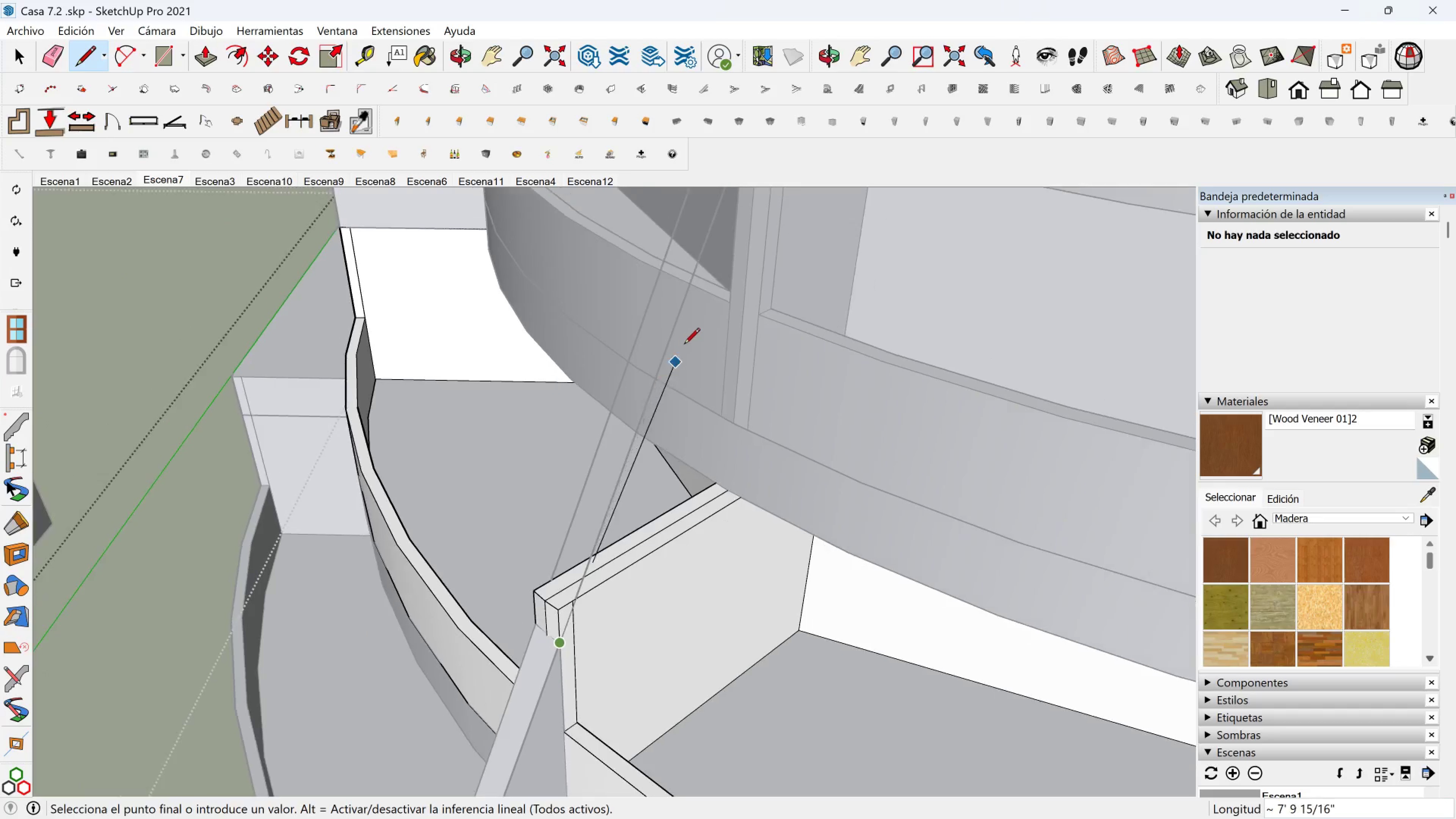 
hold_key(key=ShiftLeft, duration=0.71)
 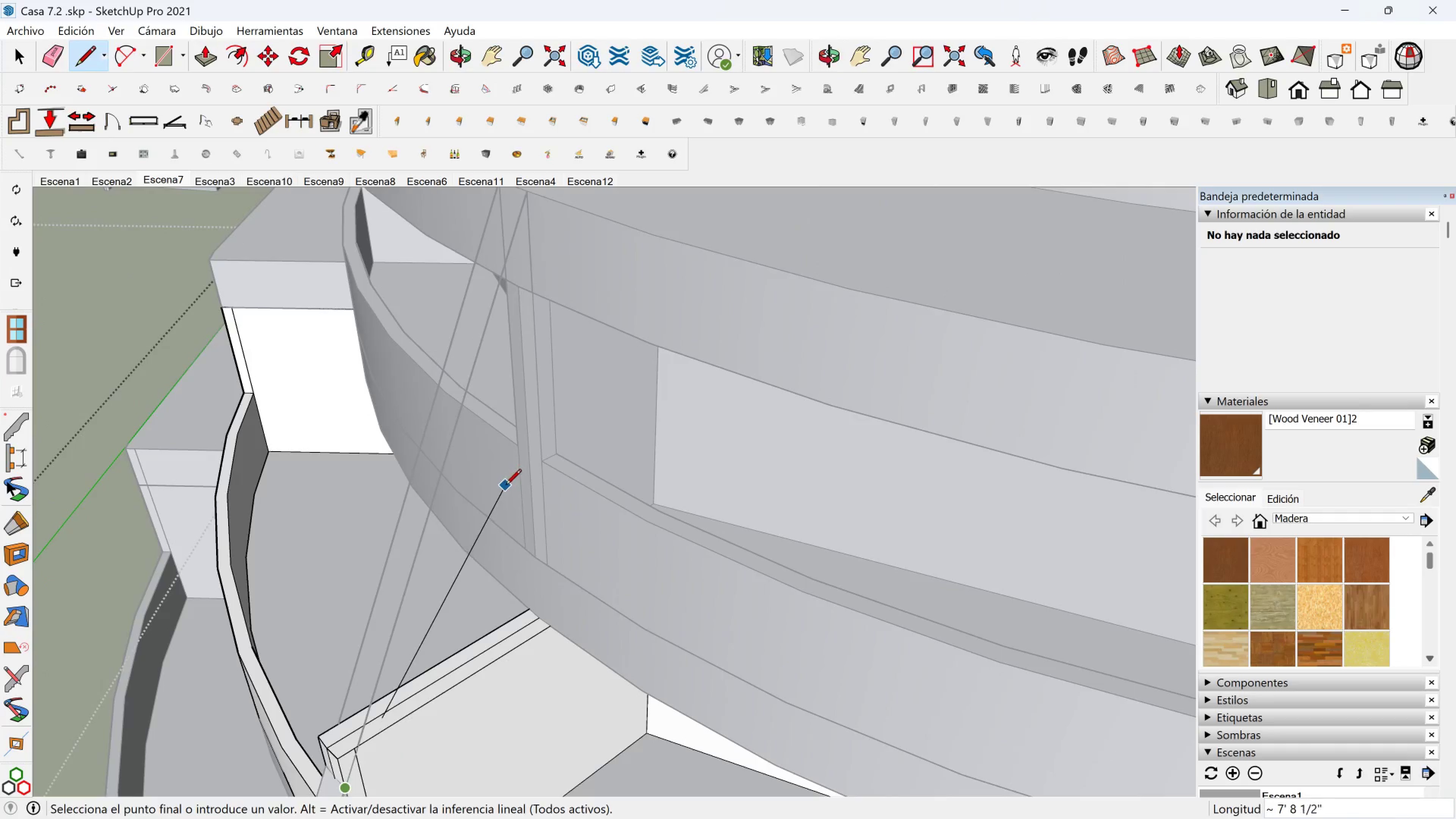 
scroll: coordinate [502, 496], scroll_direction: down, amount: 1.0
 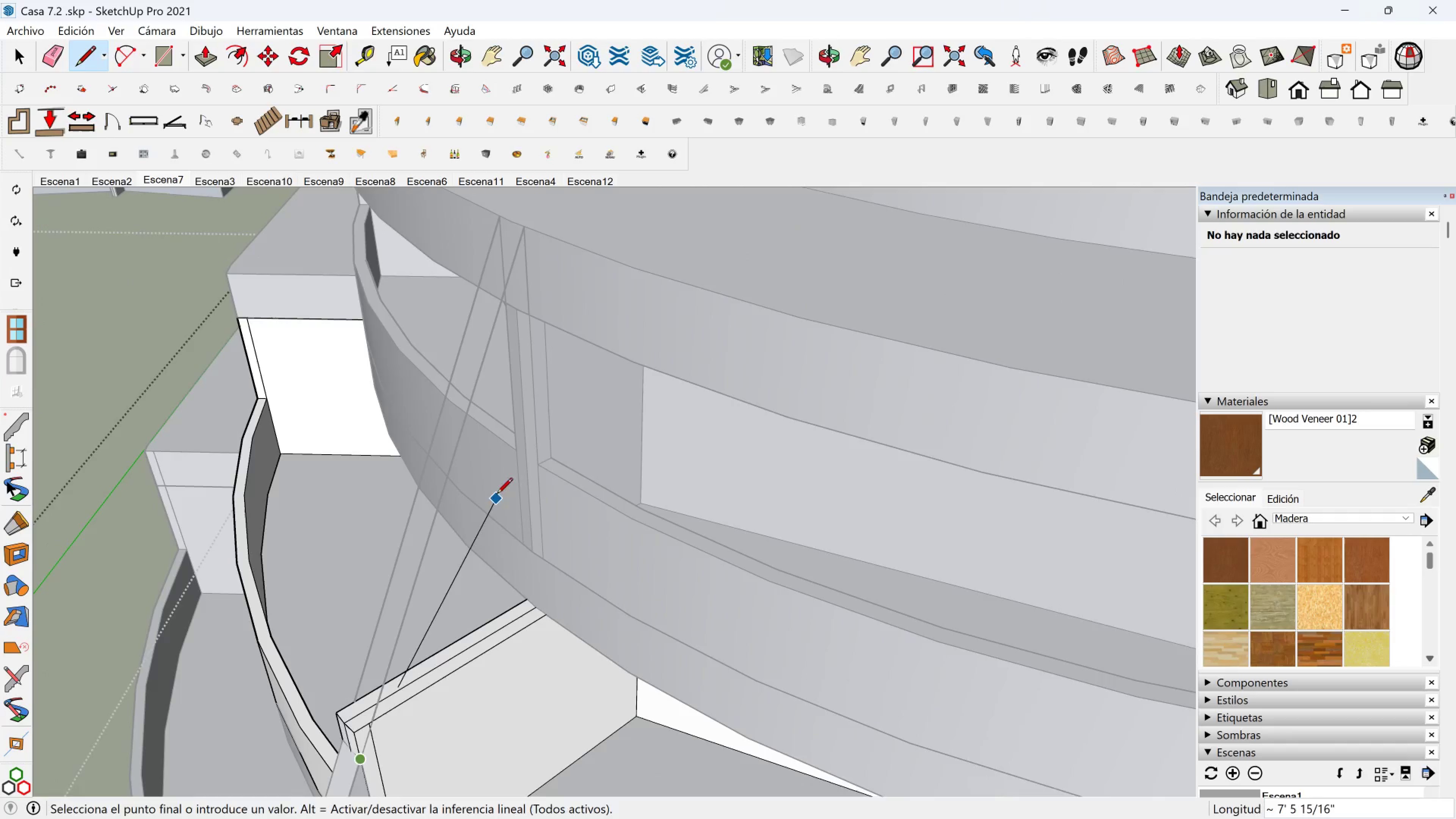 
hold_key(key=ShiftLeft, duration=0.53)
 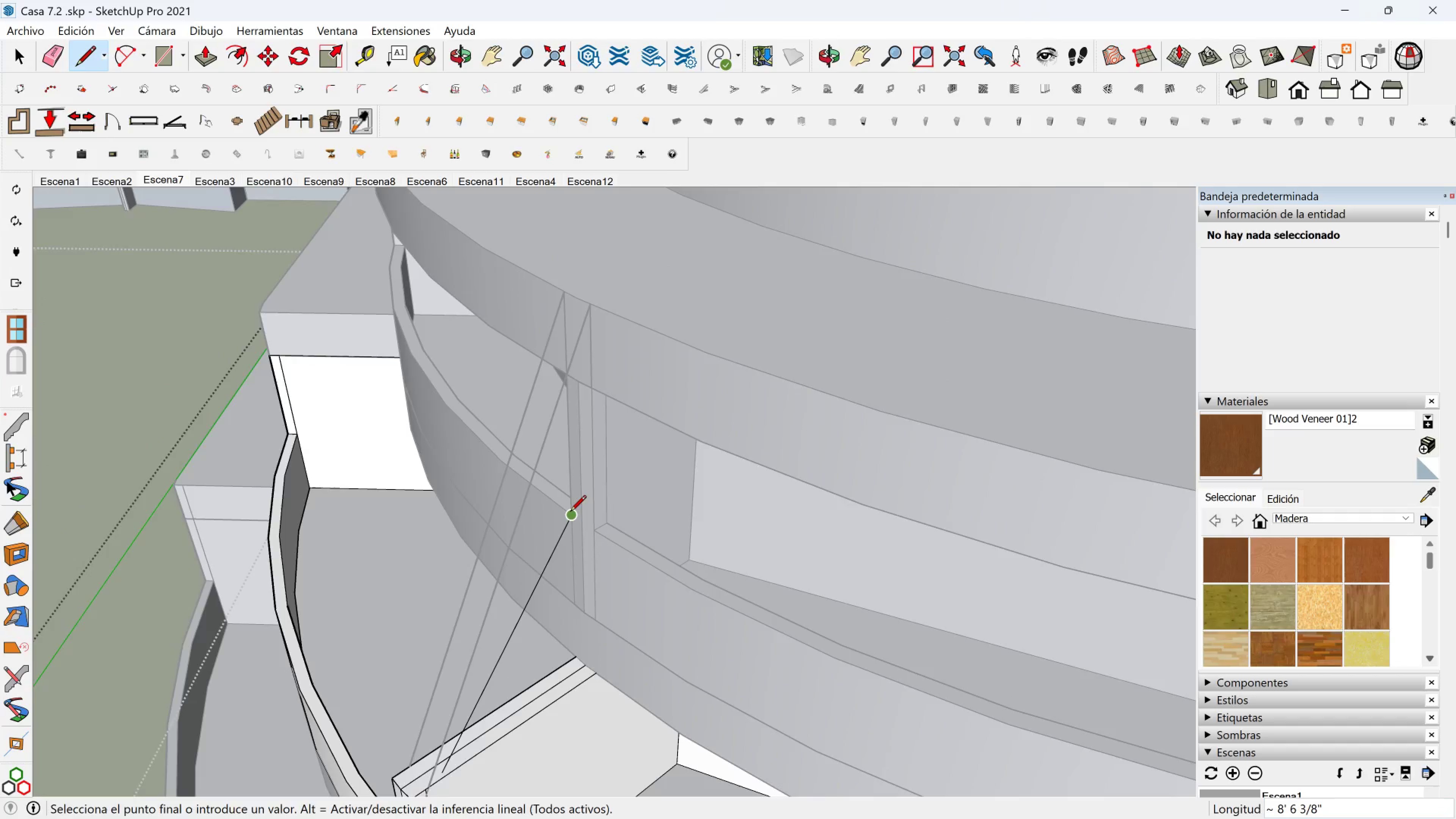 
scroll: coordinate [557, 513], scroll_direction: down, amount: 5.0
 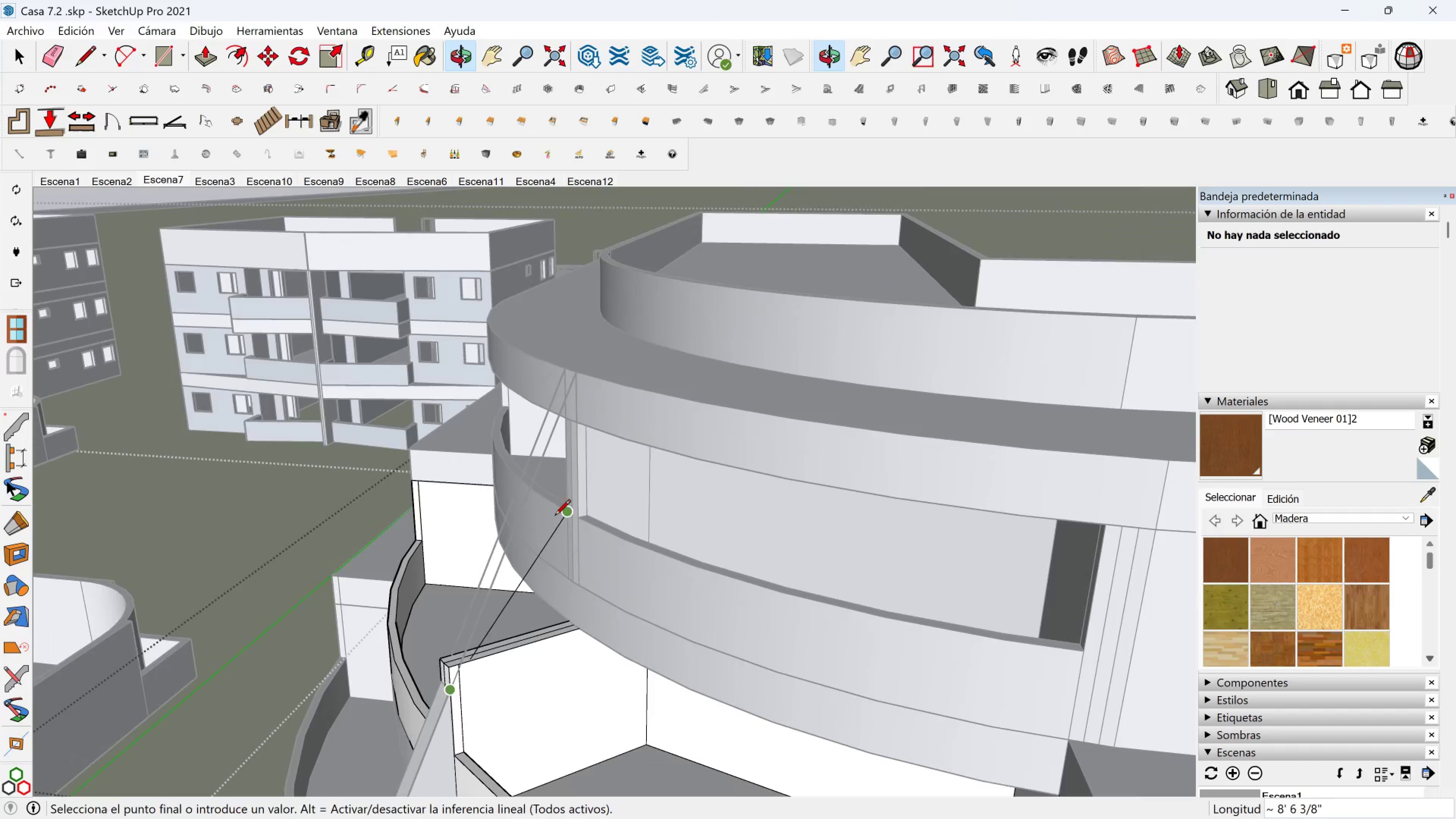 
hold_key(key=ShiftLeft, duration=0.64)
 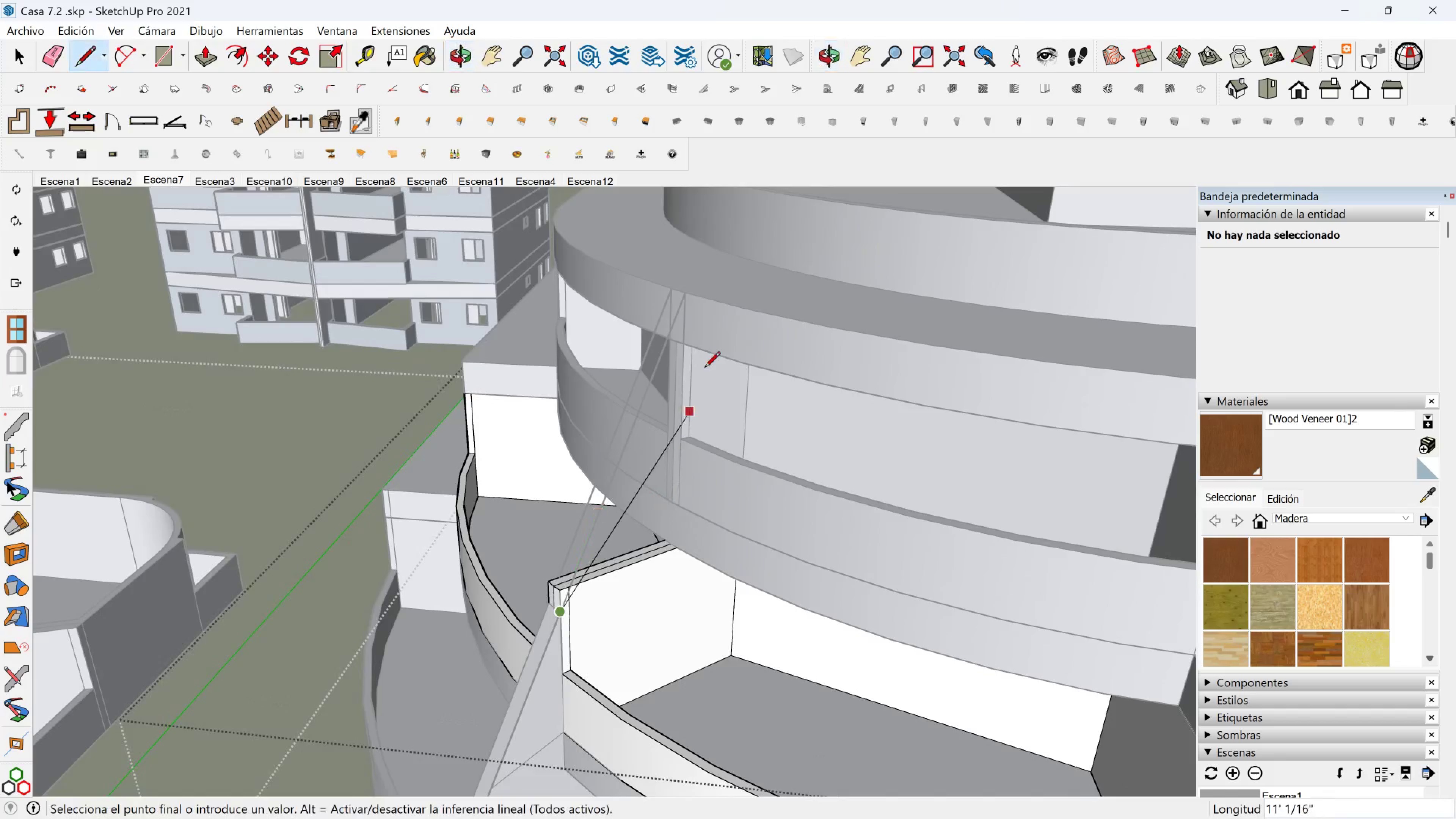 
scroll: coordinate [683, 332], scroll_direction: up, amount: 1.0
 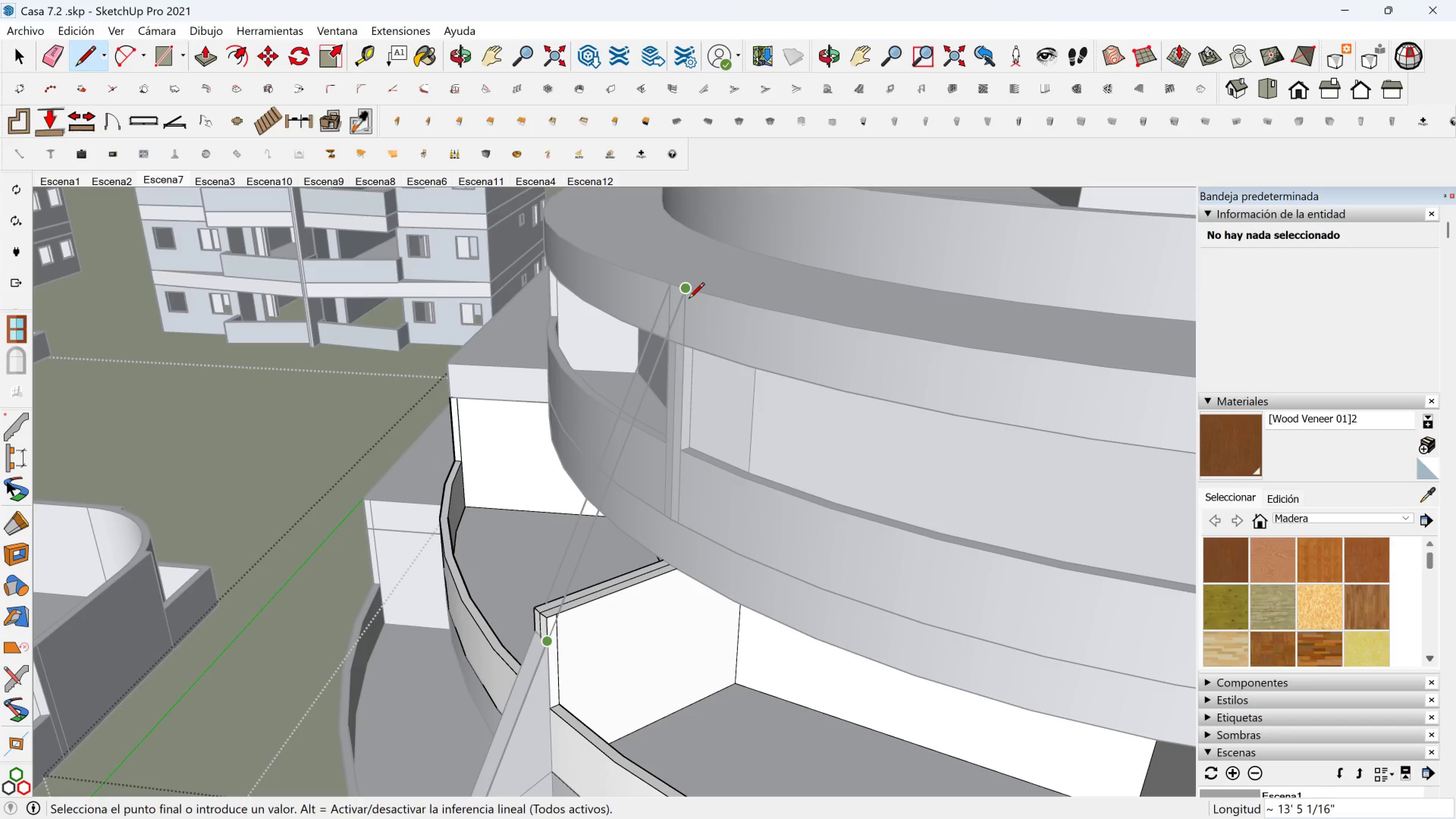 
left_click([689, 300])
 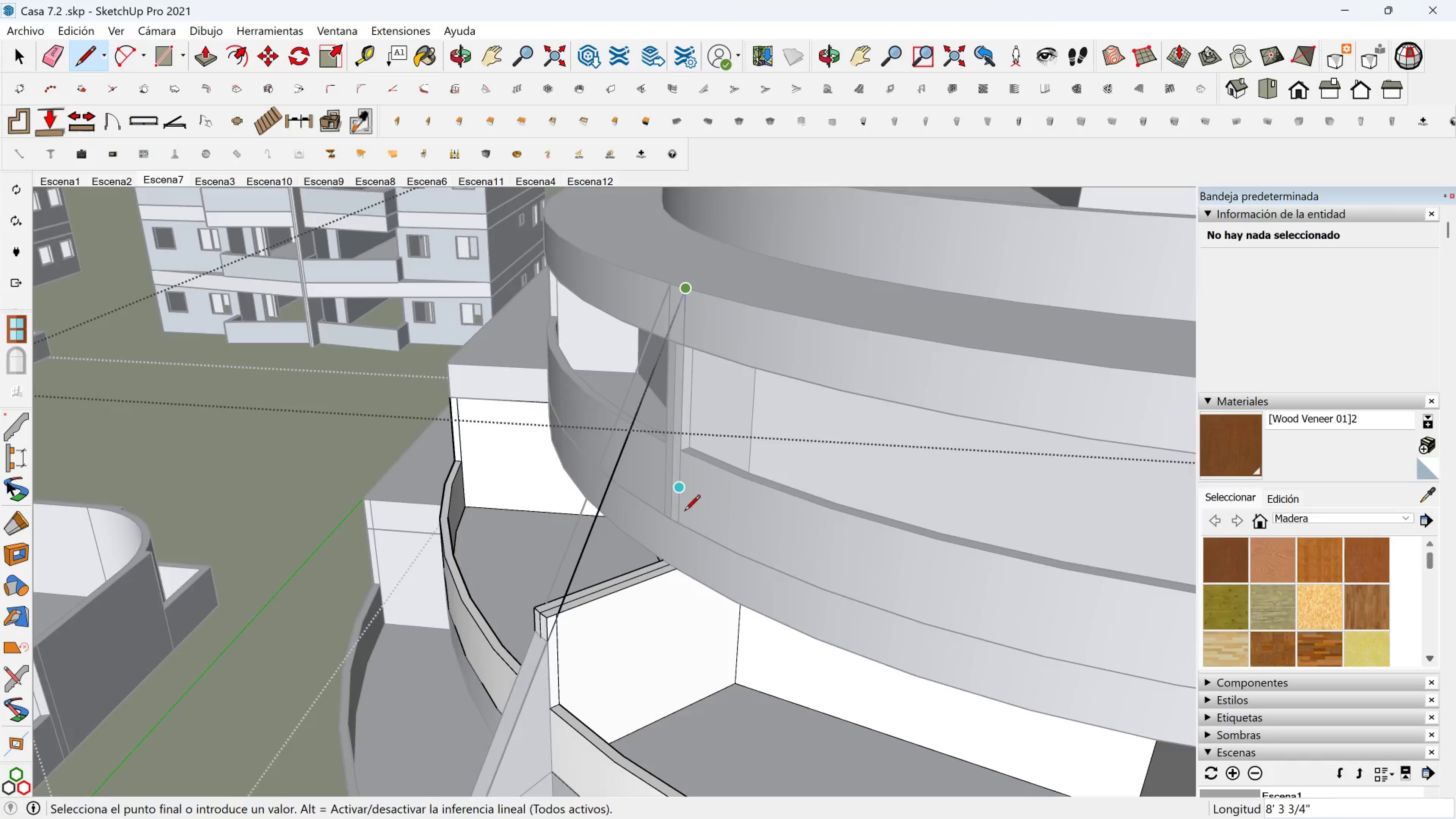 
scroll: coordinate [688, 535], scroll_direction: up, amount: 3.0
 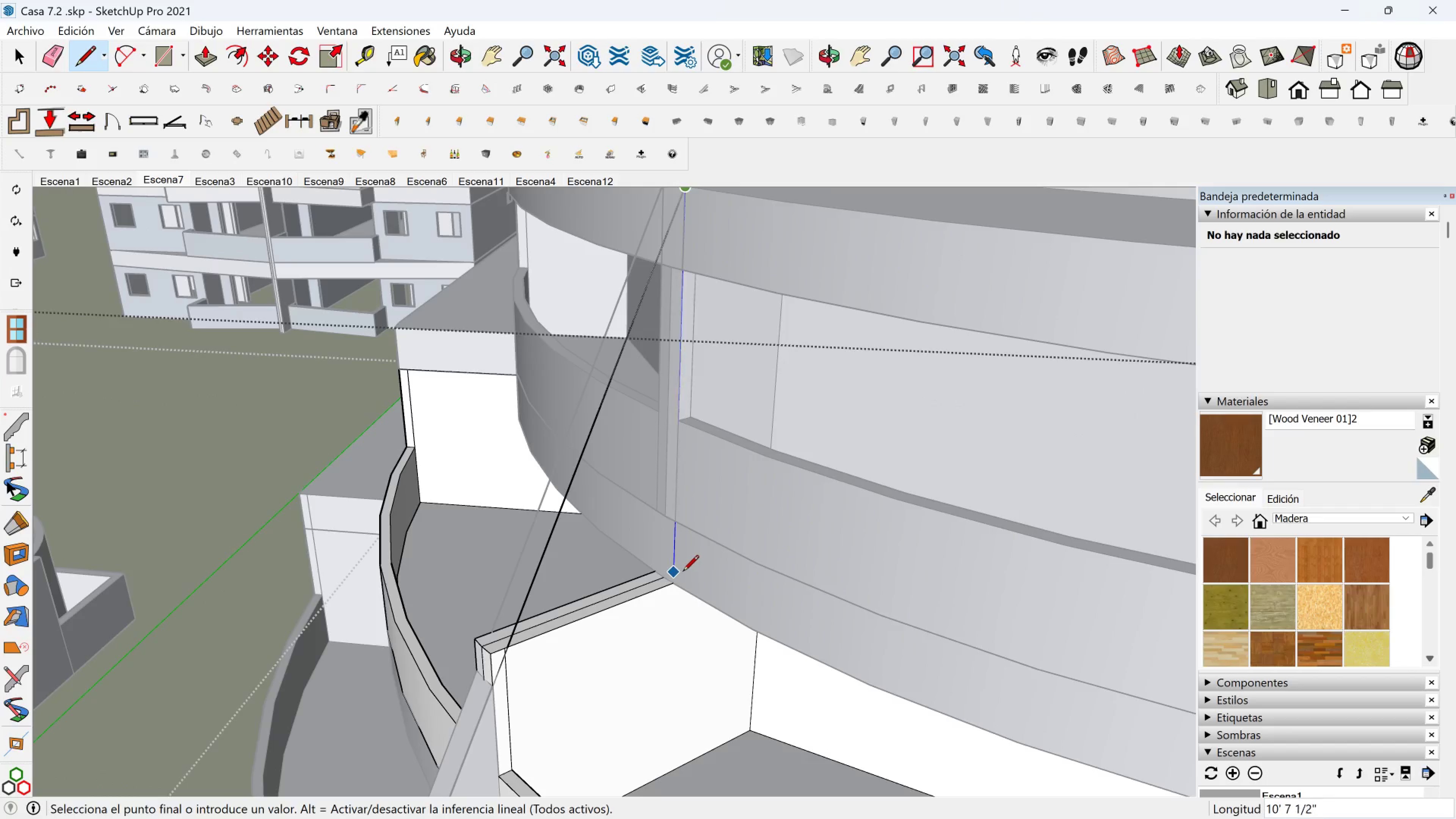 
hold_key(key=ShiftLeft, duration=0.83)
left_click([670, 587])
 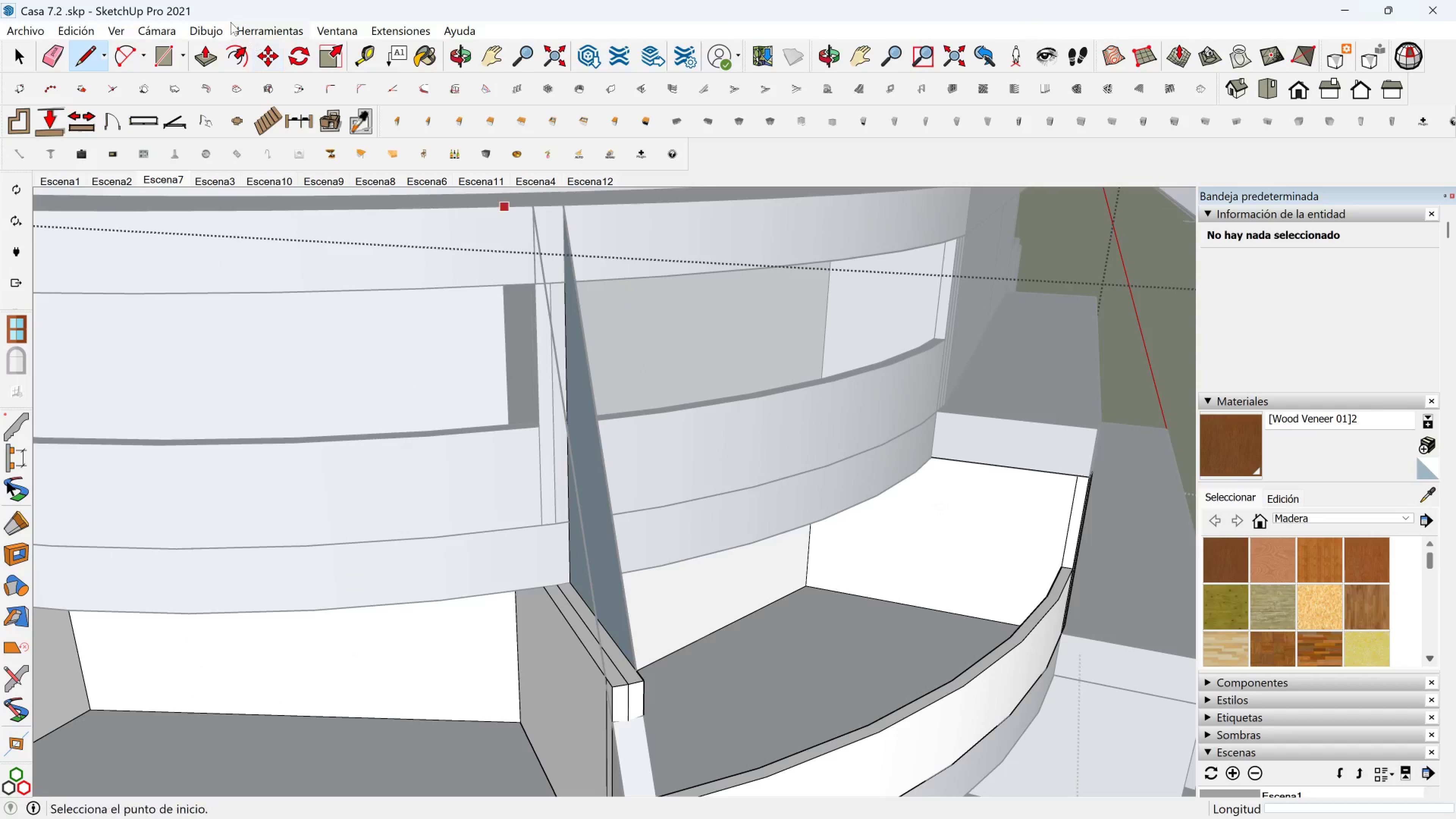 
left_click([200, 61])
 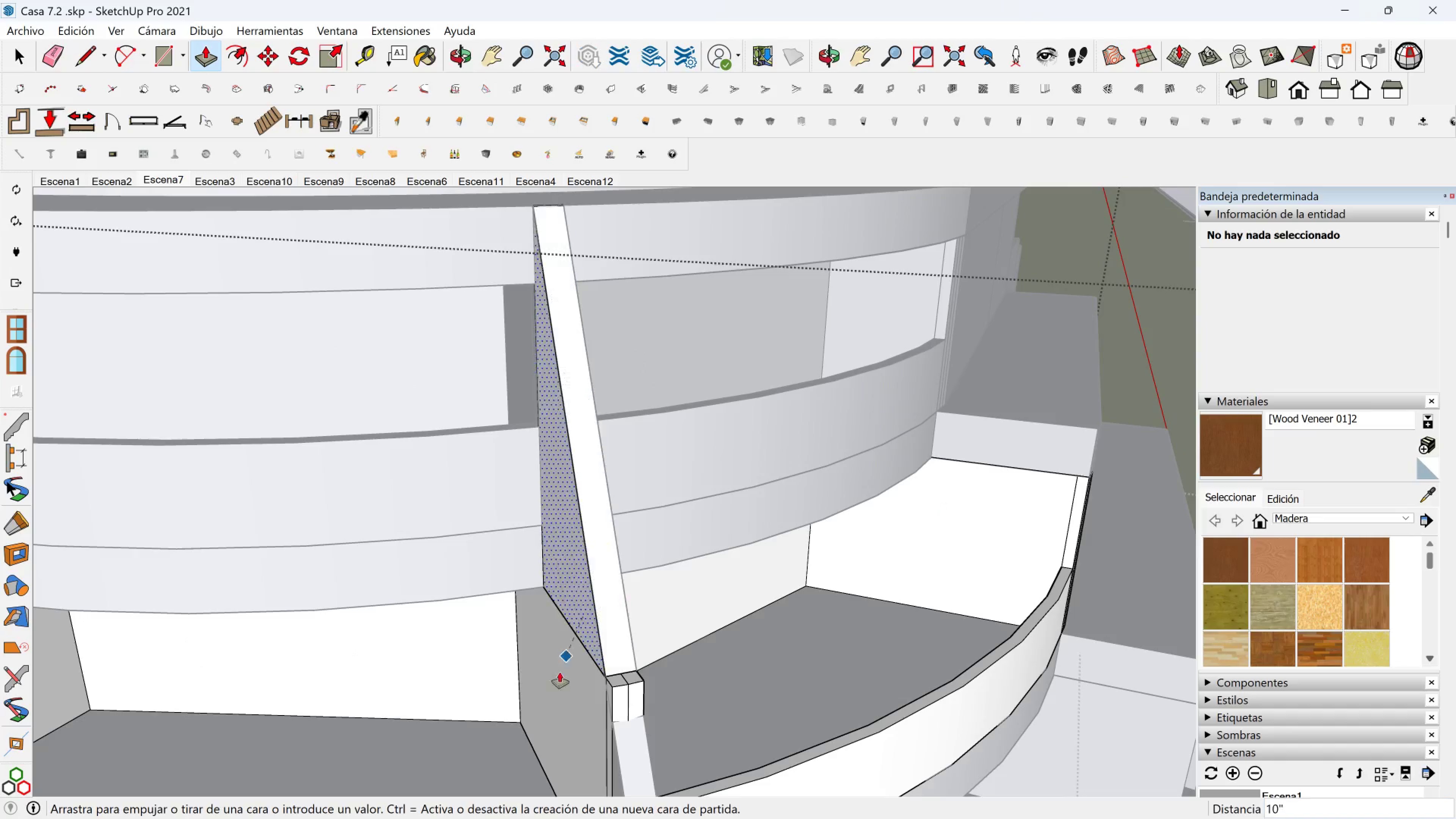 
double_click([561, 679])
 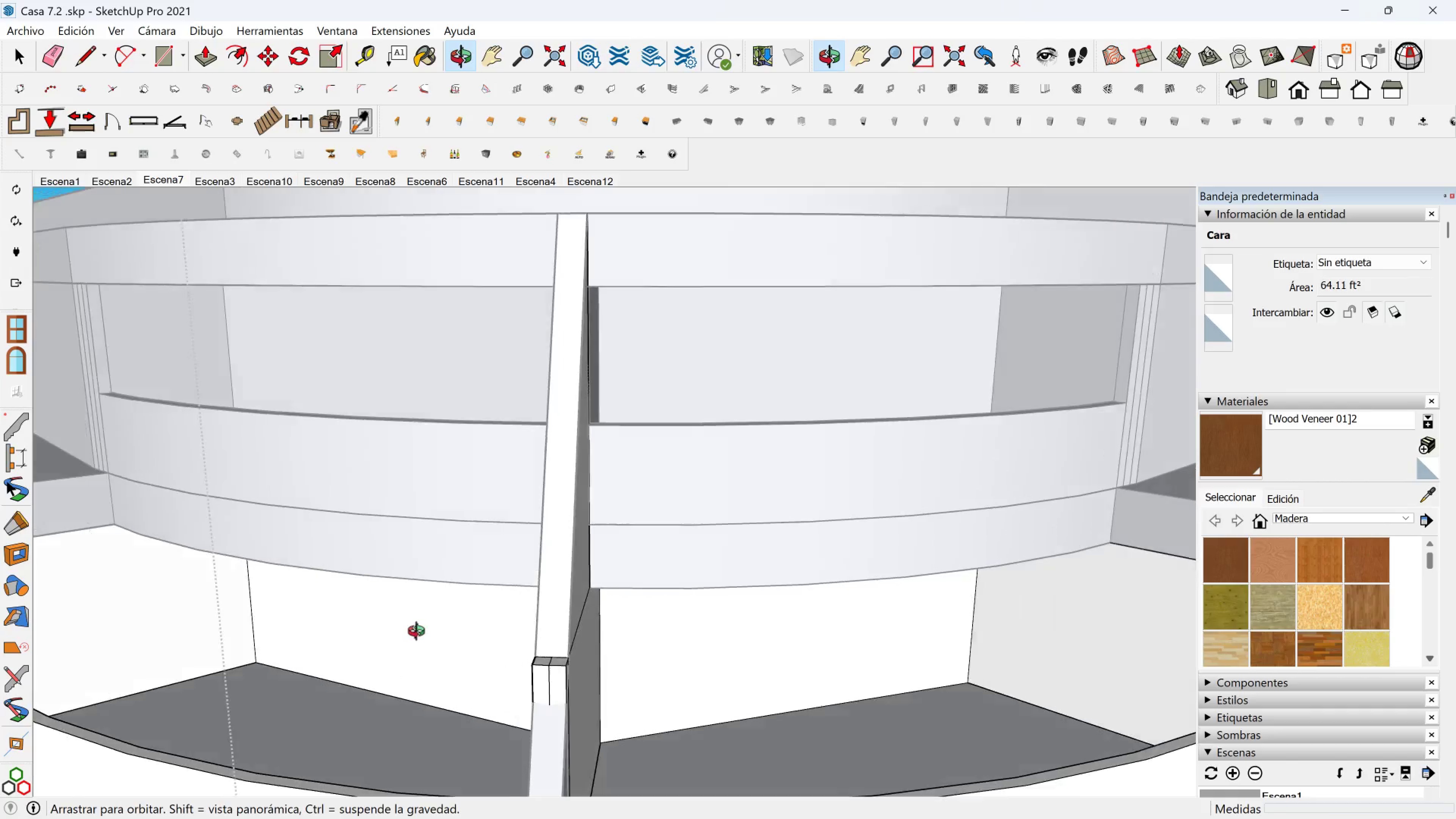 
hold_key(key=ShiftLeft, duration=0.35)
 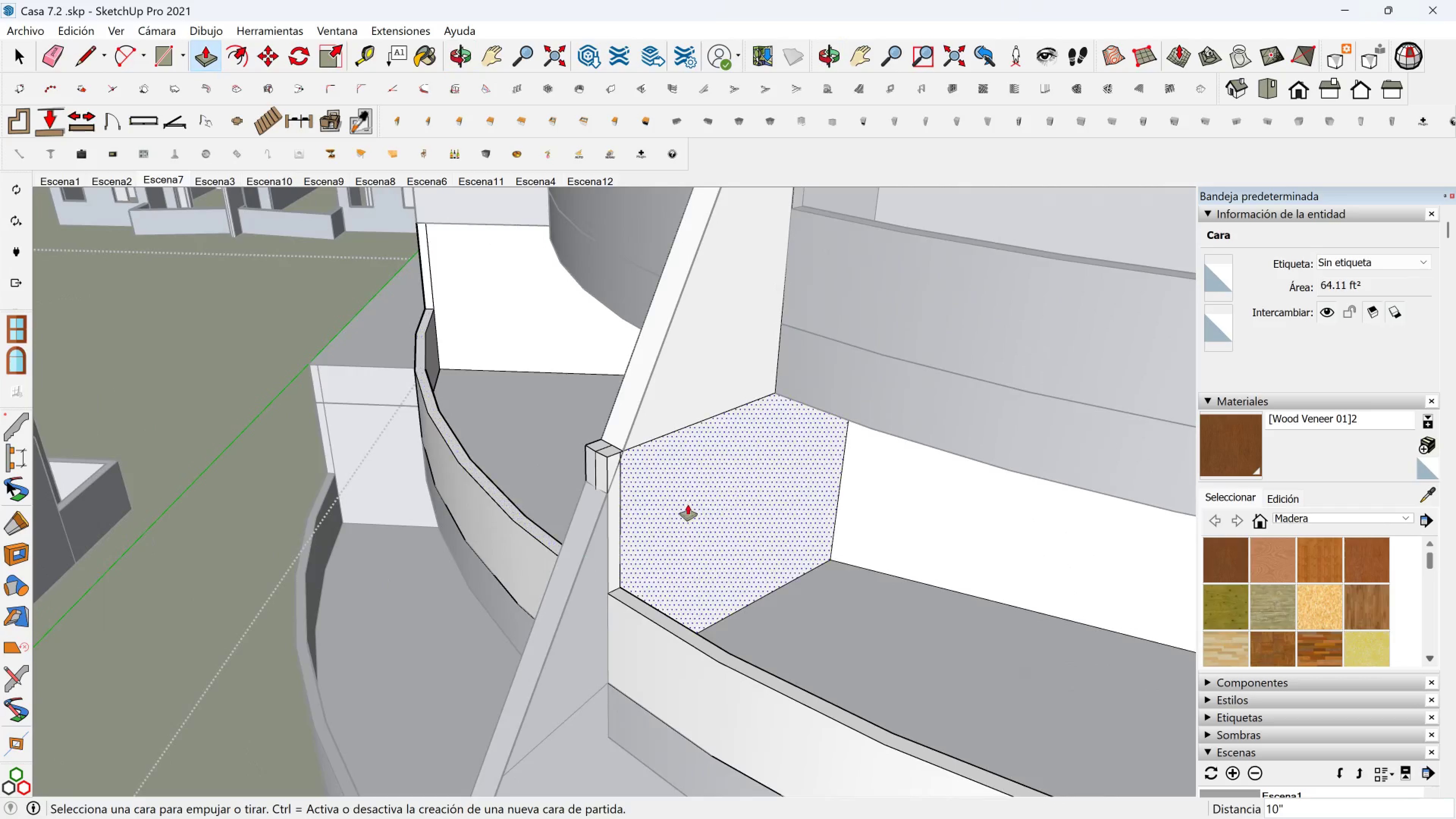 
scroll: coordinate [671, 459], scroll_direction: up, amount: 4.0
 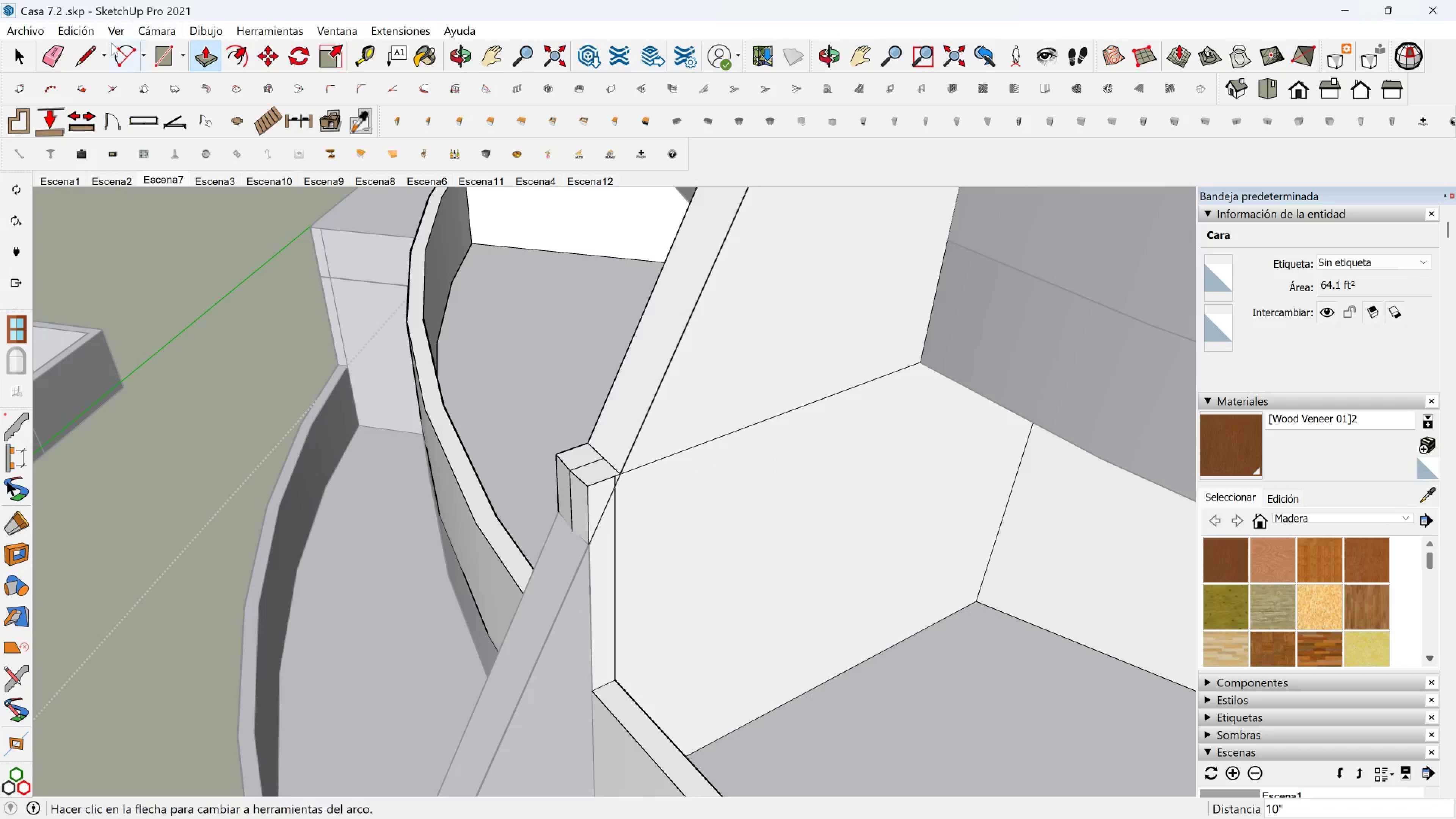 
left_click([90, 54])
 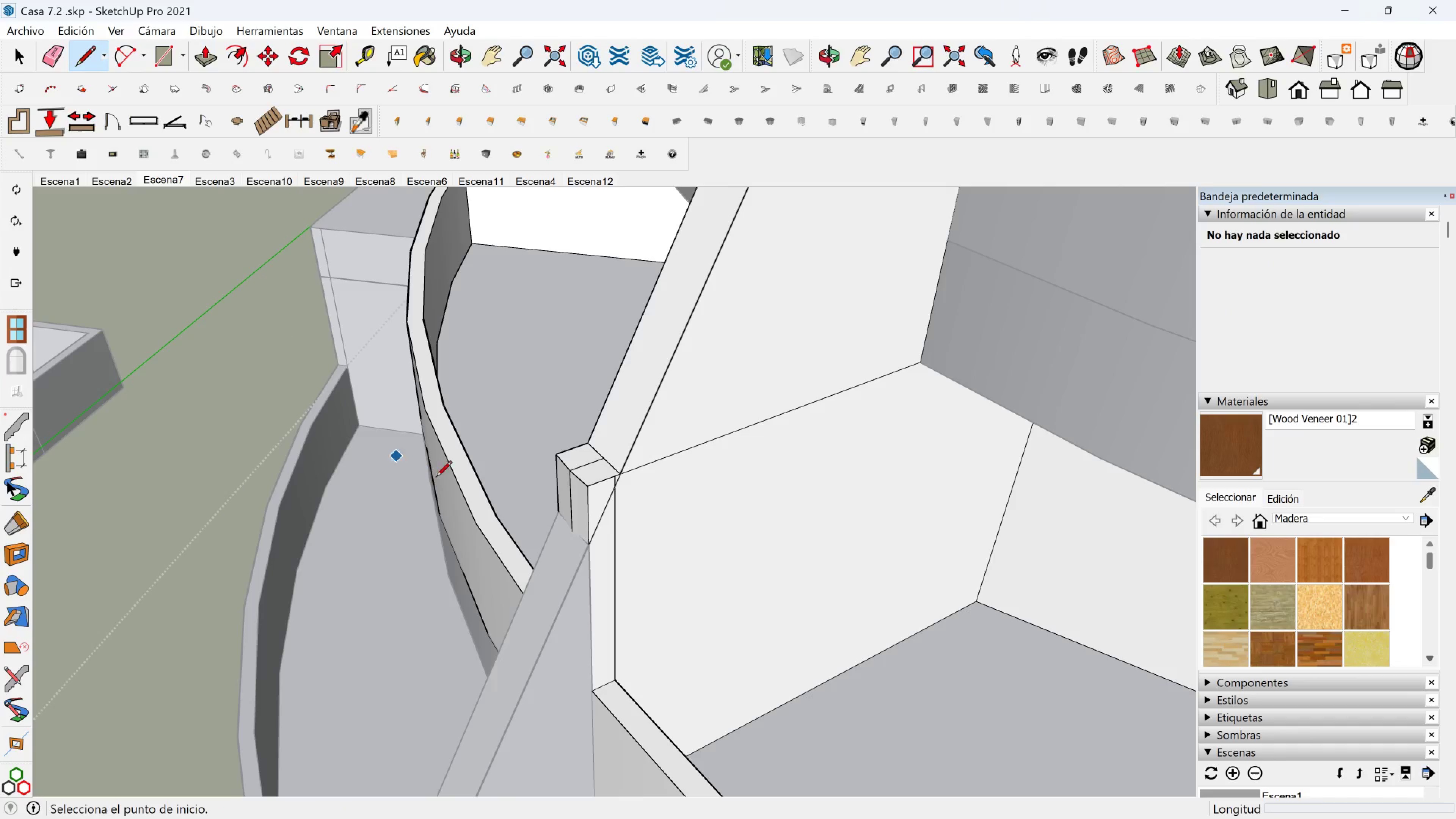 
scroll: coordinate [494, 464], scroll_direction: up, amount: 2.0
 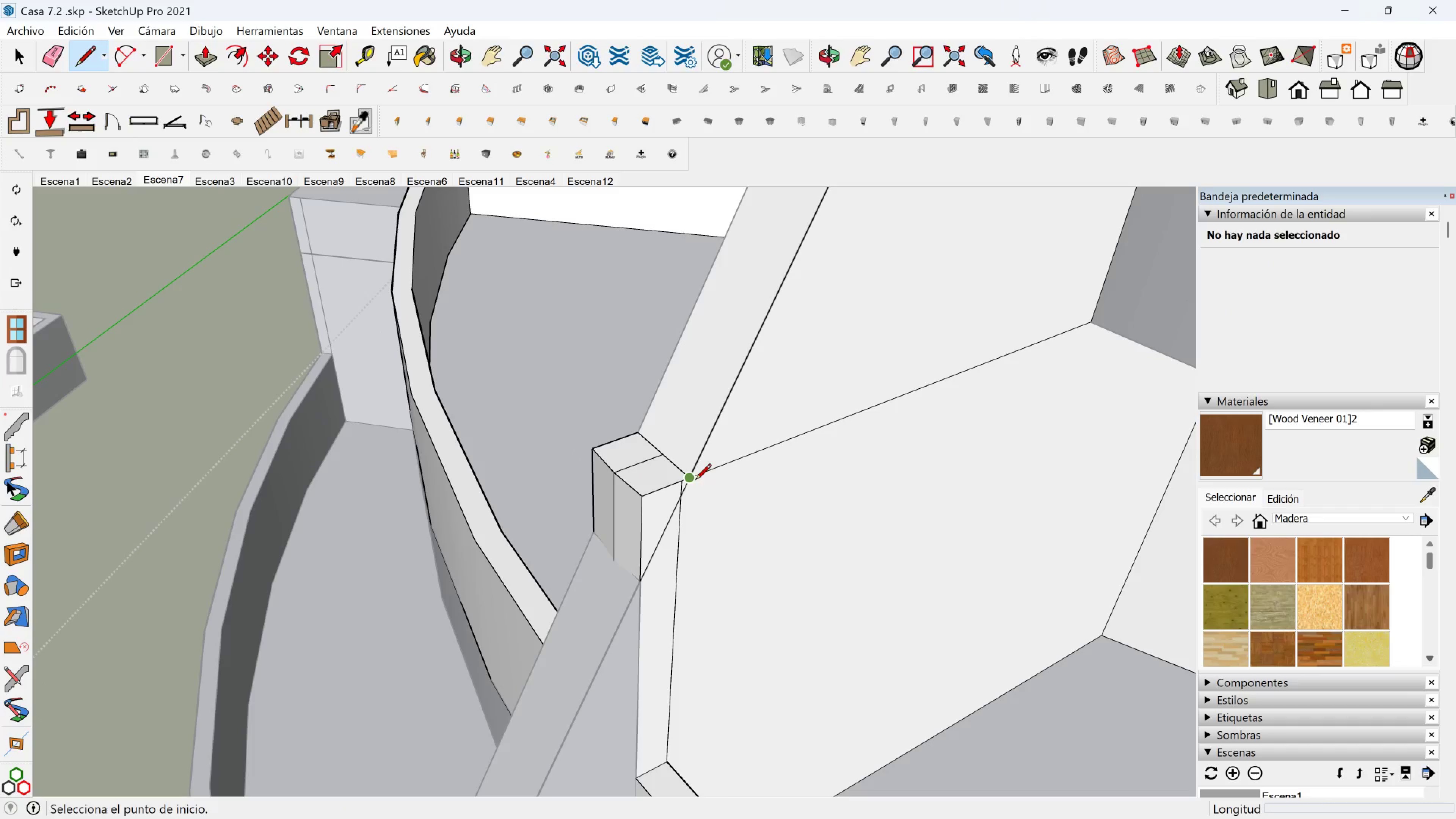 
left_click([695, 481])
 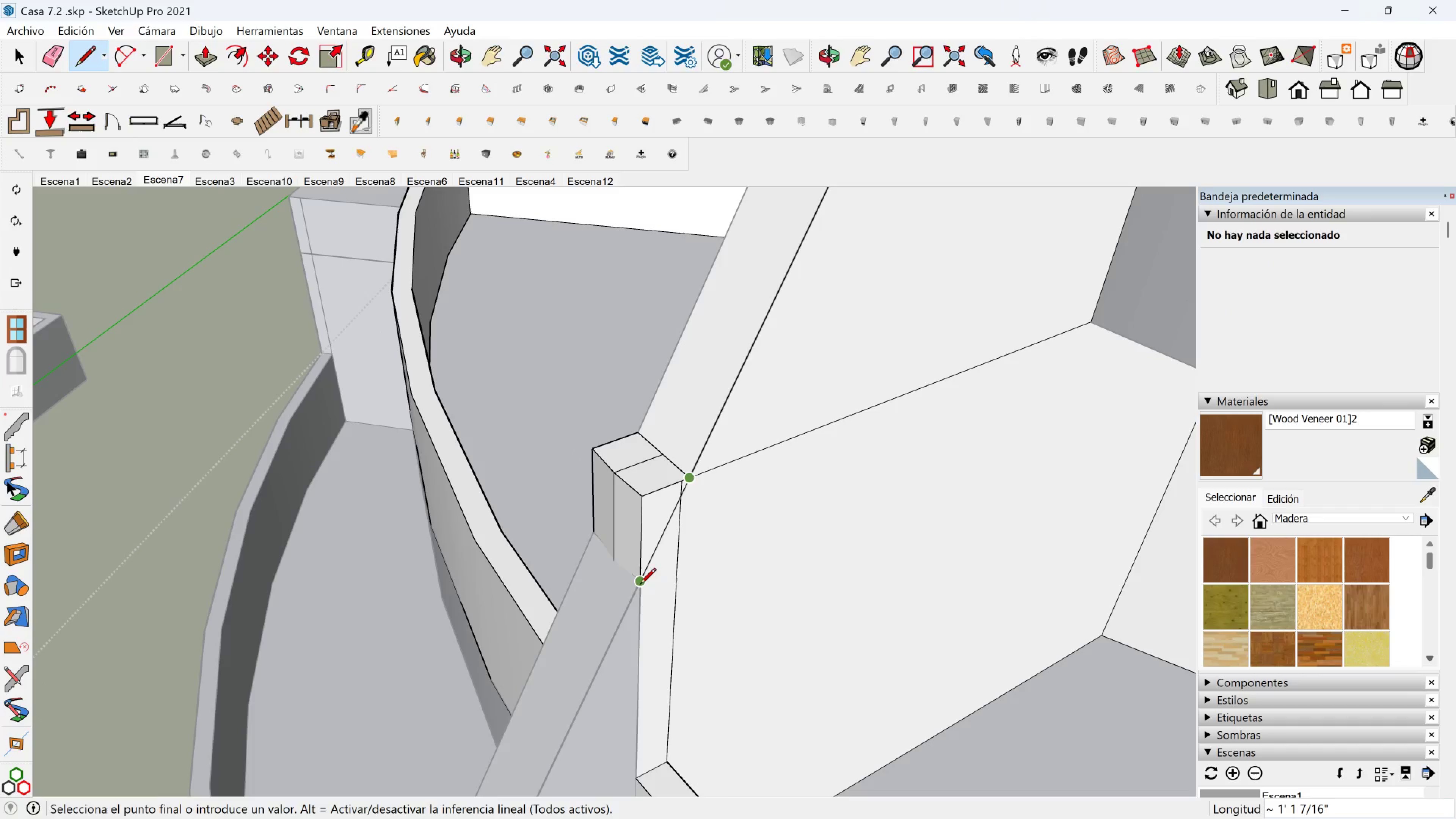 
left_click([640, 585])
 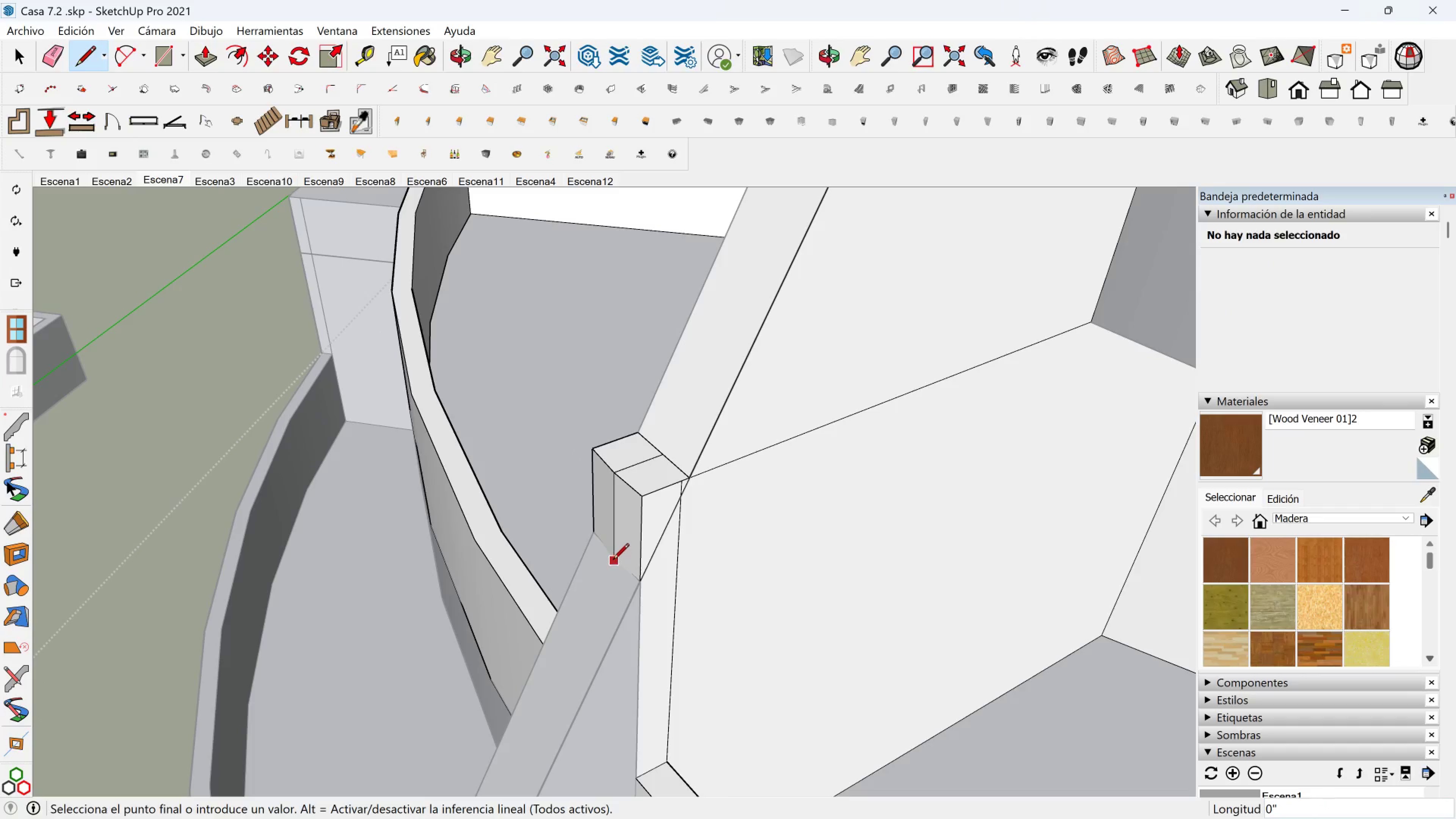 
double_click([613, 560])
 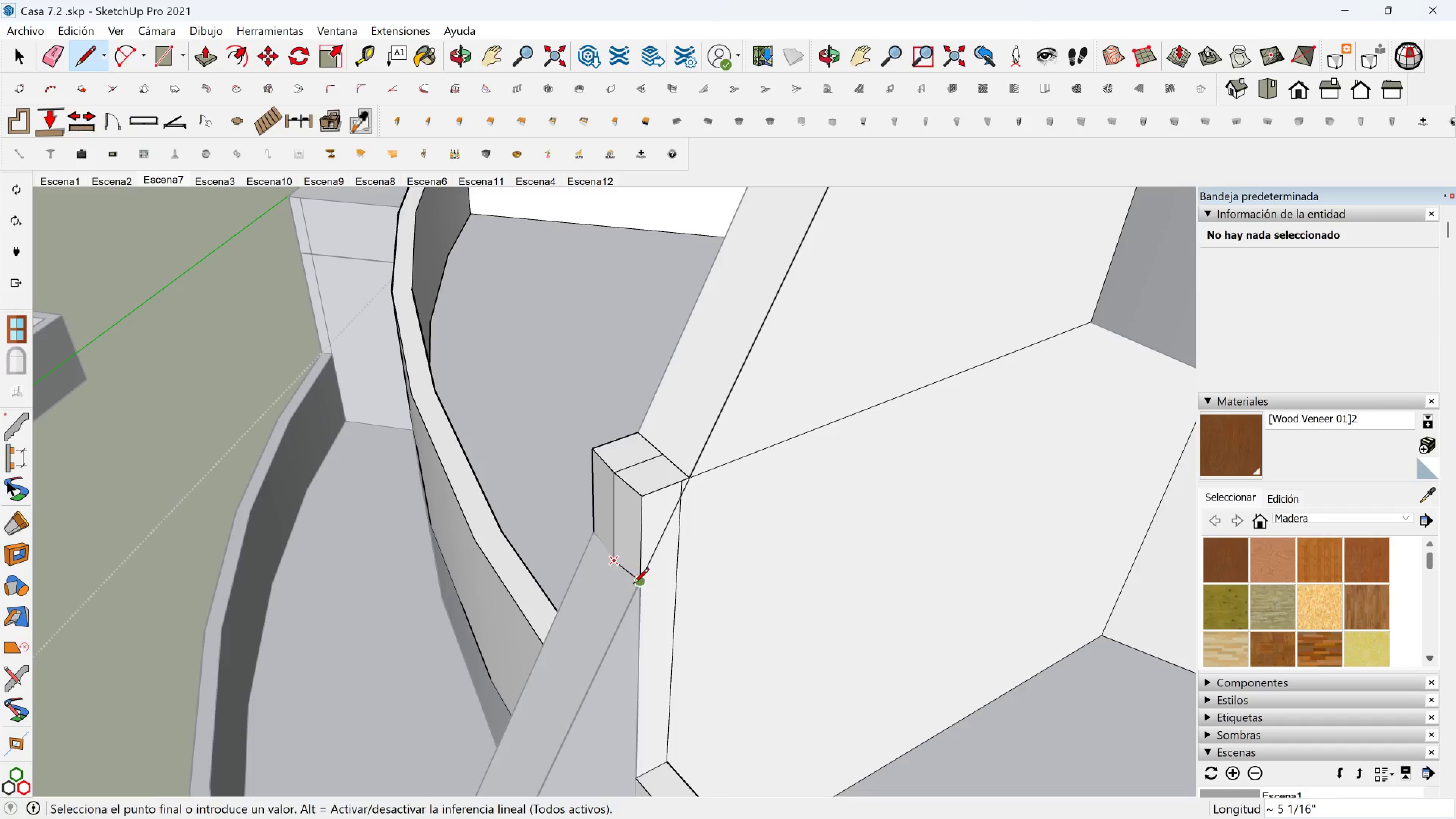 
left_click([633, 585])
 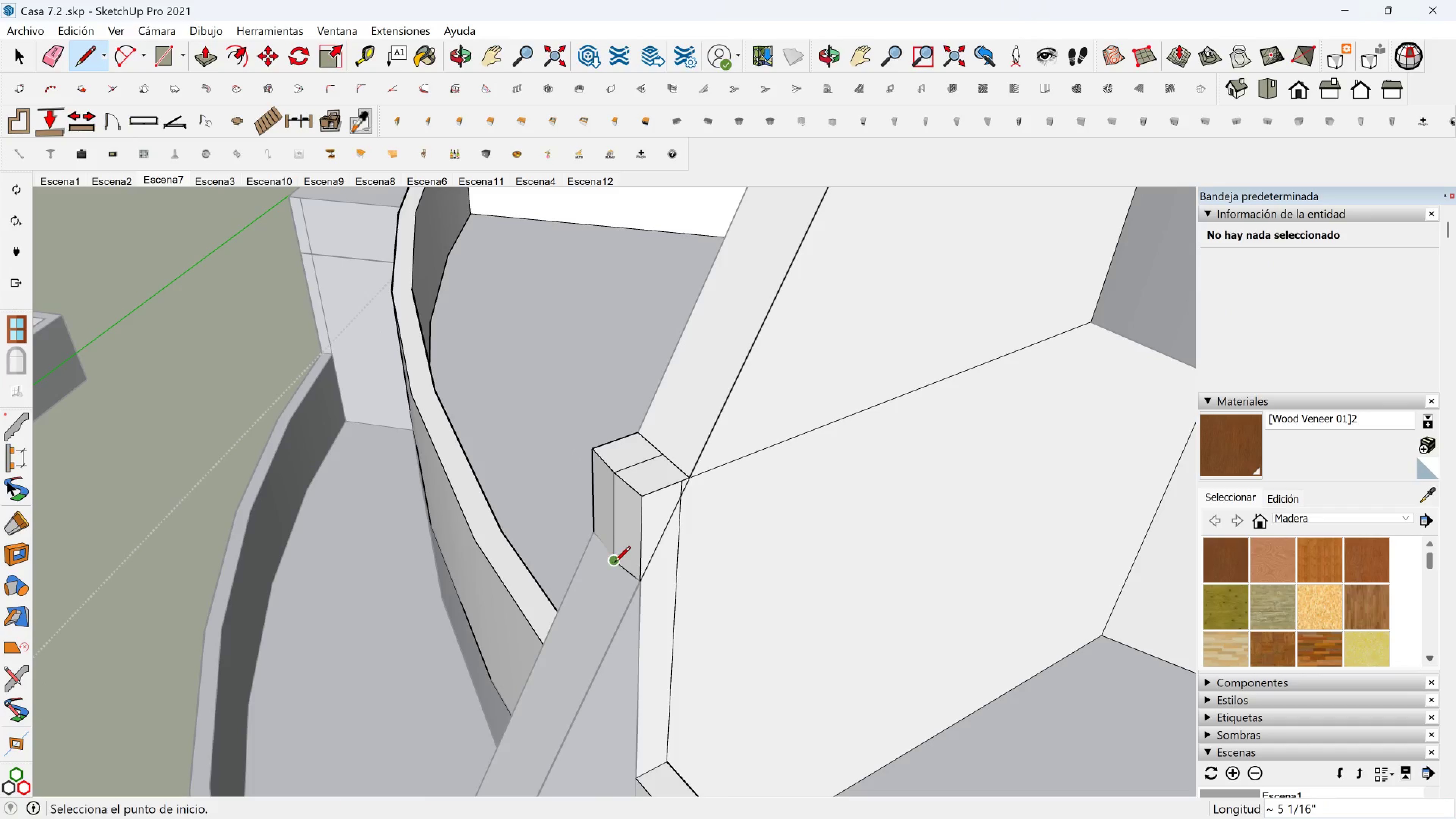 
left_click([615, 563])
 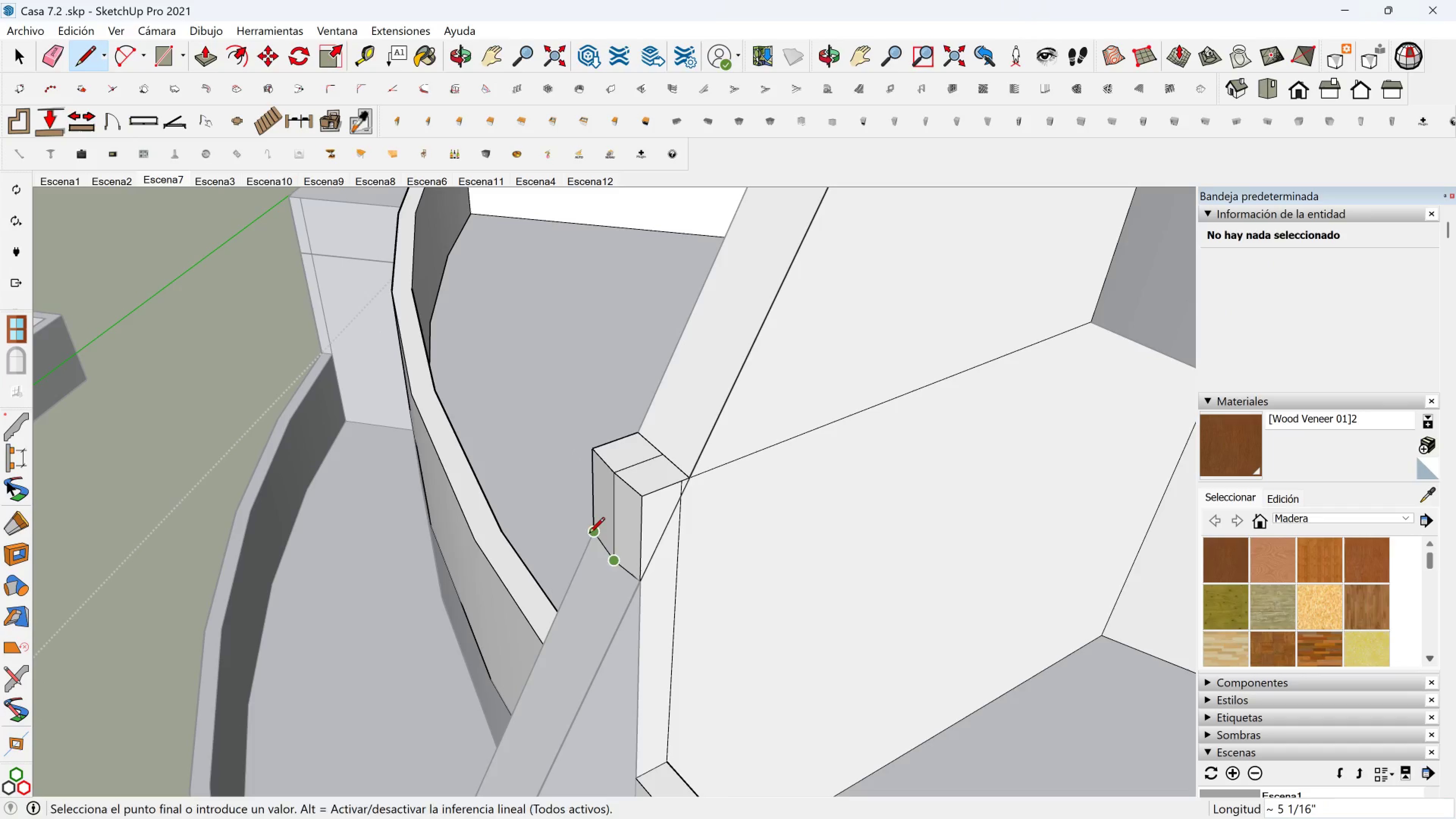 
left_click([589, 534])
 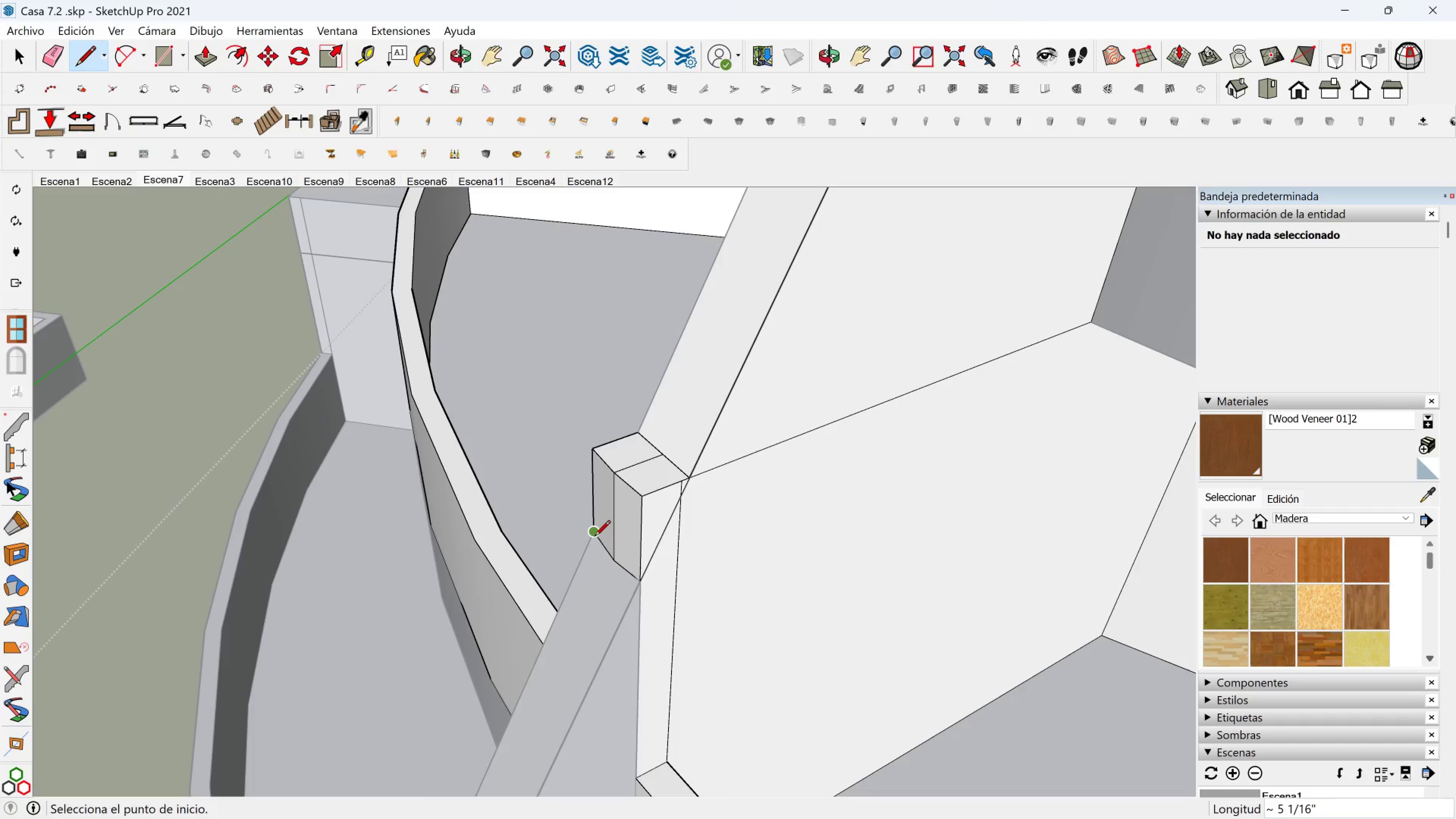 
left_click([595, 537])
 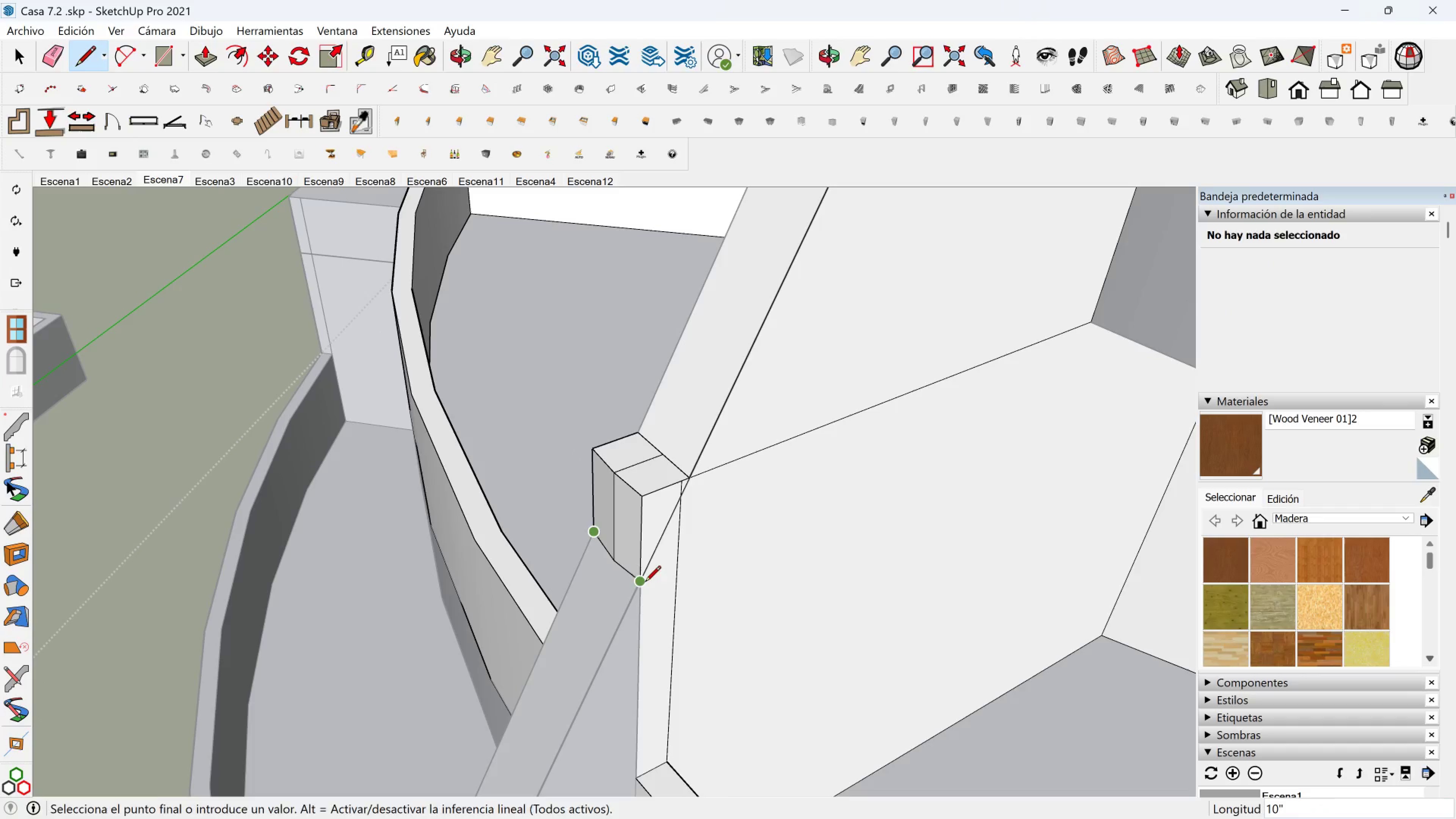 
left_click([645, 583])
 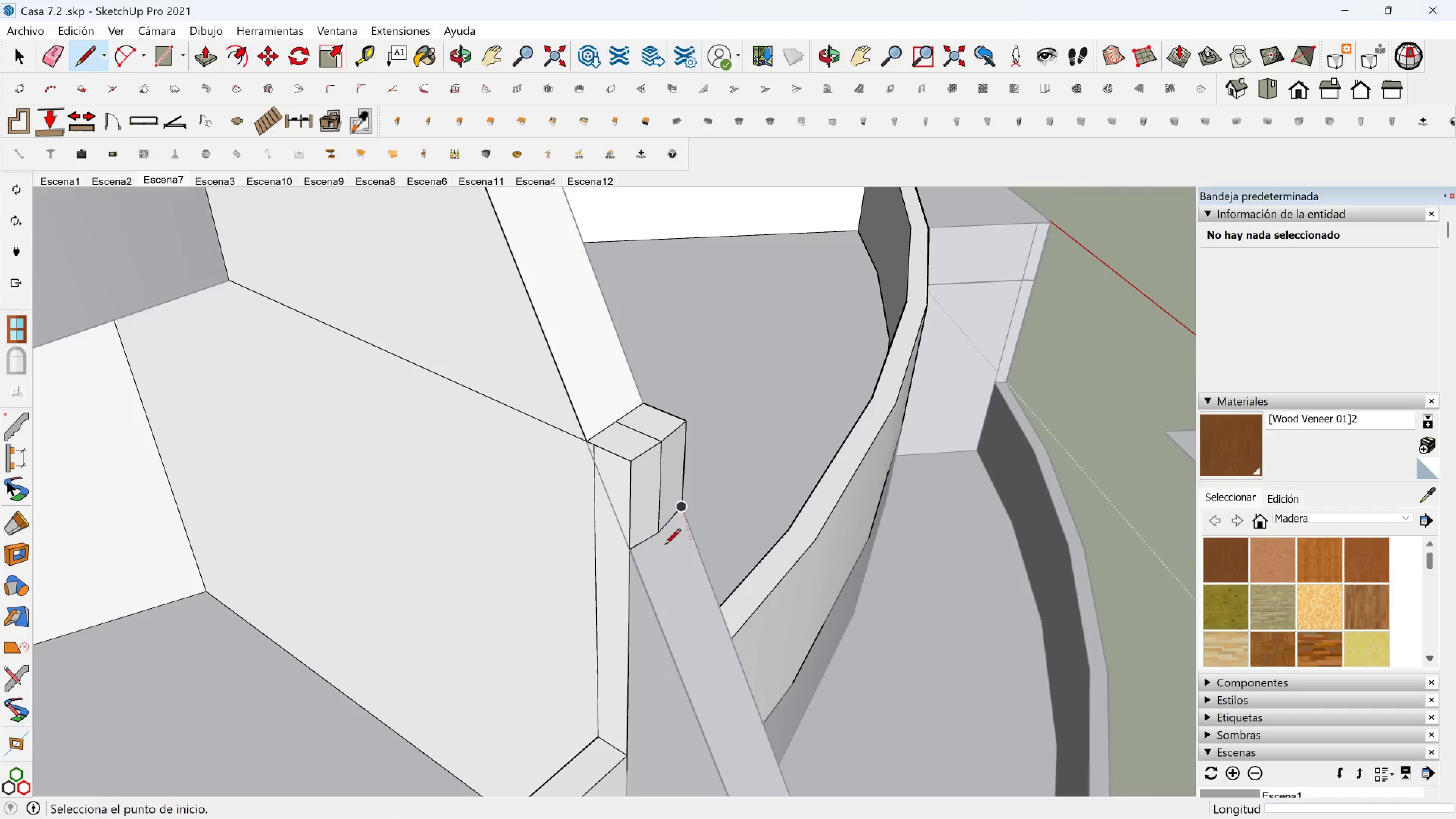 
left_click([635, 543])
 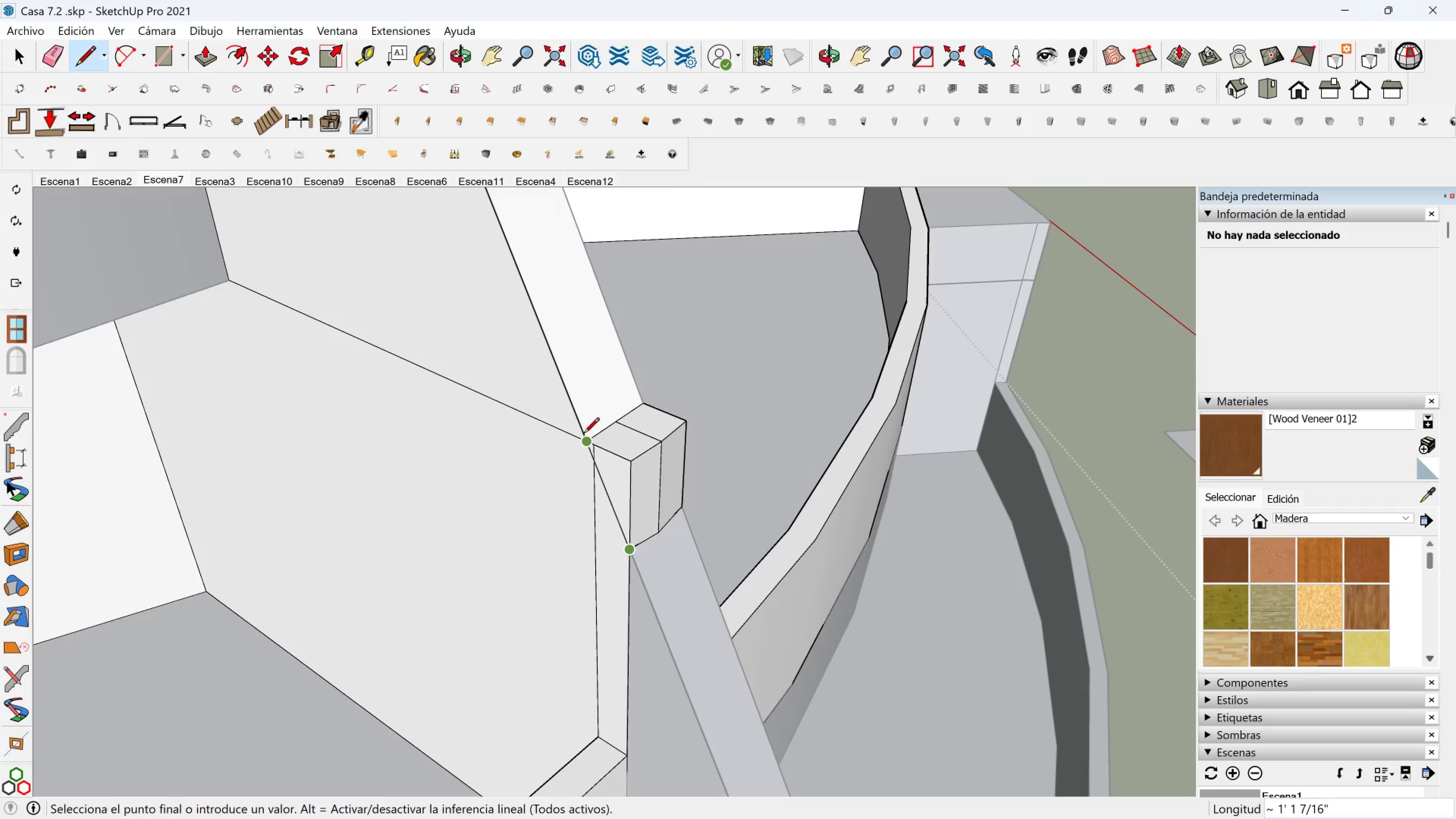 
left_click([584, 435])
 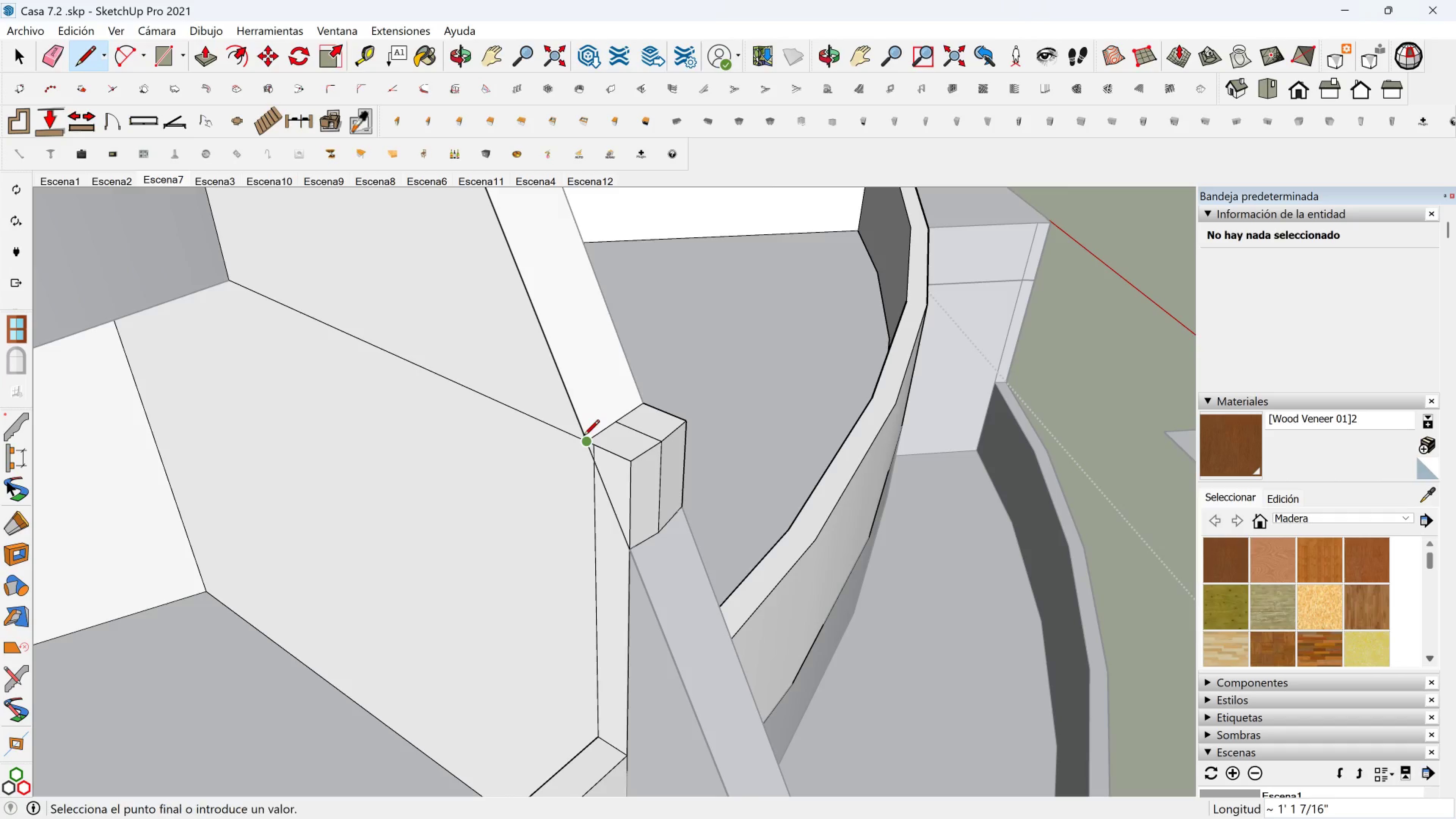 
left_click([584, 437])
 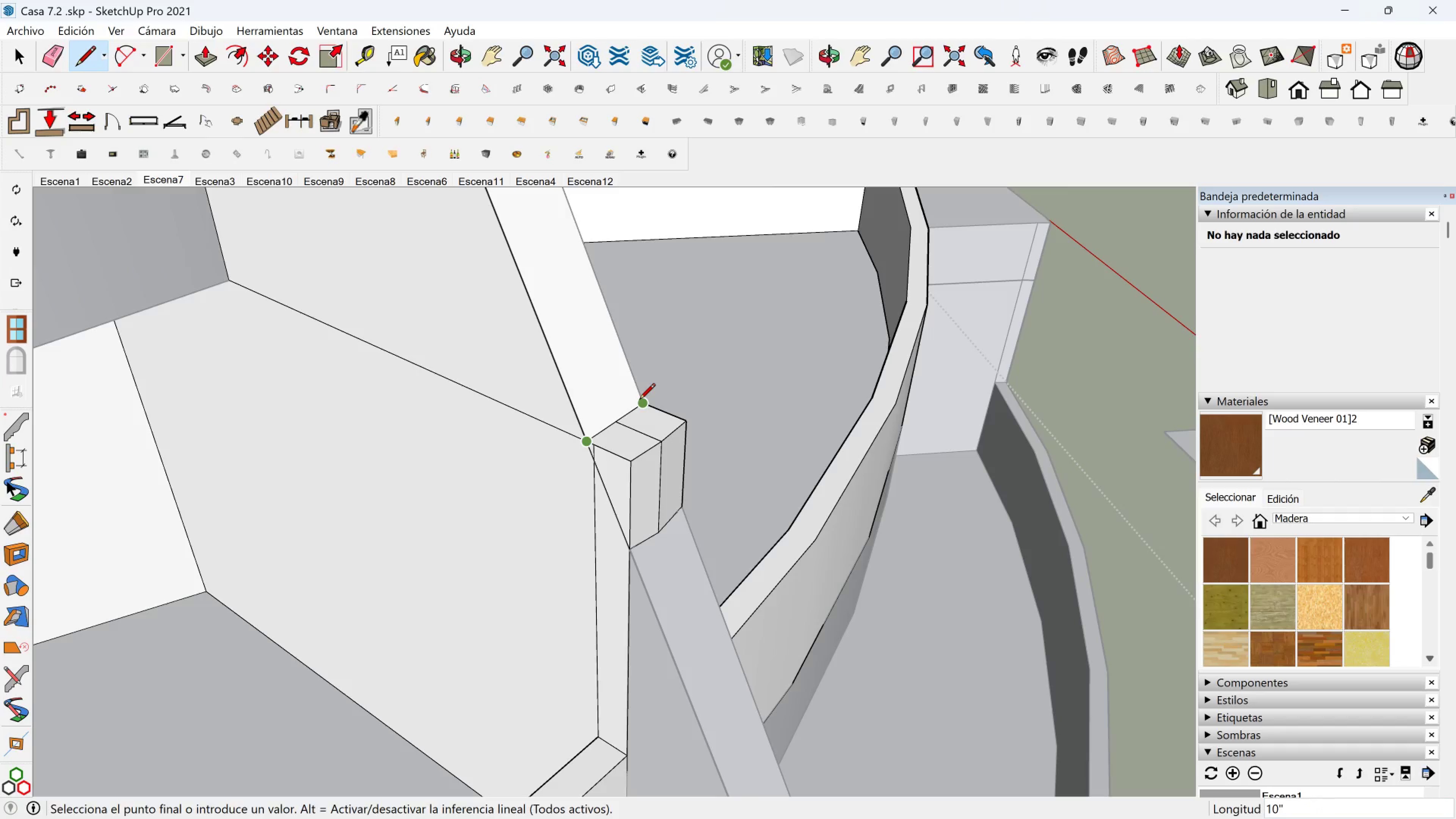 
left_click([639, 400])
 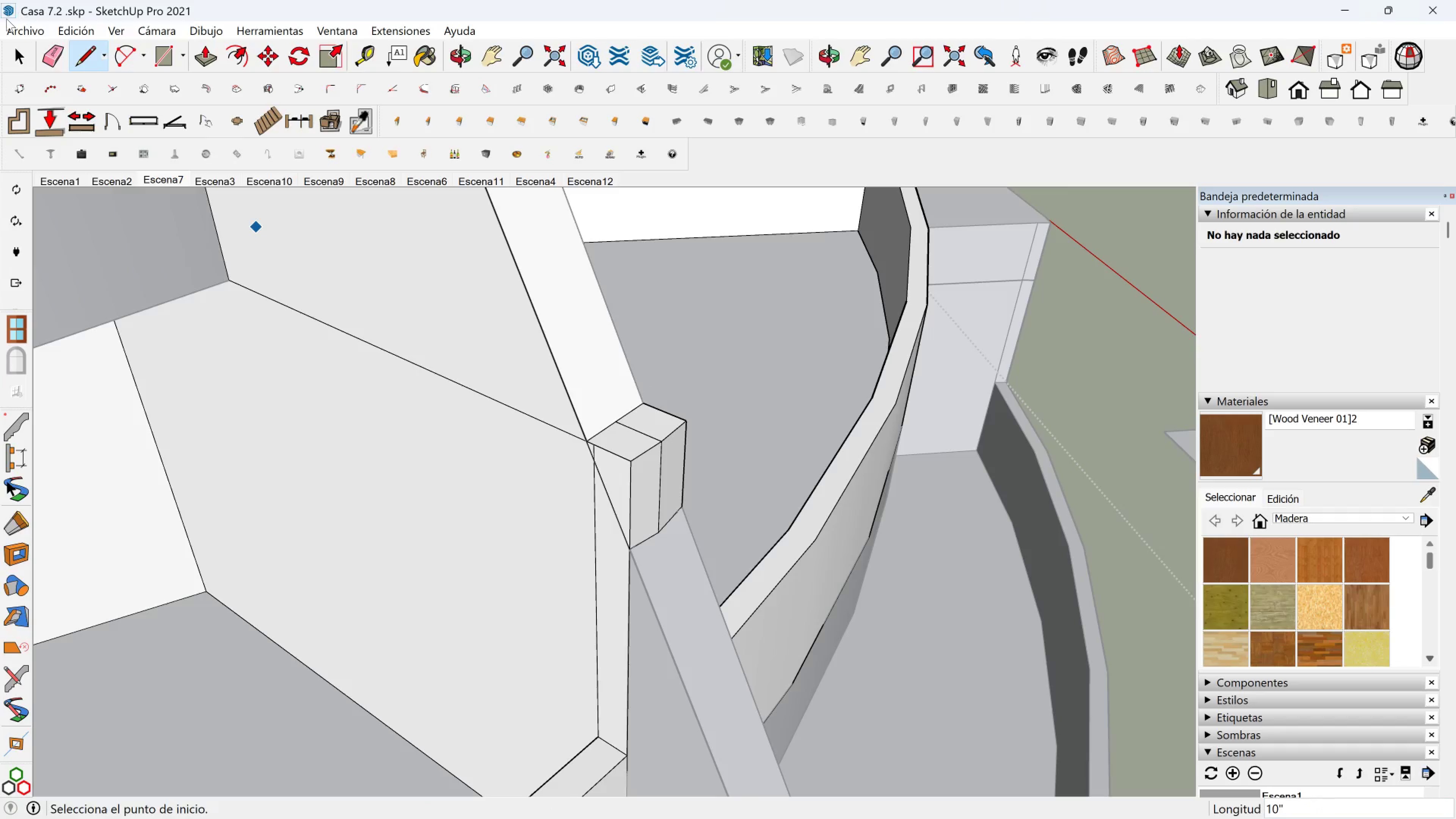 
left_click([44, 58])
 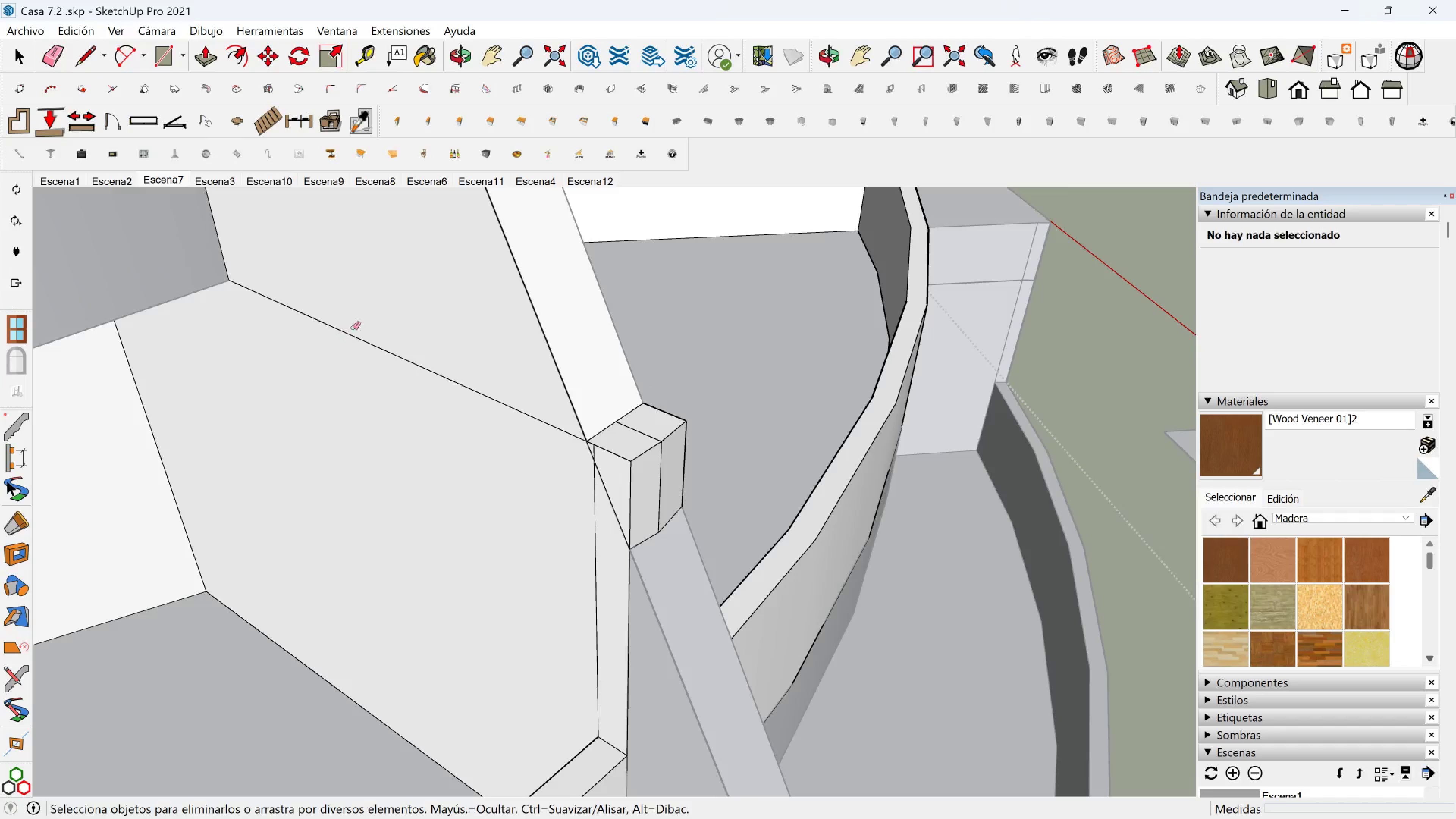 
left_click_drag(start_coordinate=[358, 326], to_coordinate=[357, 354])
 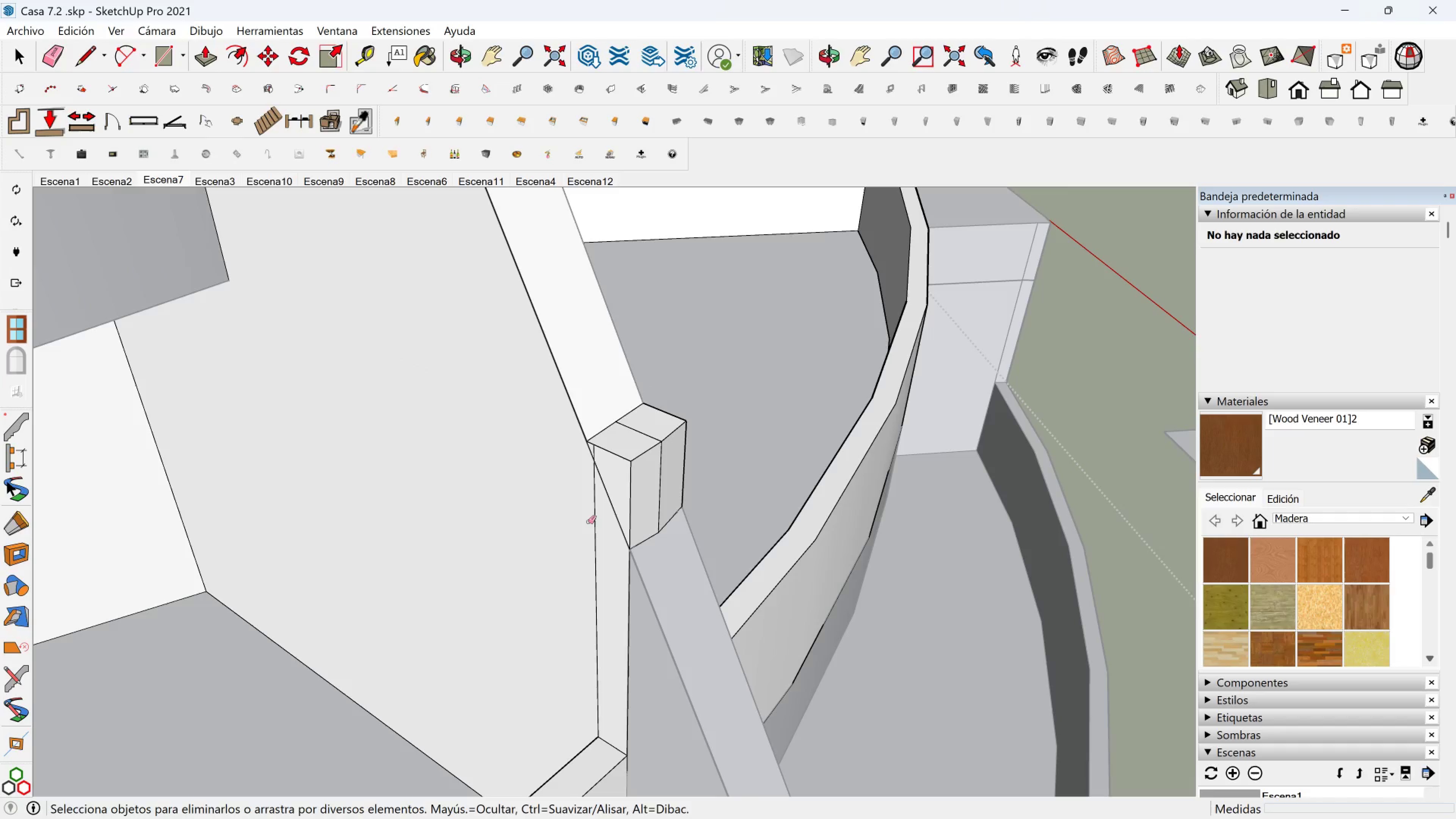 
left_click_drag(start_coordinate=[590, 522], to_coordinate=[590, 526])
 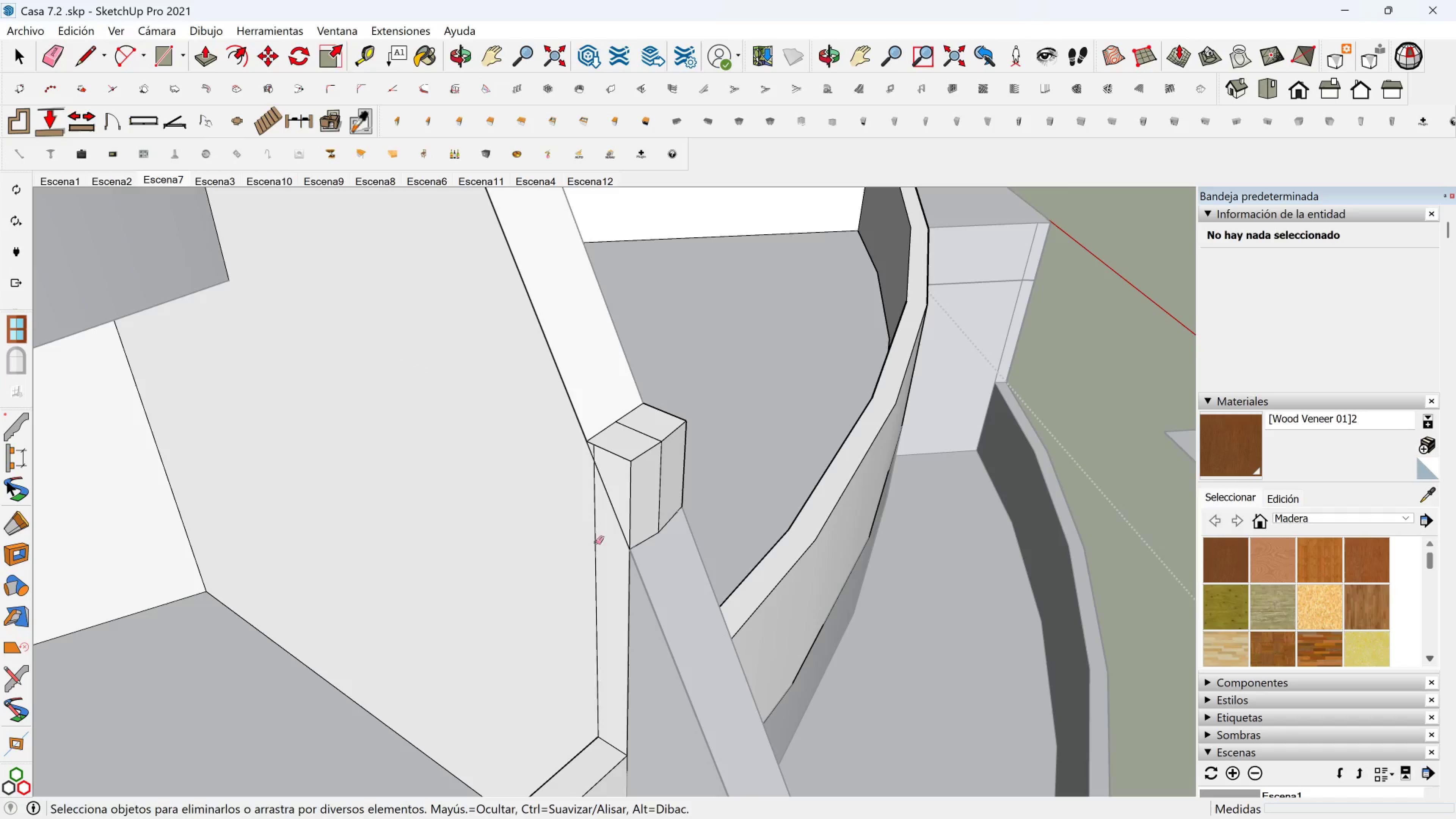 
left_click_drag(start_coordinate=[596, 543], to_coordinate=[587, 542])
 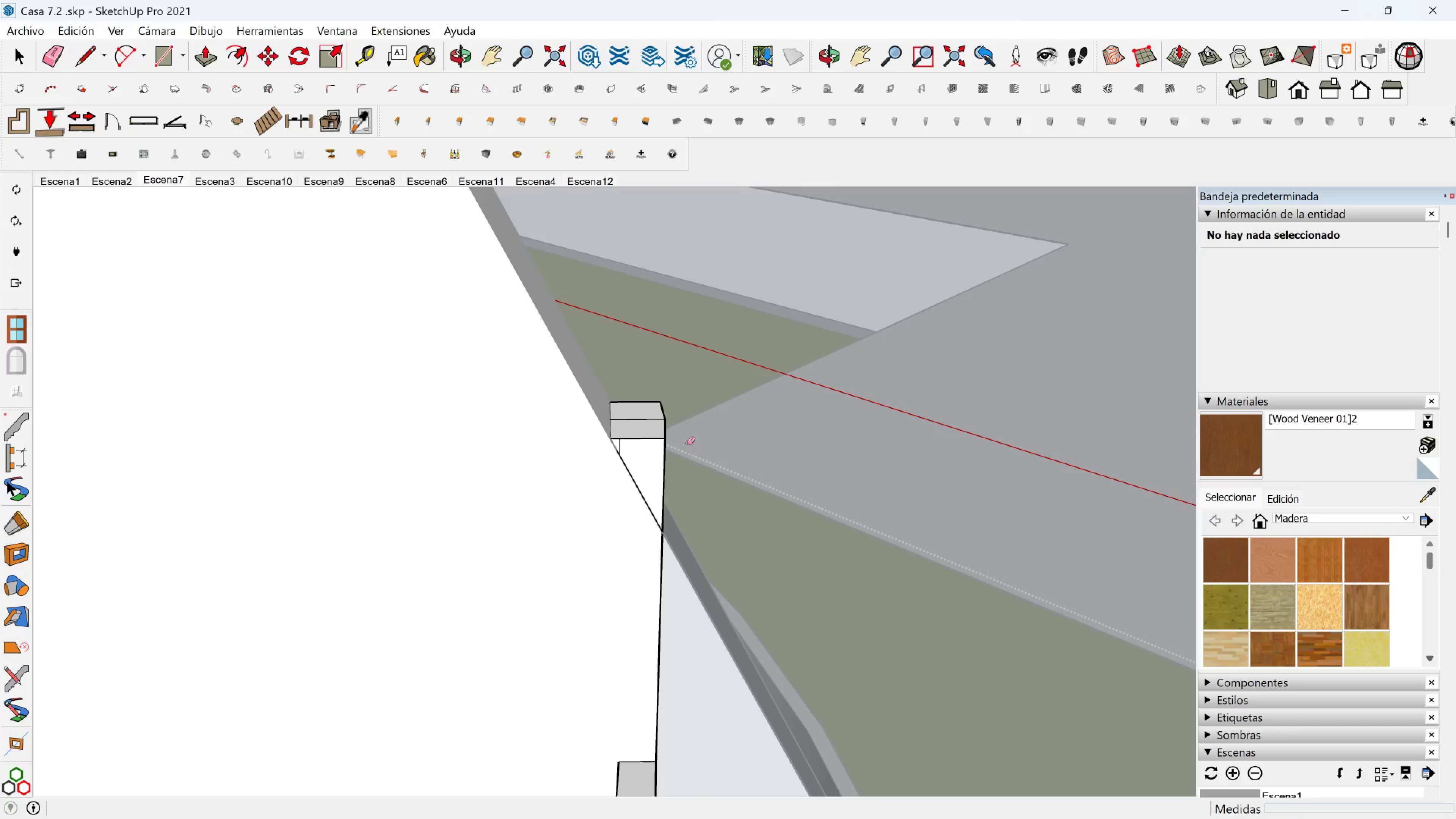 
left_click_drag(start_coordinate=[662, 447], to_coordinate=[662, 397])
 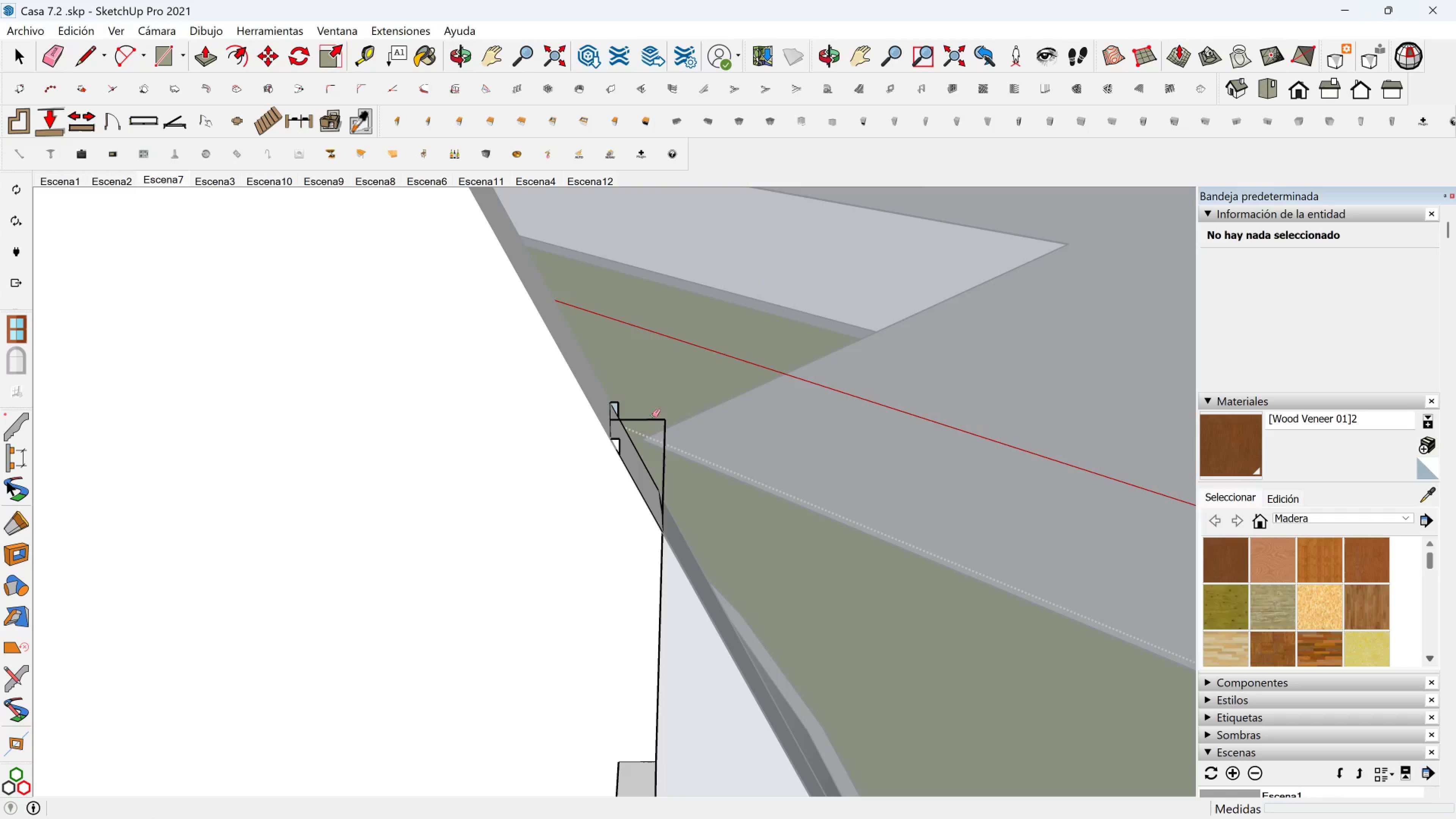 
left_click_drag(start_coordinate=[656, 420], to_coordinate=[668, 434])
 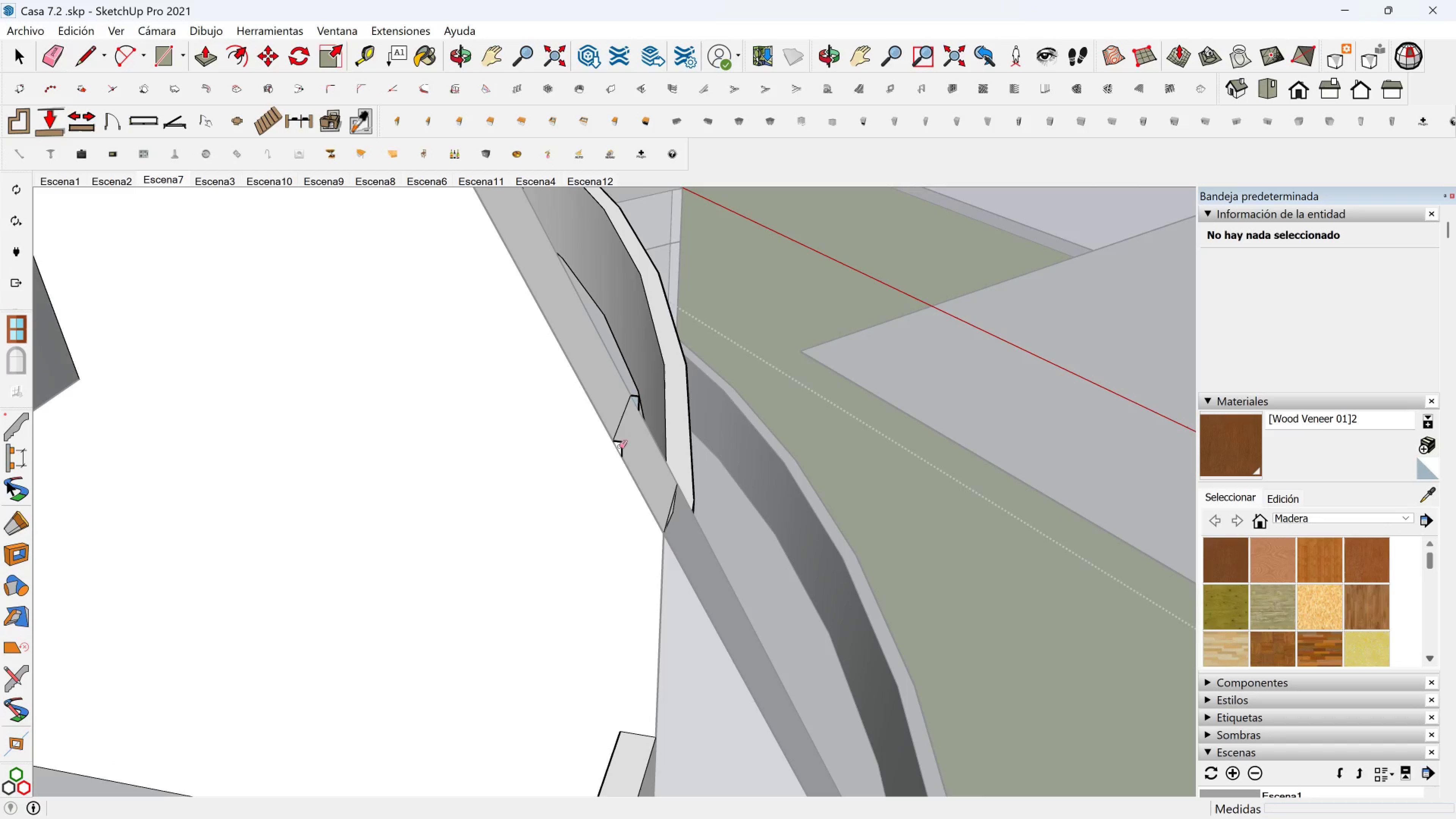 
left_click_drag(start_coordinate=[625, 446], to_coordinate=[623, 446])
 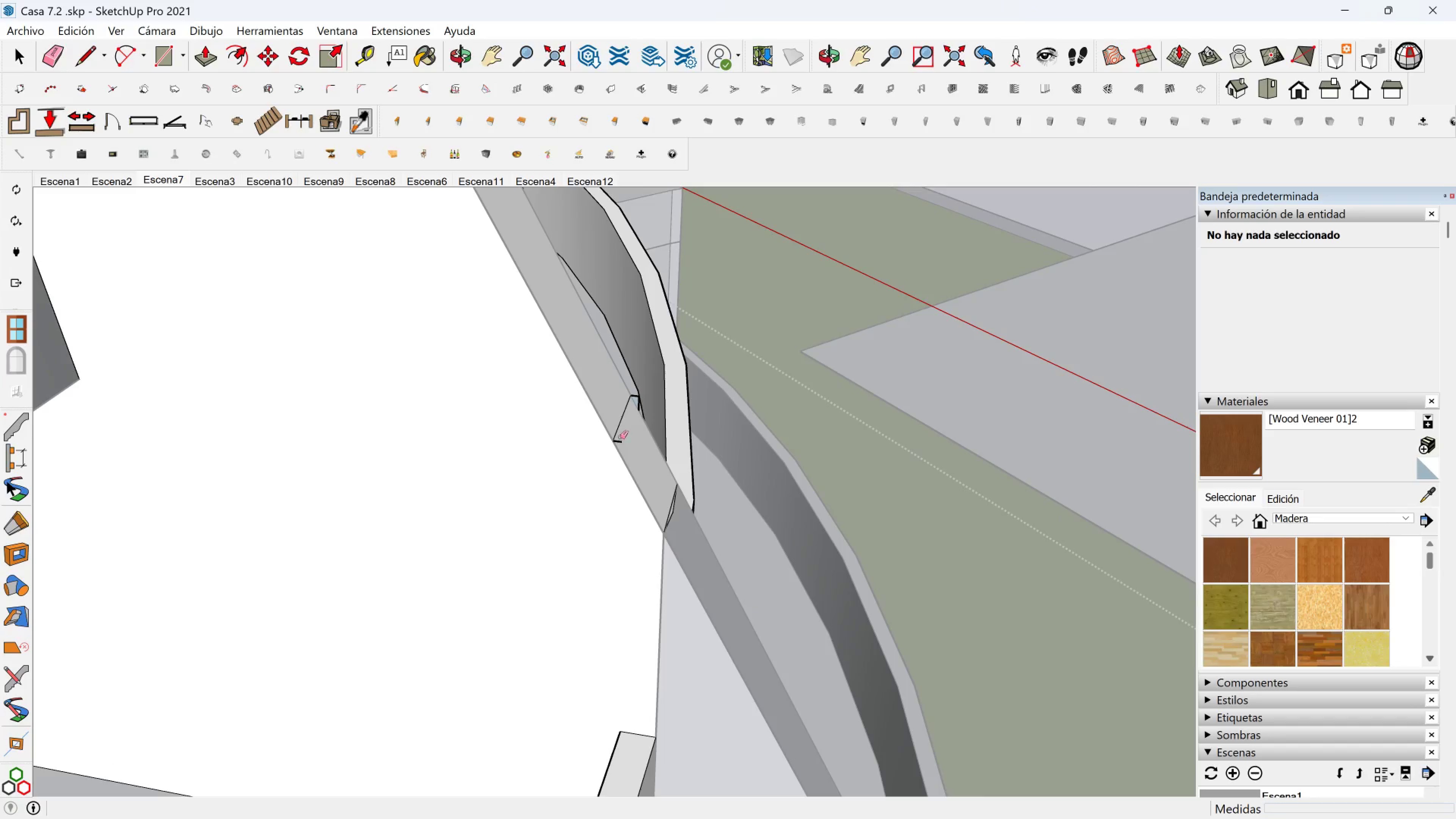 
left_click([620, 437])
 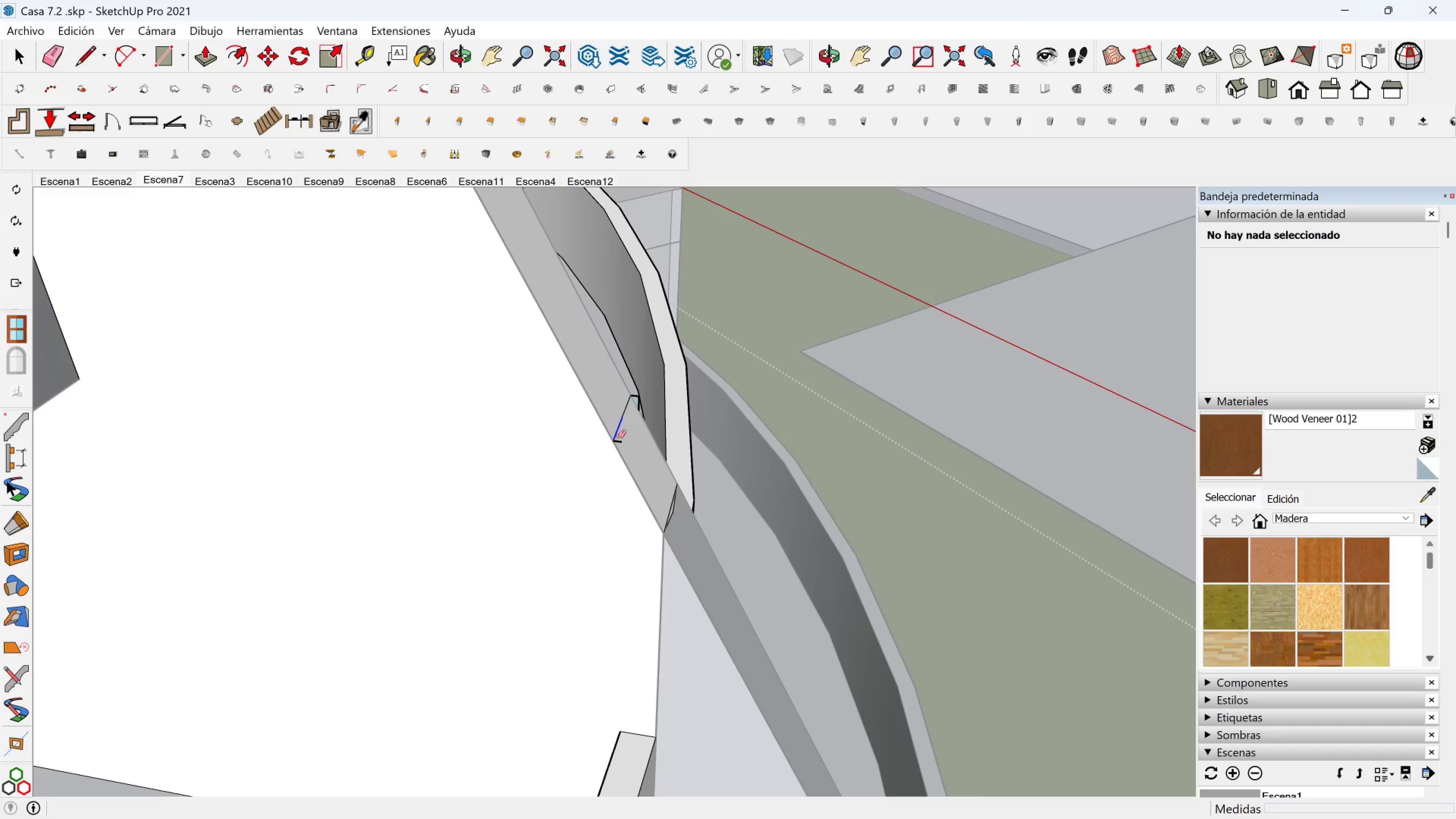 
double_click([618, 436])
 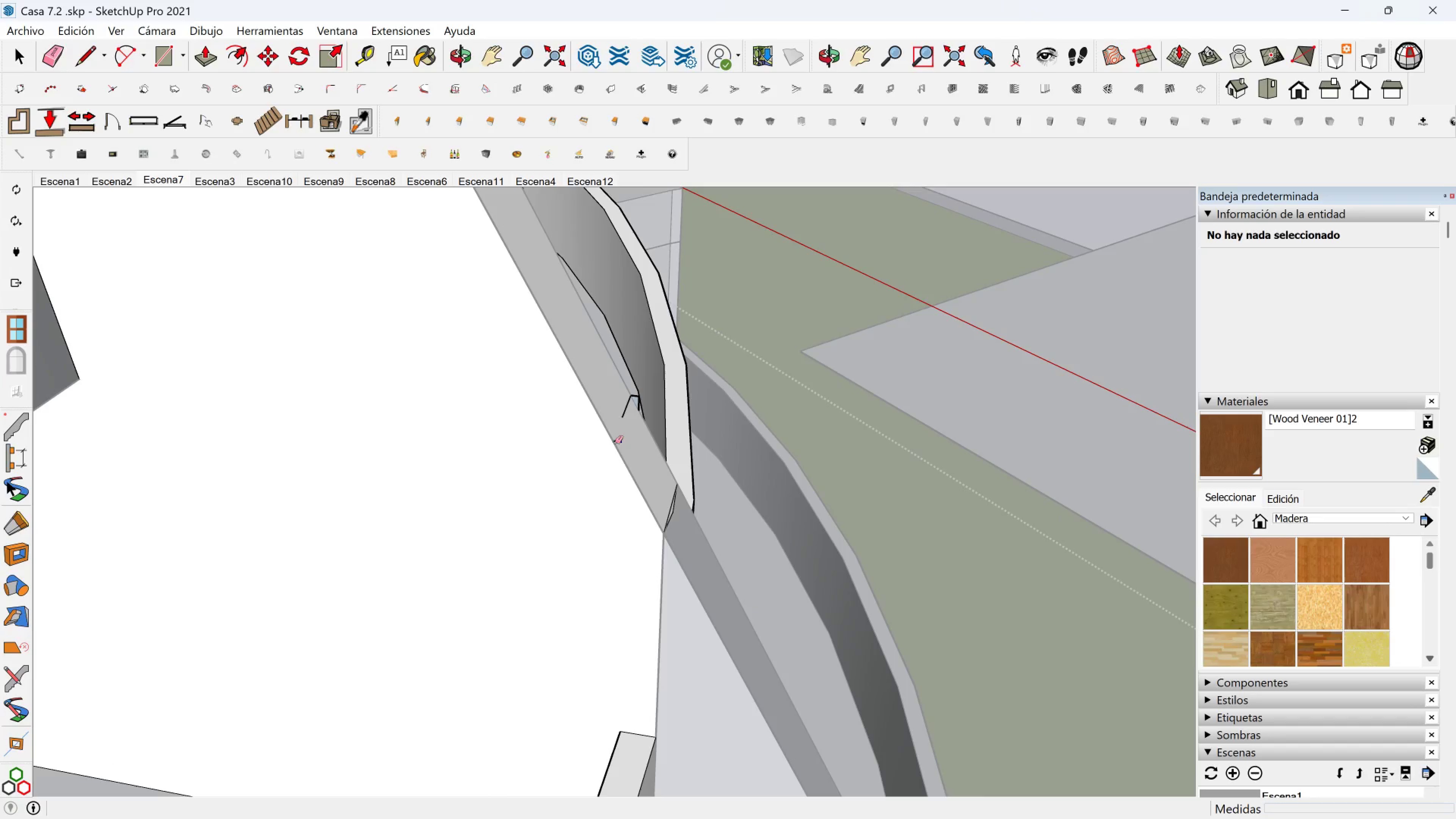 
triple_click([615, 442])
 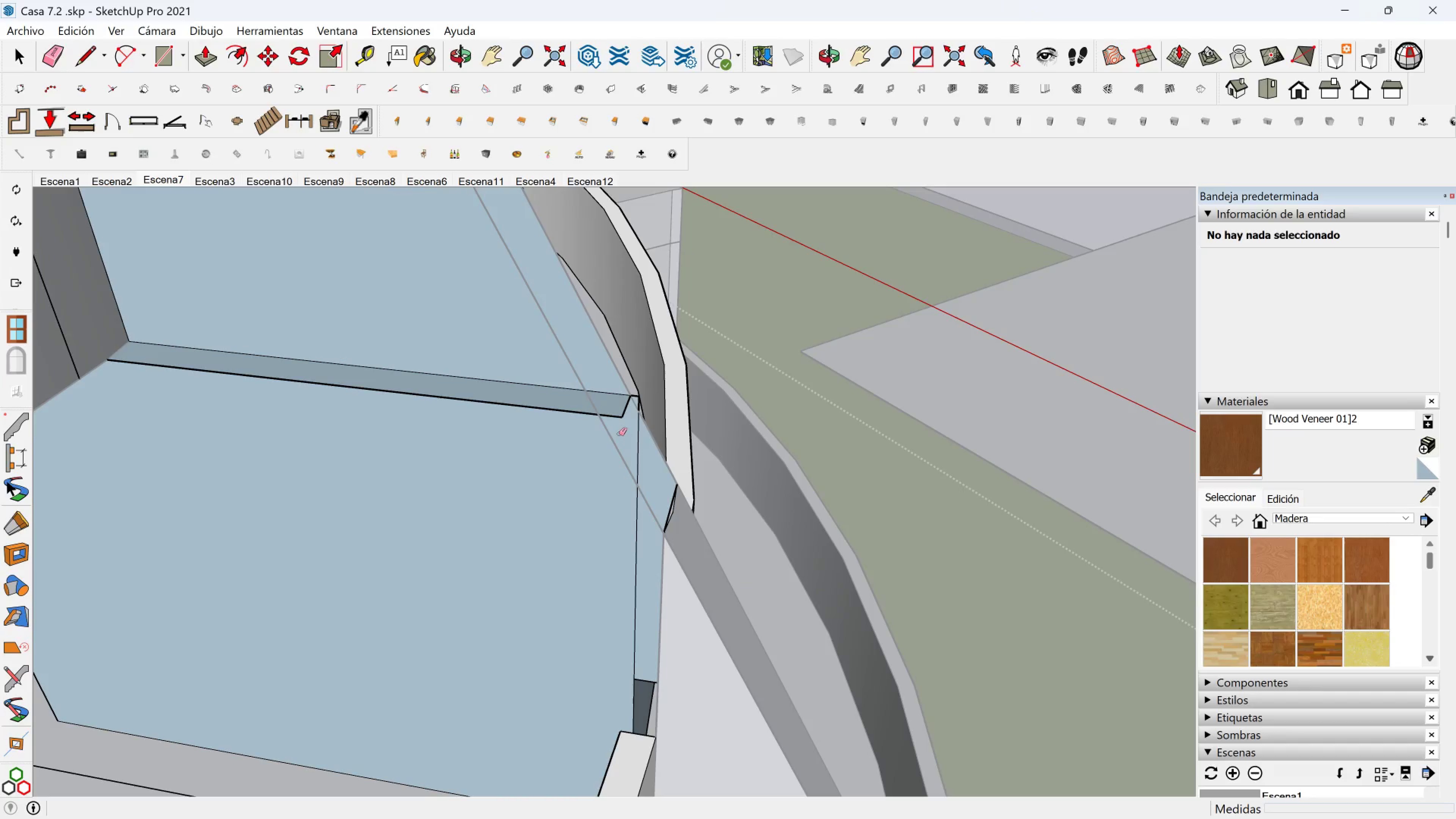 
key(Control+Z)
 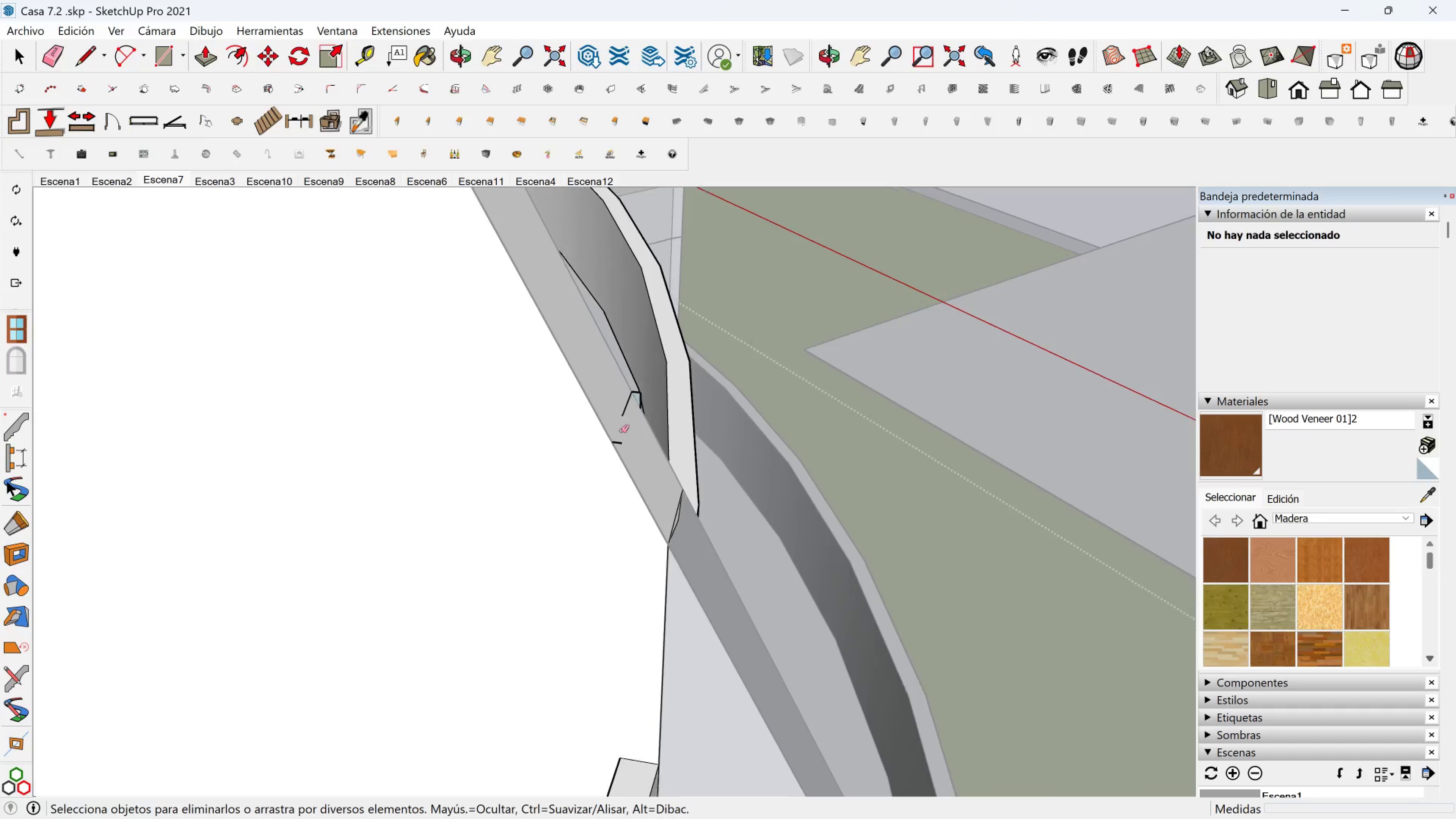 
scroll: coordinate [613, 441], scroll_direction: up, amount: 6.0
 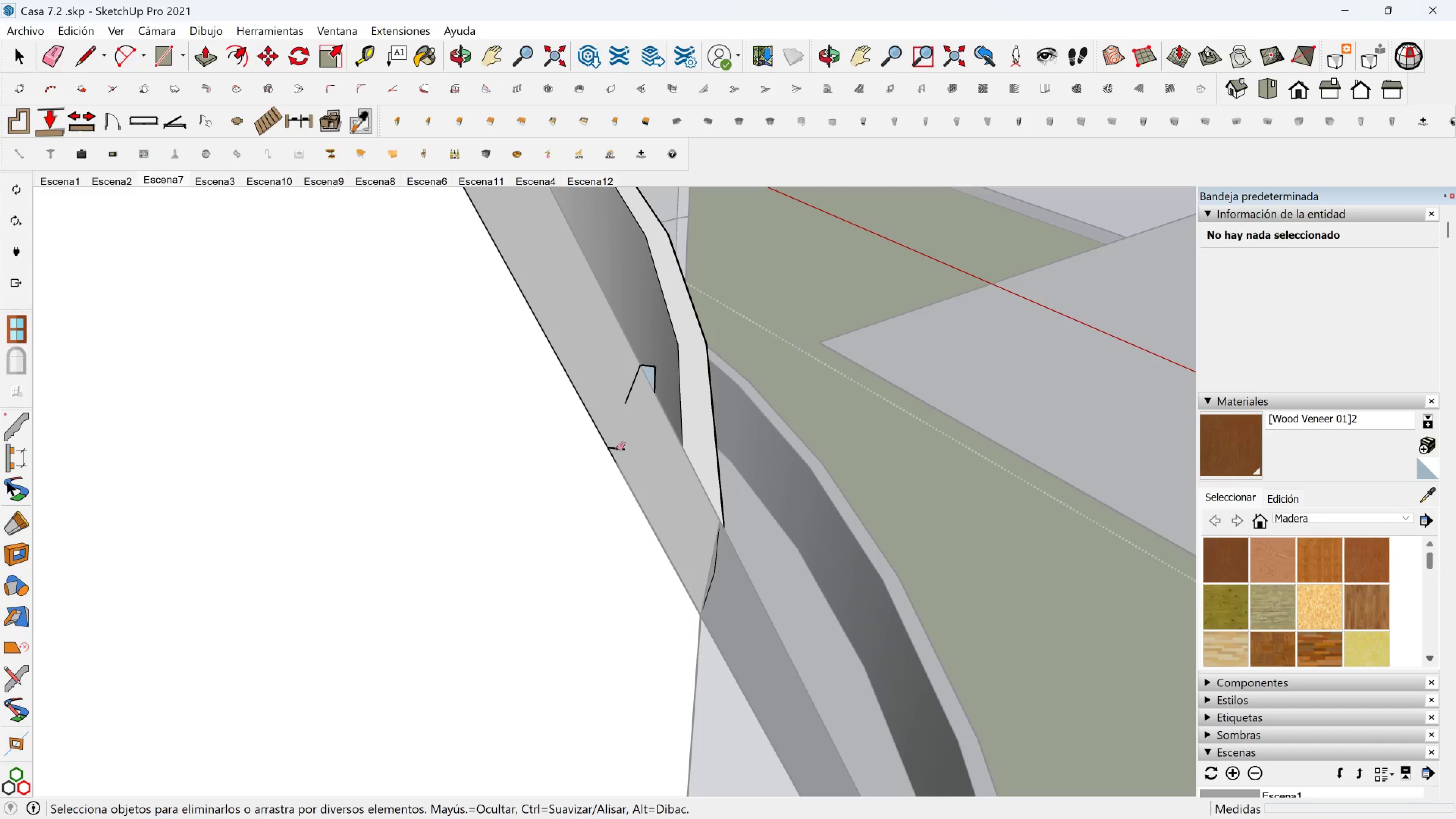 
double_click([618, 448])
 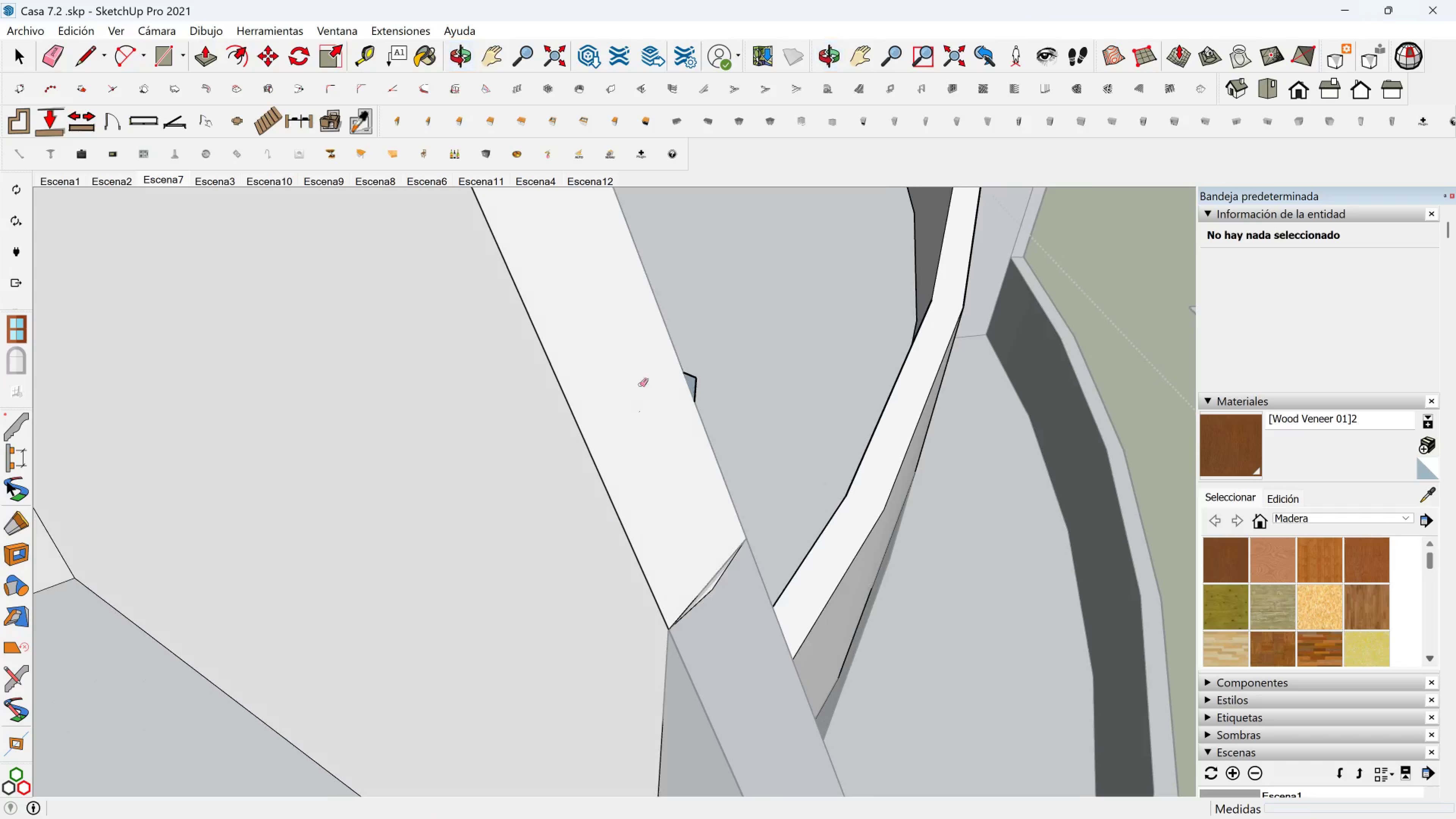 
left_click_drag(start_coordinate=[690, 370], to_coordinate=[694, 387])
 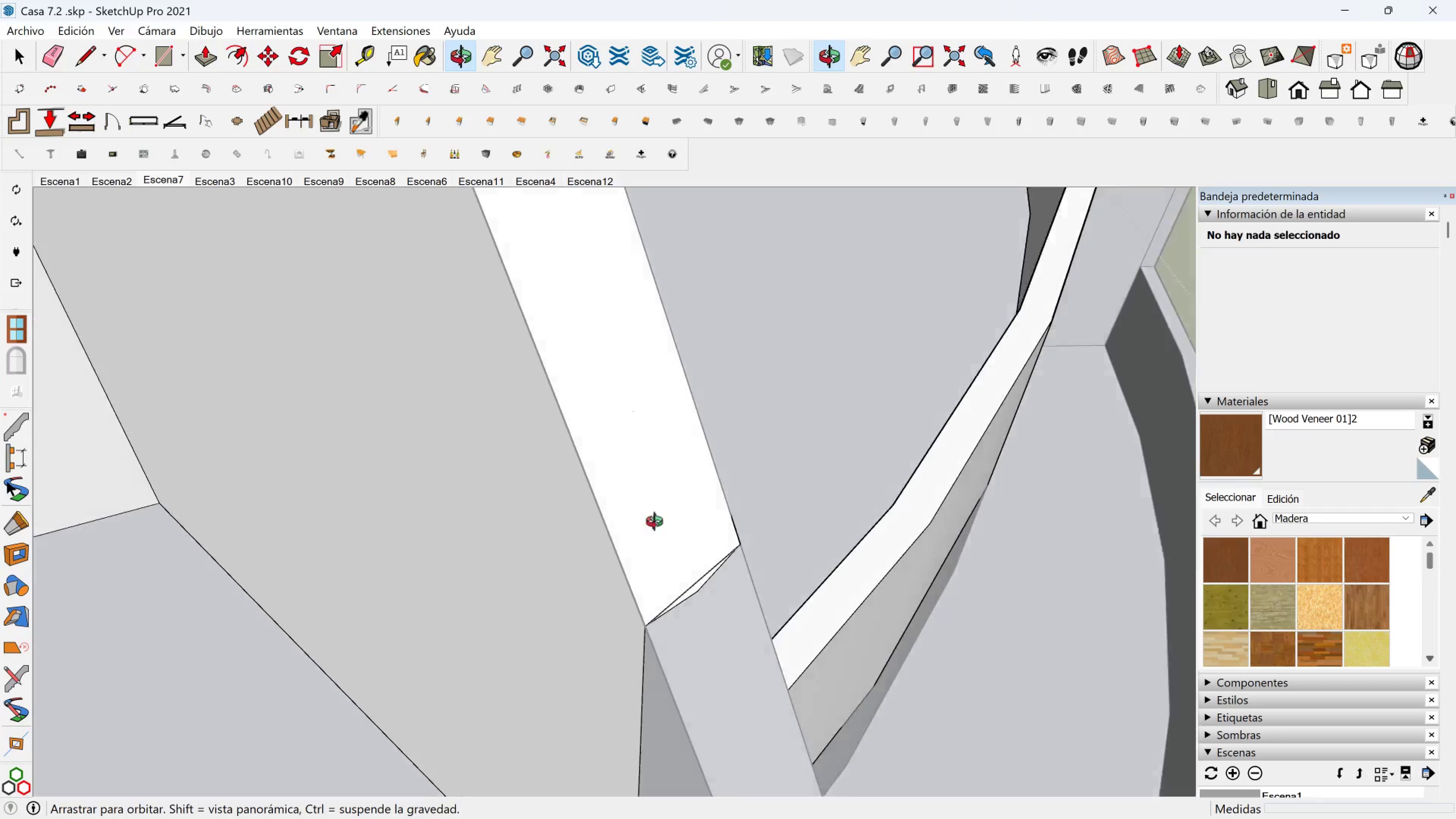 
scroll: coordinate [683, 514], scroll_direction: down, amount: 7.0
 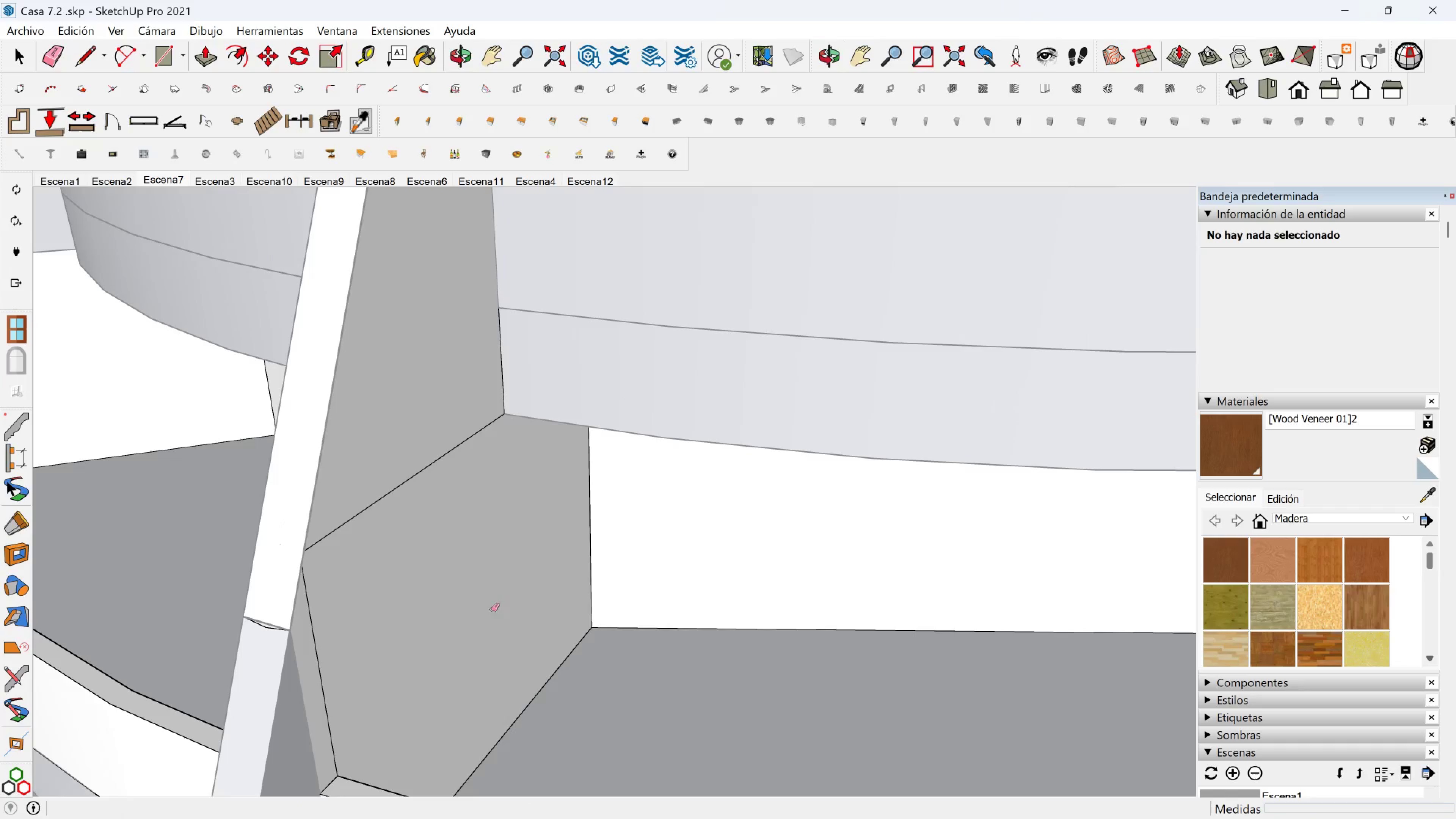 
scroll: coordinate [278, 624], scroll_direction: up, amount: 10.0
 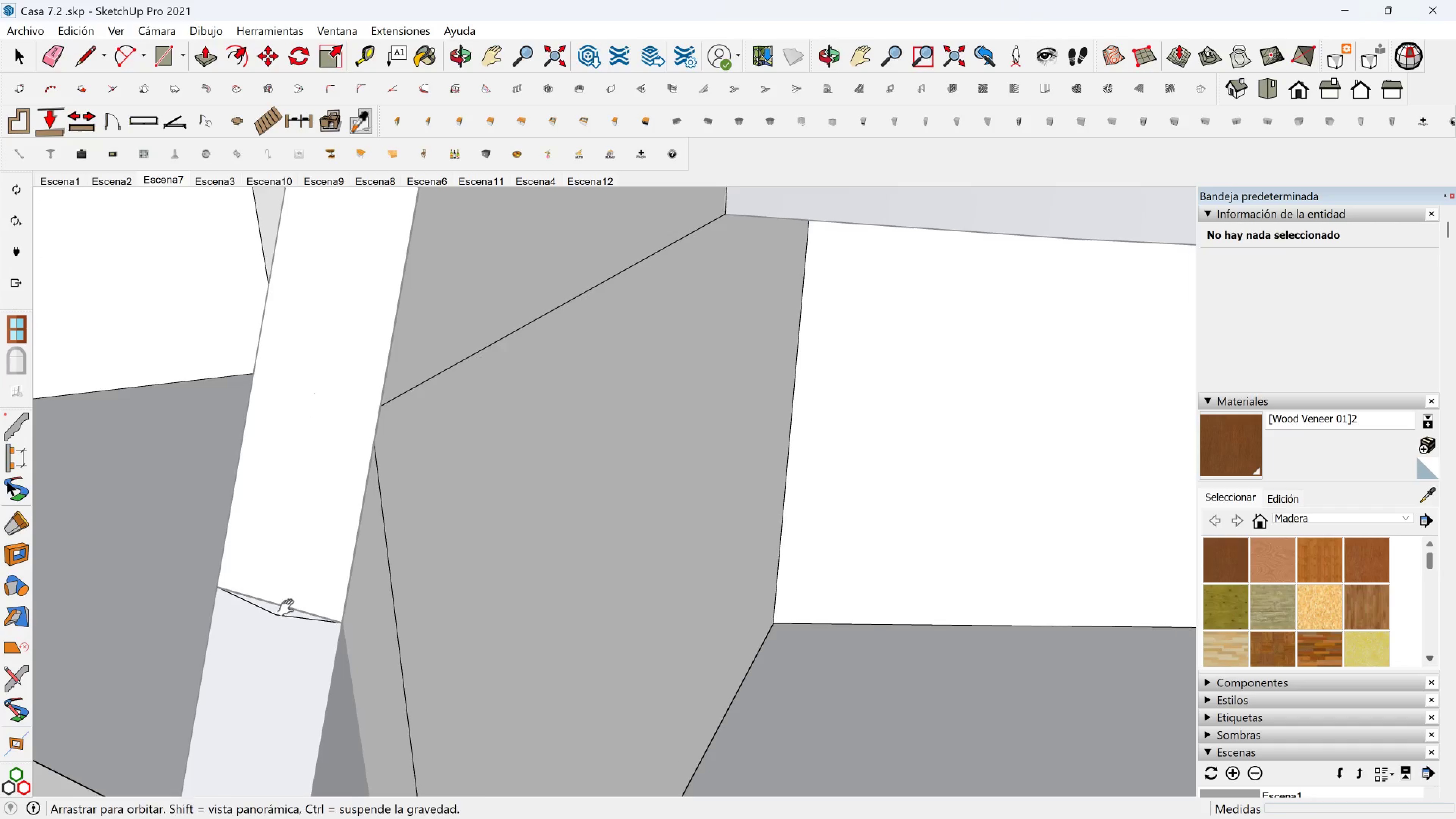 
hold_key(key=ShiftLeft, duration=0.32)
 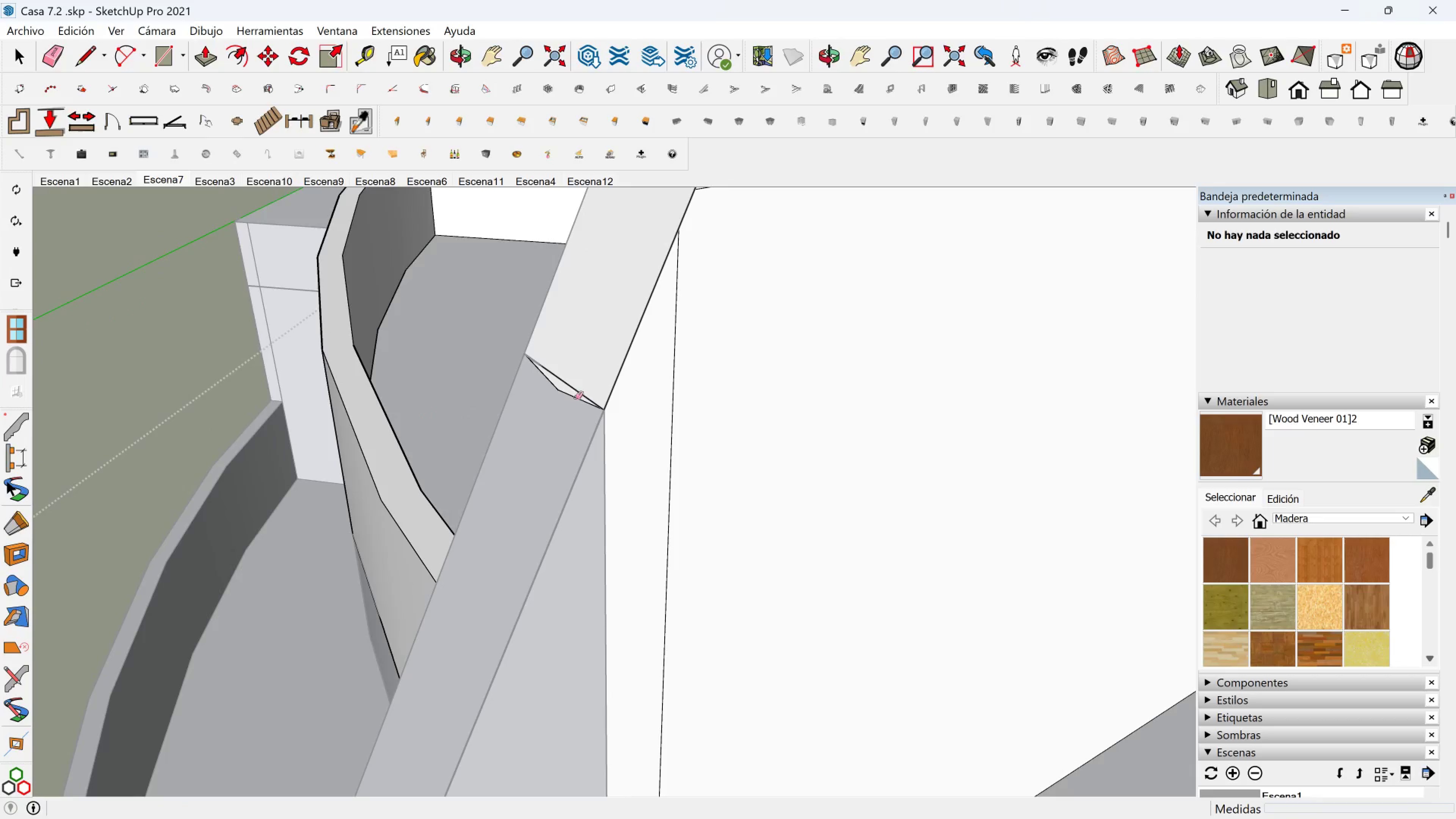 
double_click([553, 386])
 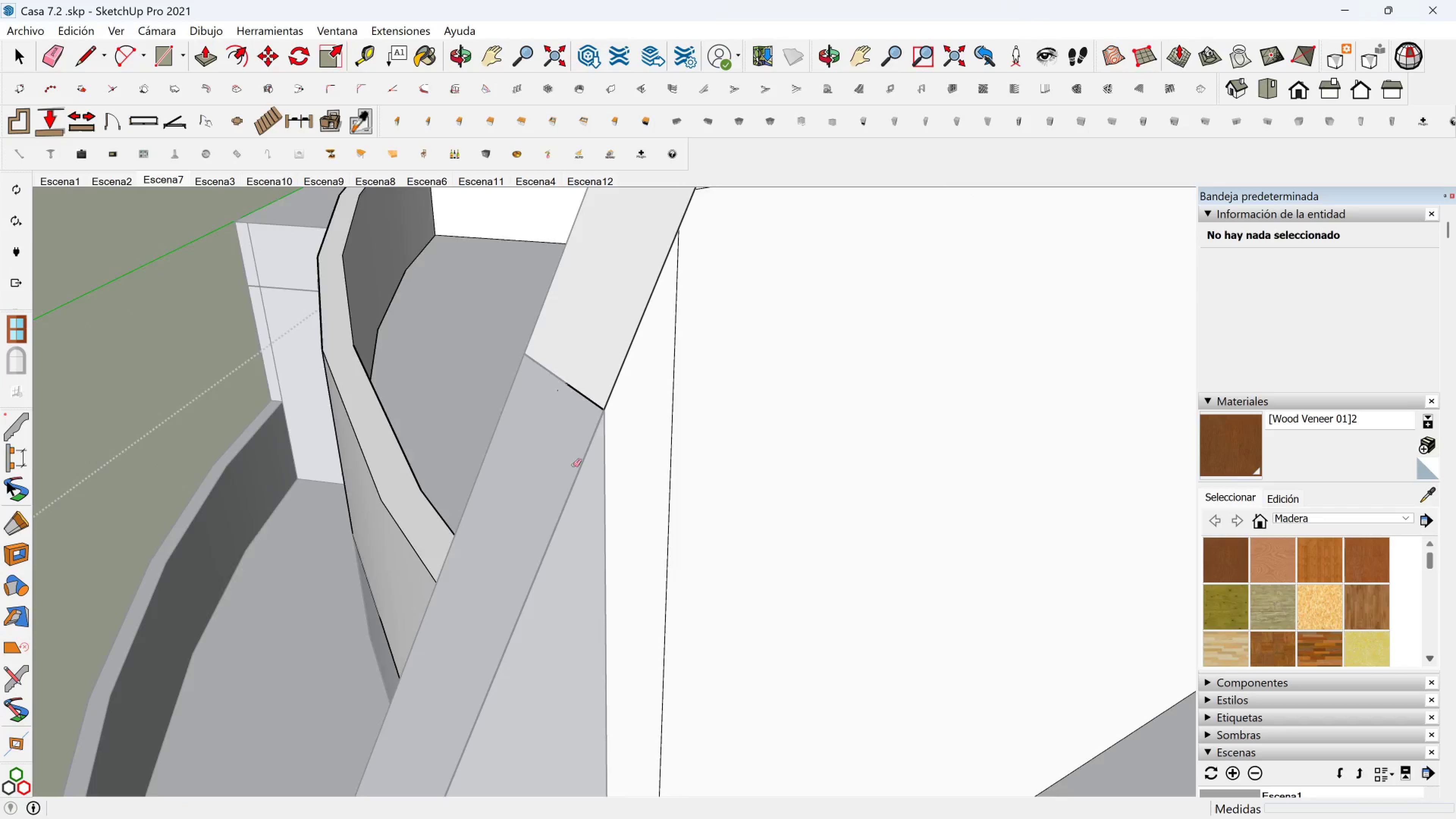 
scroll: coordinate [627, 467], scroll_direction: down, amount: 11.0
 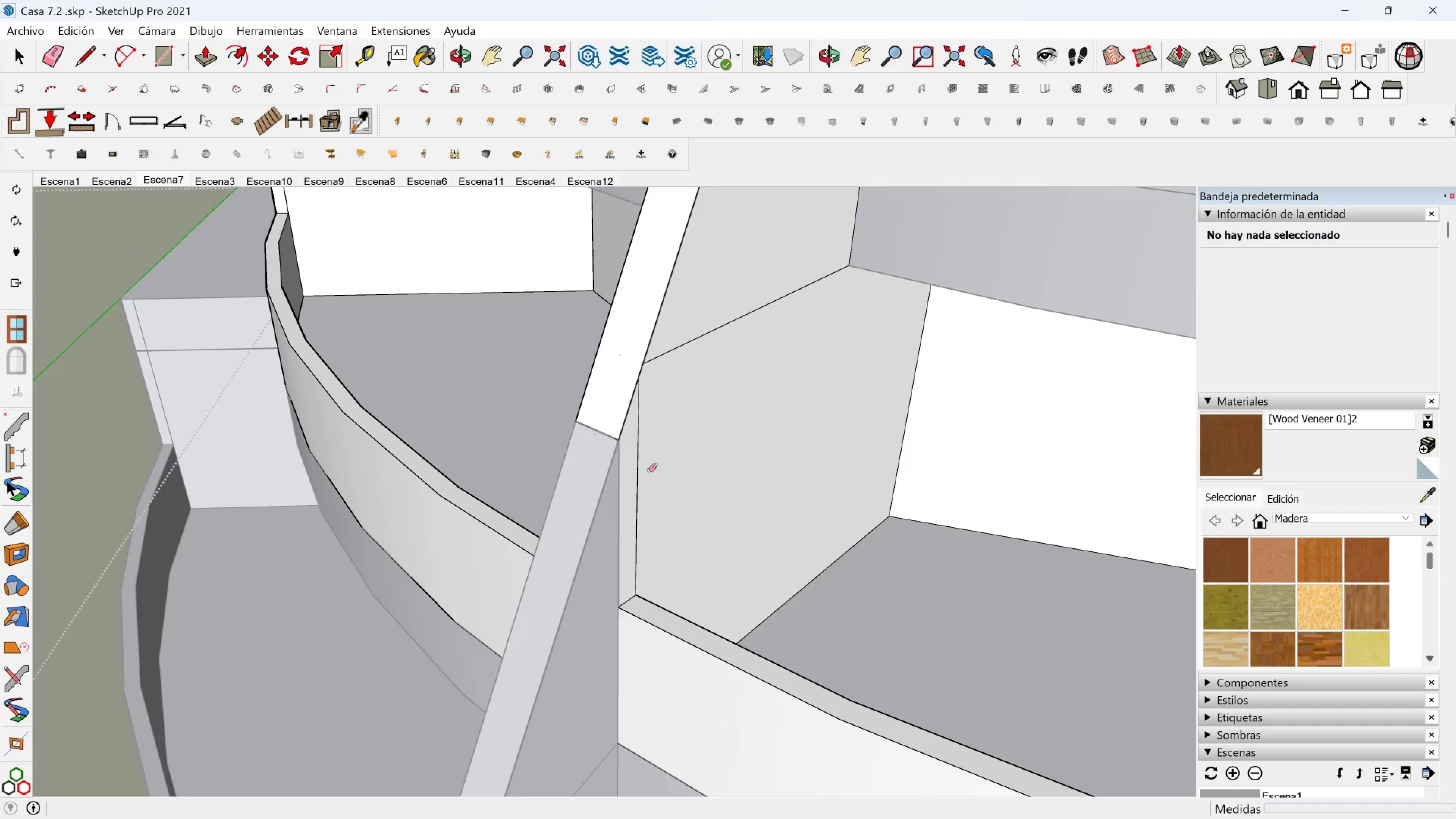 
left_click_drag(start_coordinate=[638, 477], to_coordinate=[643, 477])
 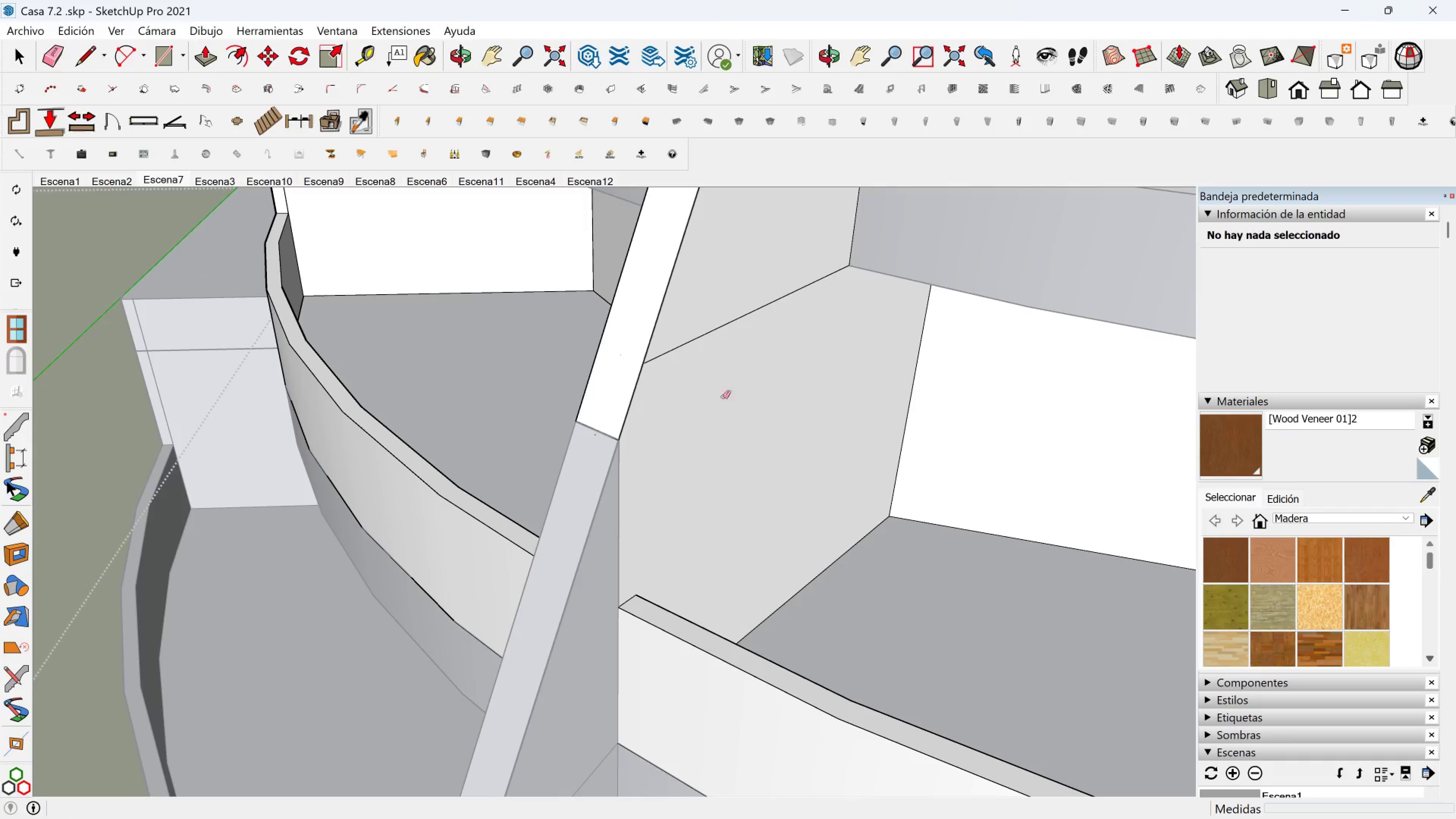 
left_click_drag(start_coordinate=[739, 355], to_coordinate=[730, 308])
 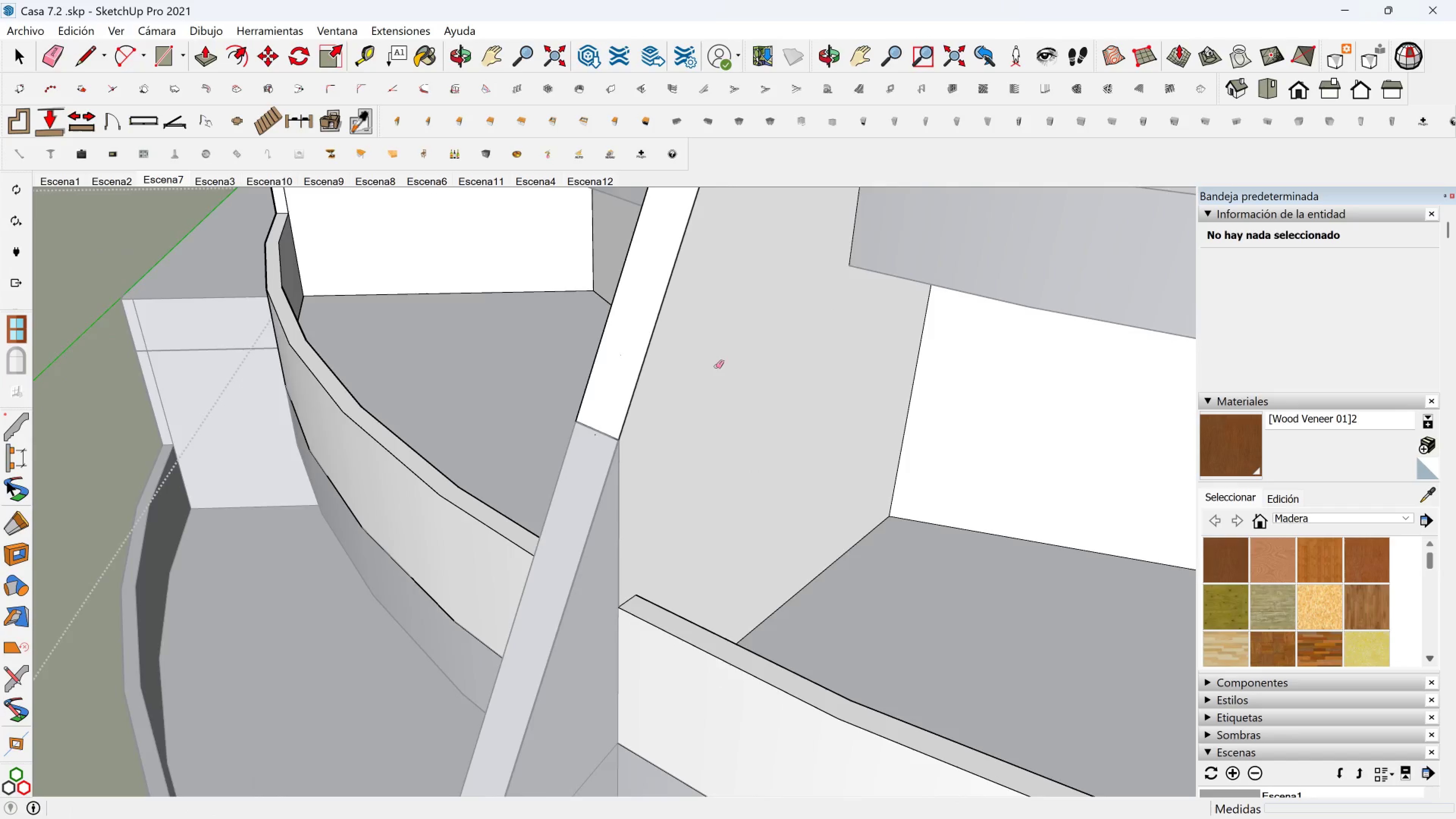 
scroll: coordinate [819, 436], scroll_direction: down, amount: 8.0
 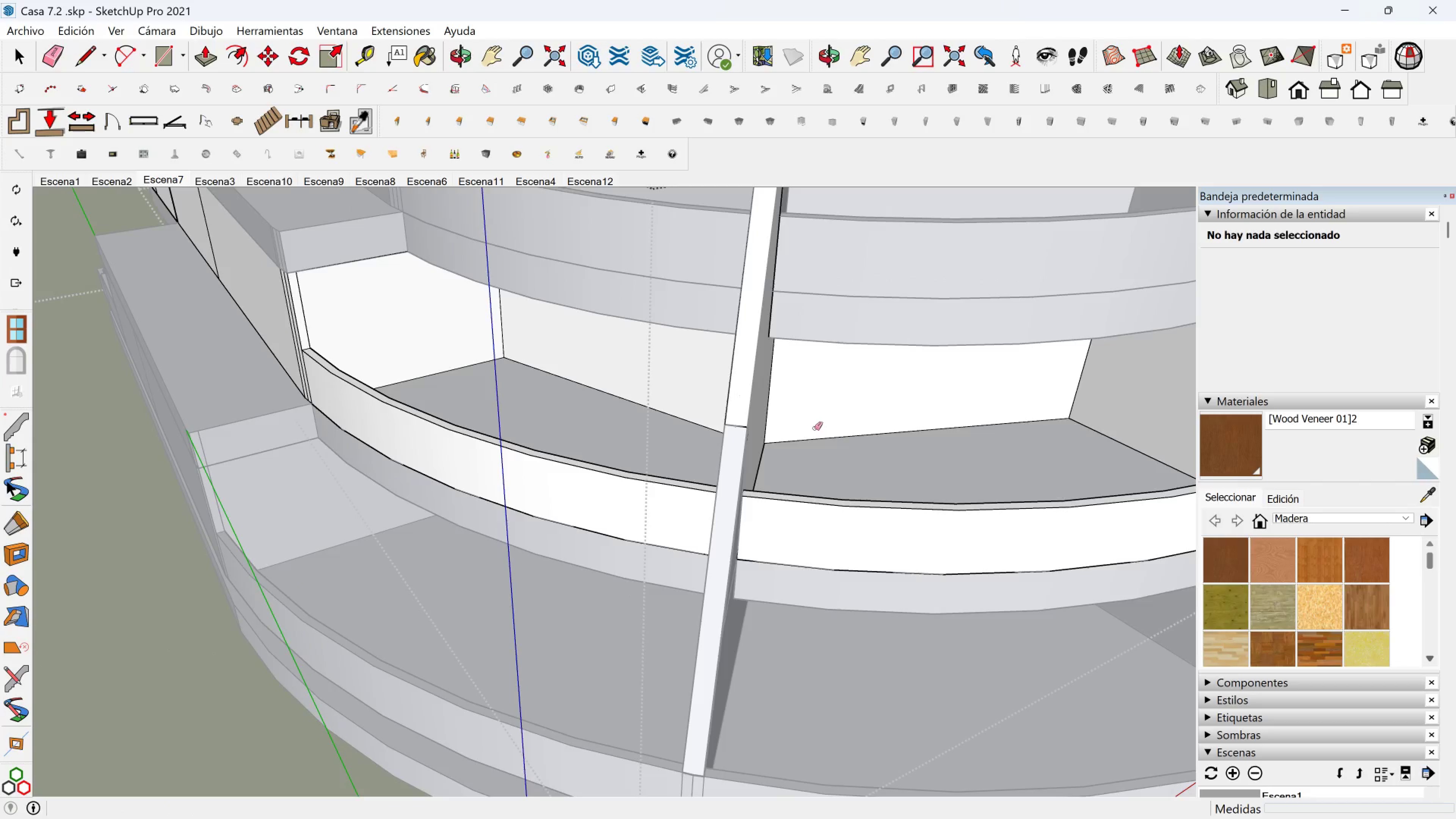 
key(Space)
 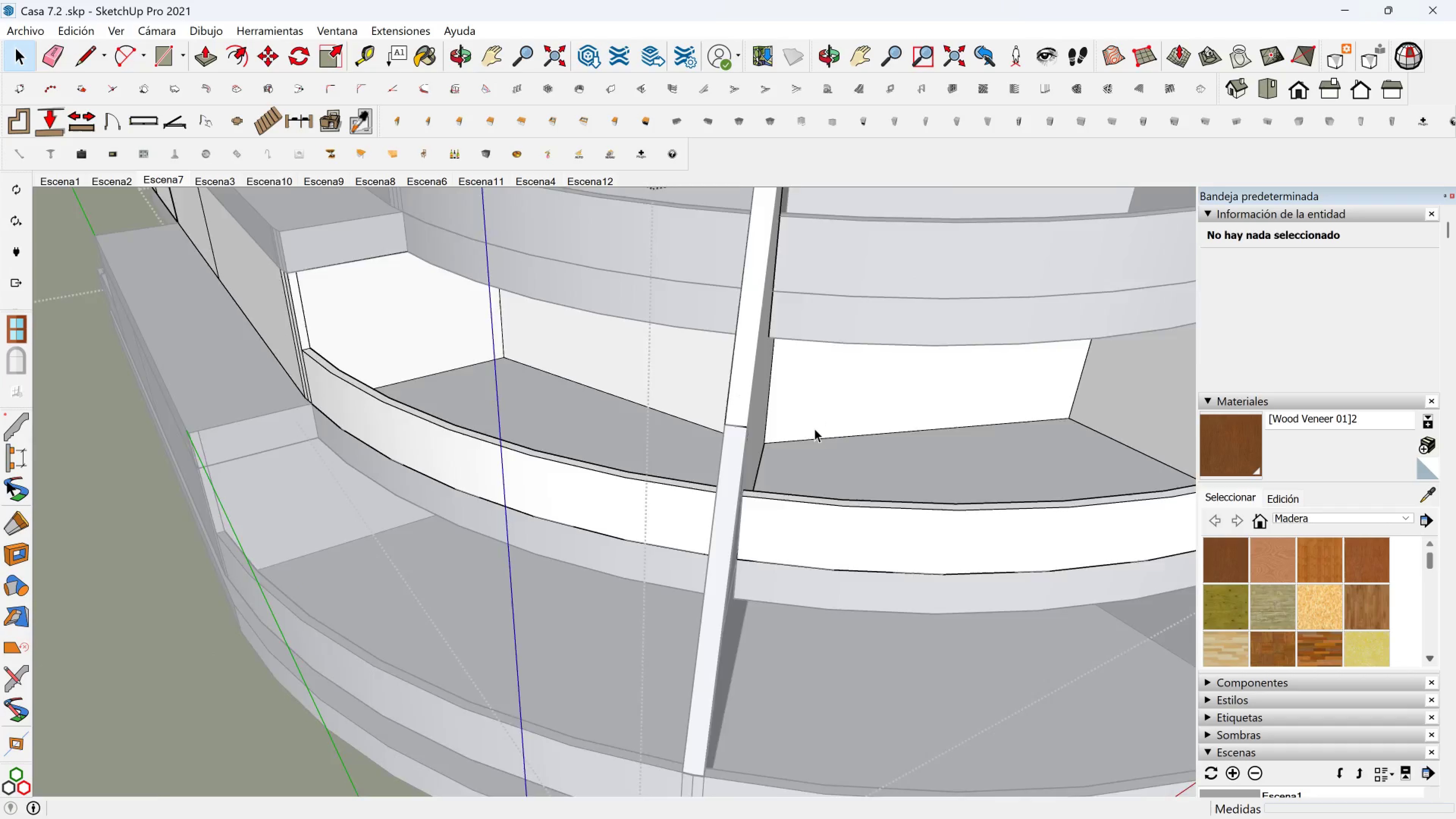 
scroll: coordinate [816, 428], scroll_direction: down, amount: 3.0
 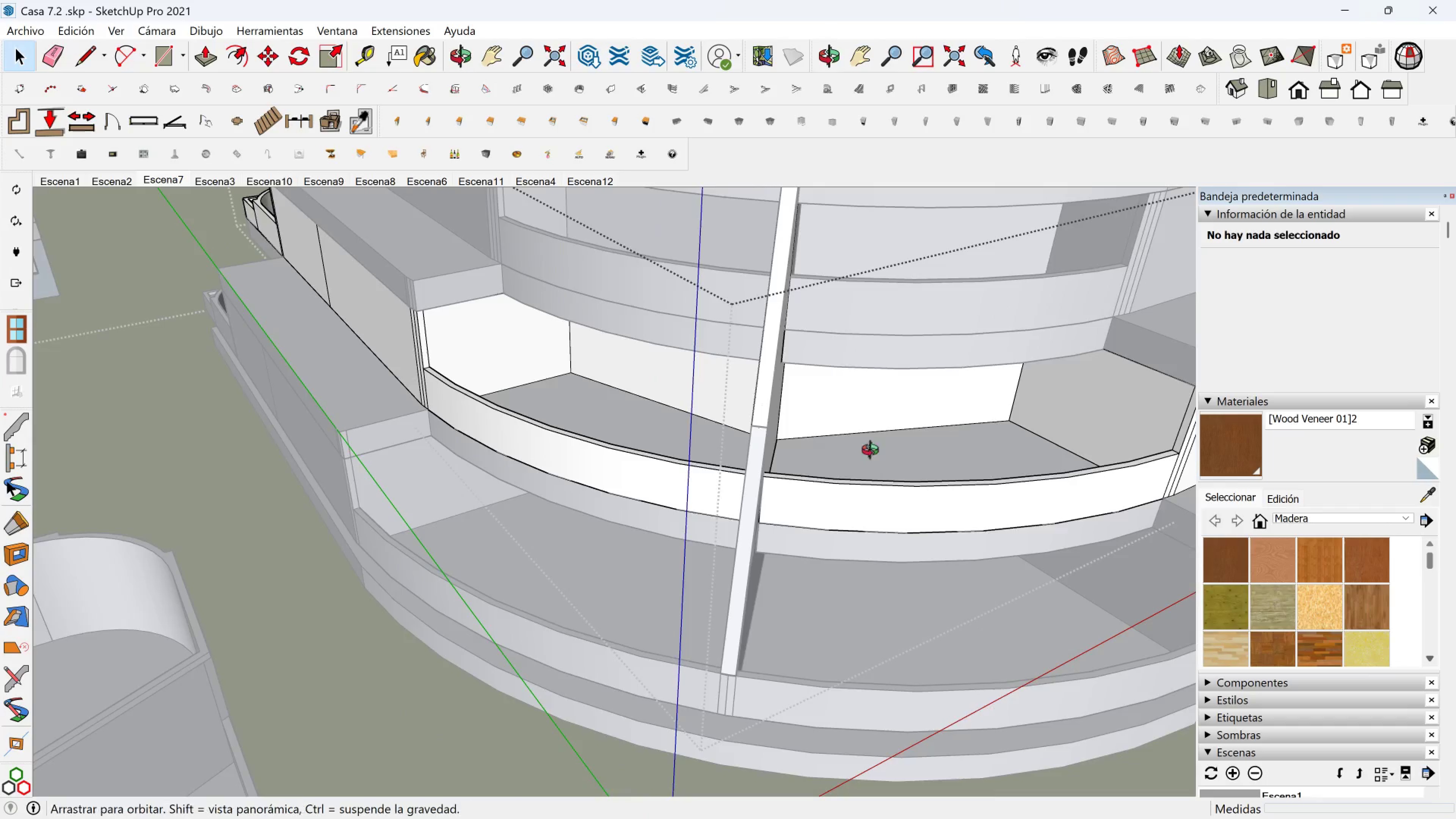 
key(Shift+ShiftLeft)
 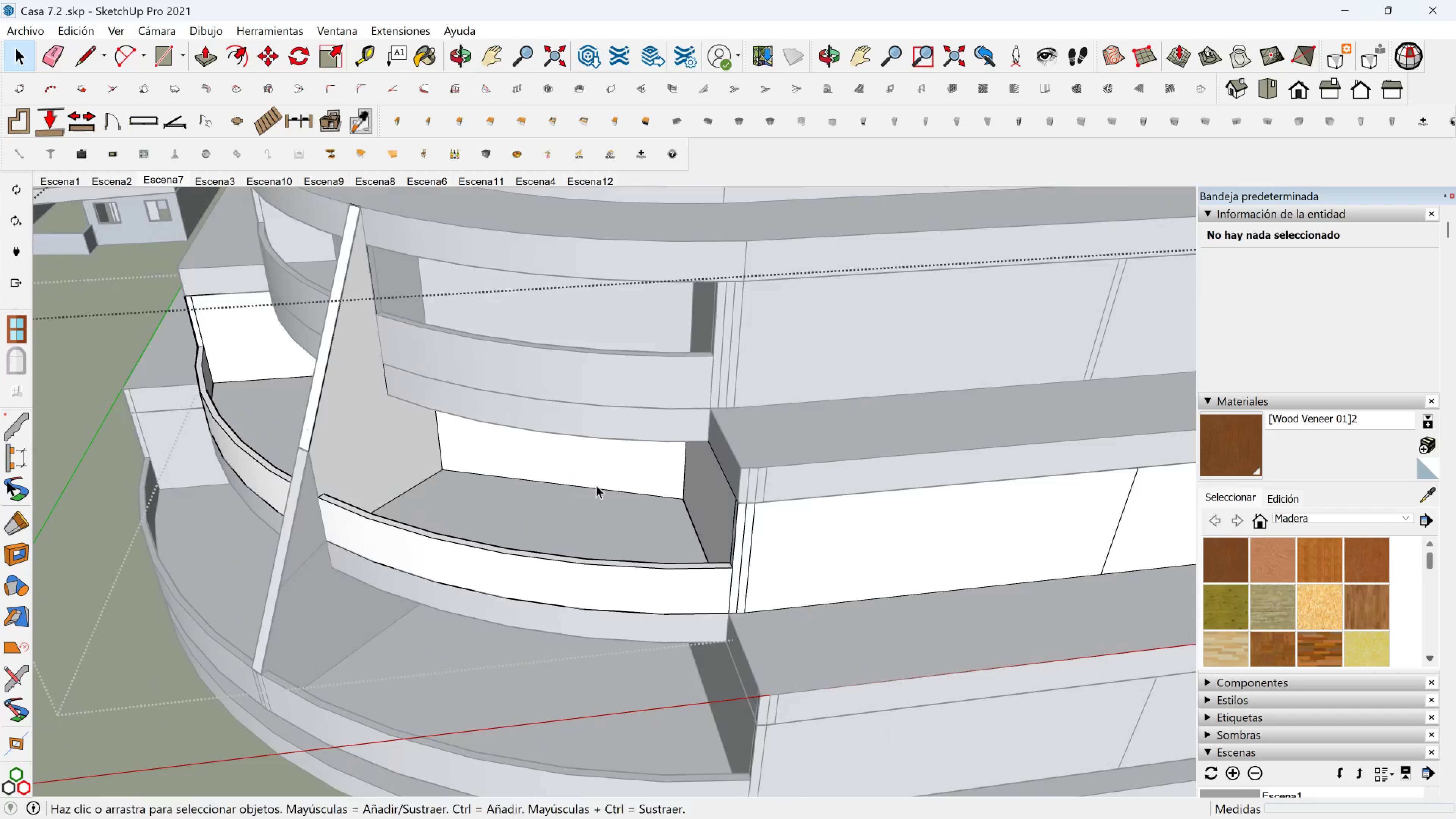 
key(Escape)
 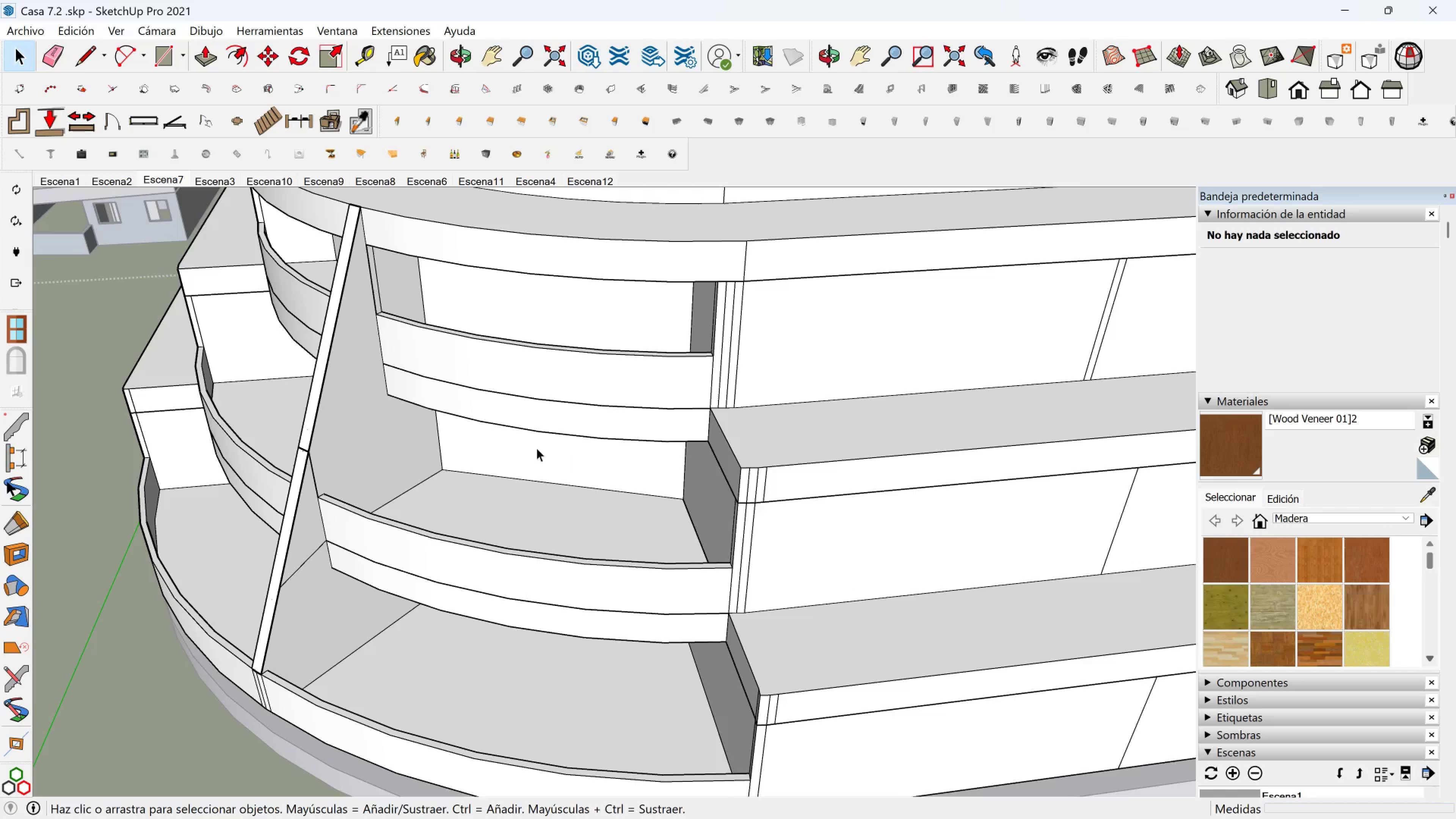 
scroll: coordinate [469, 448], scroll_direction: down, amount: 3.0
 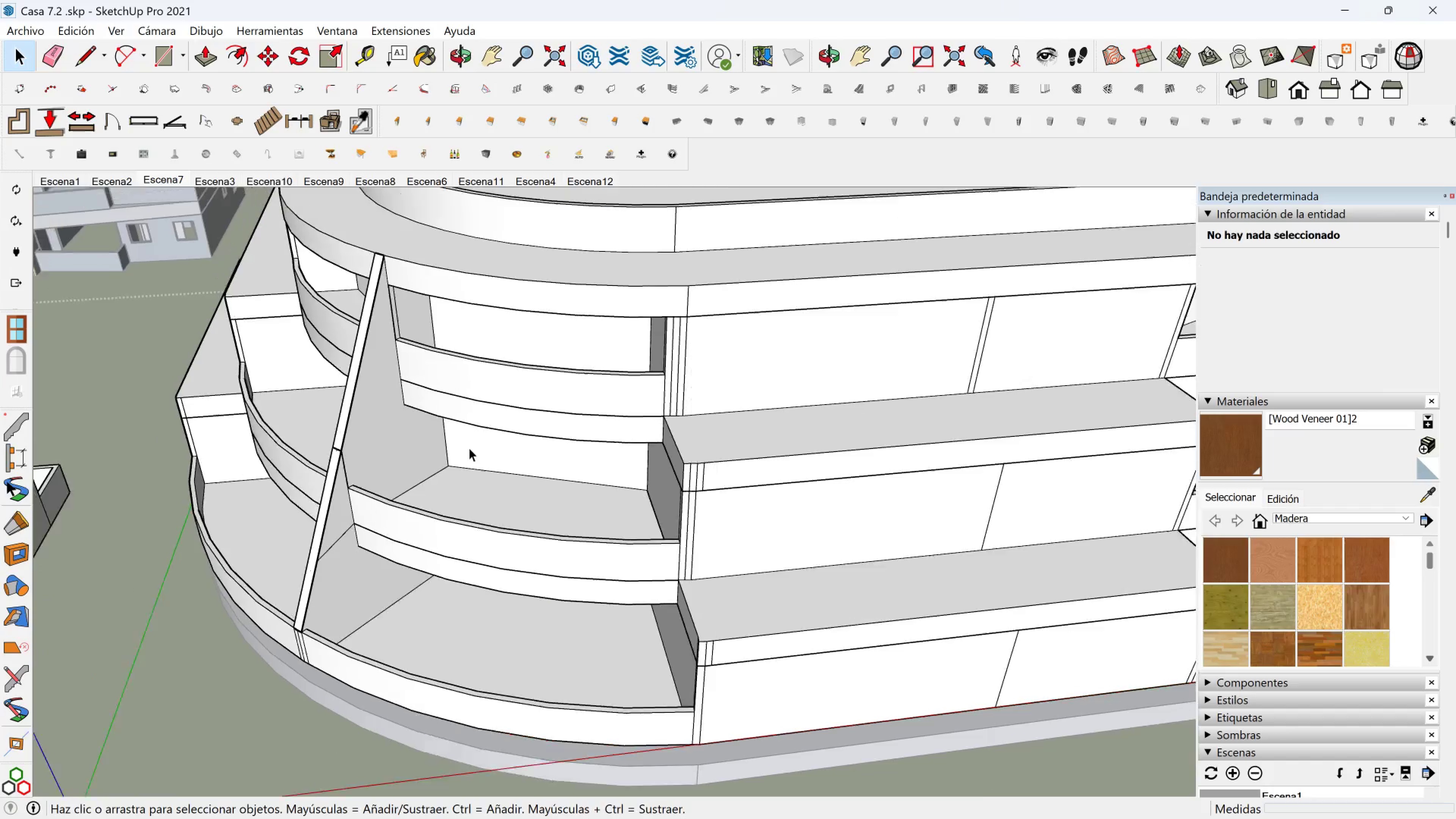 
key(Shift+ShiftLeft)
 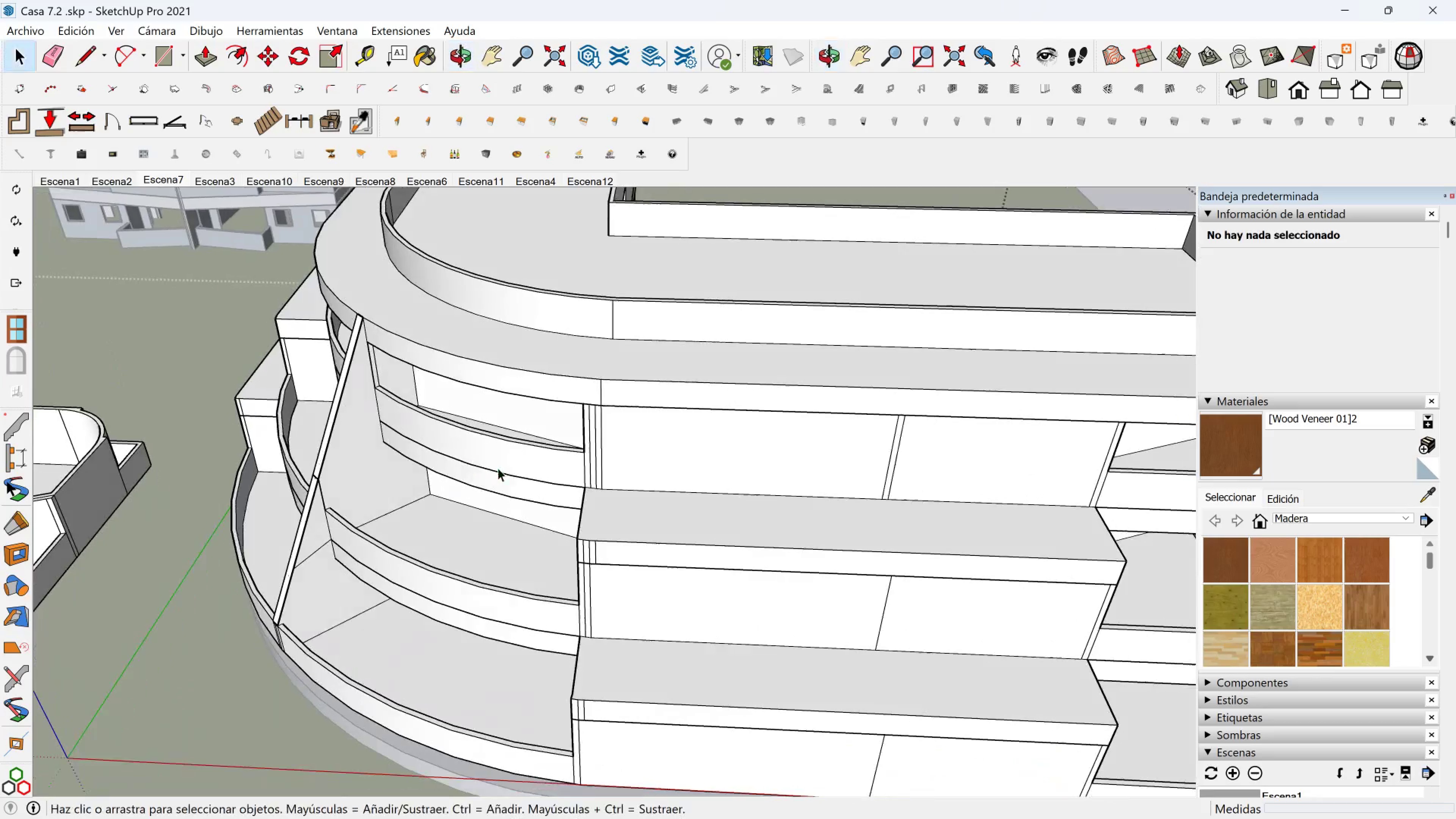 
scroll: coordinate [372, 344], scroll_direction: up, amount: 9.0
 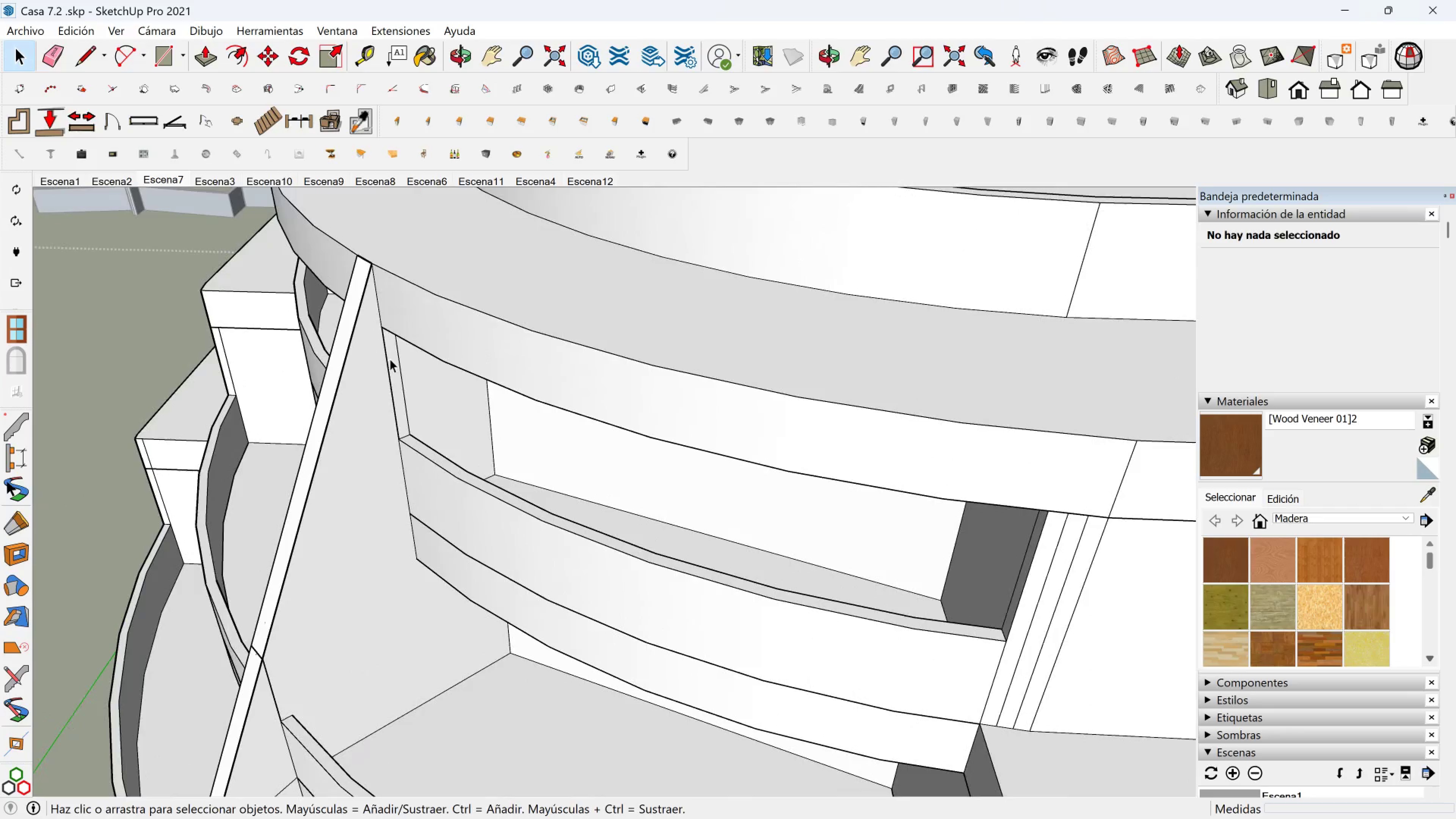 
hold_key(key=ShiftLeft, duration=0.32)
 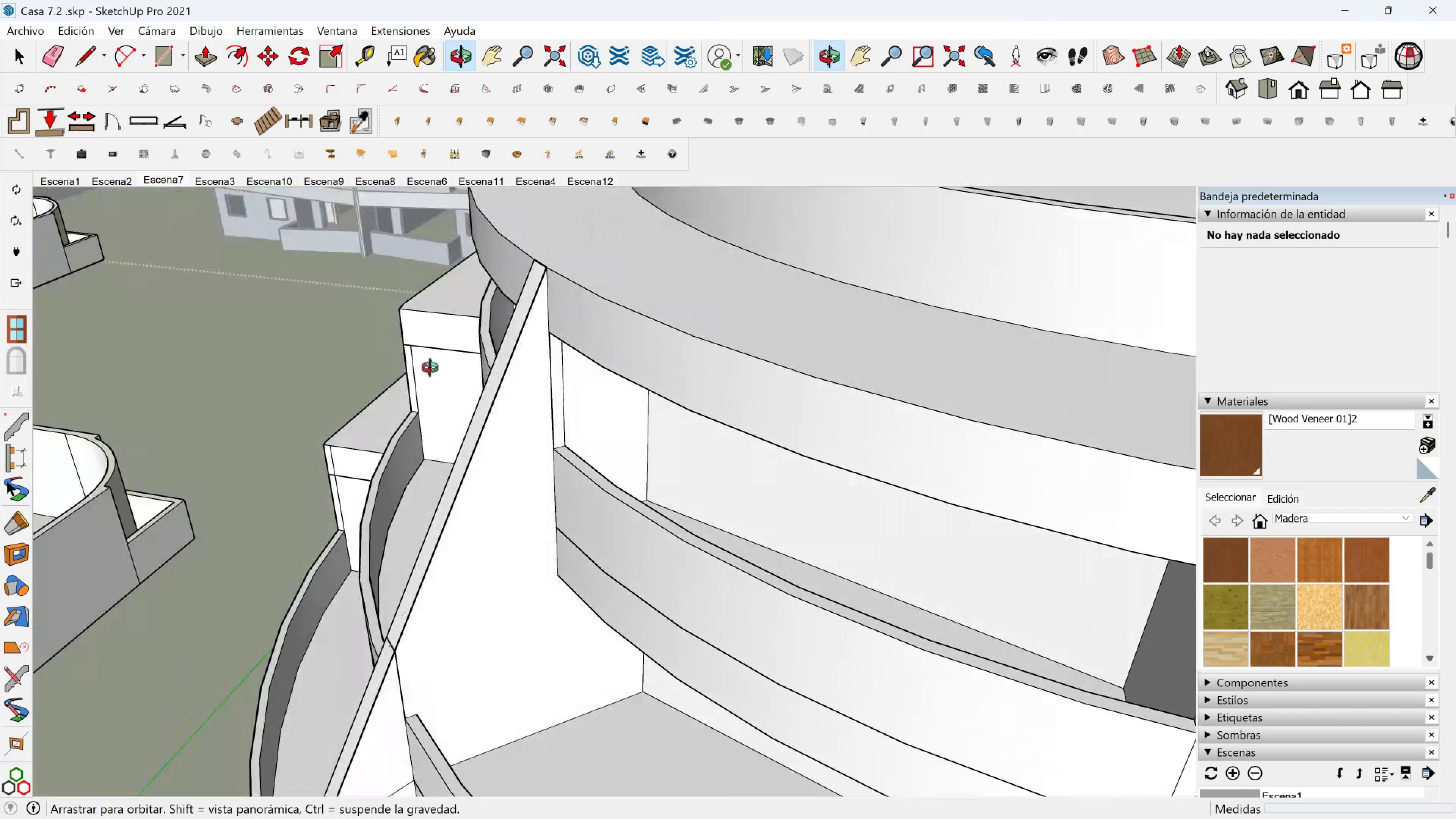 
scroll: coordinate [579, 387], scroll_direction: up, amount: 3.0
 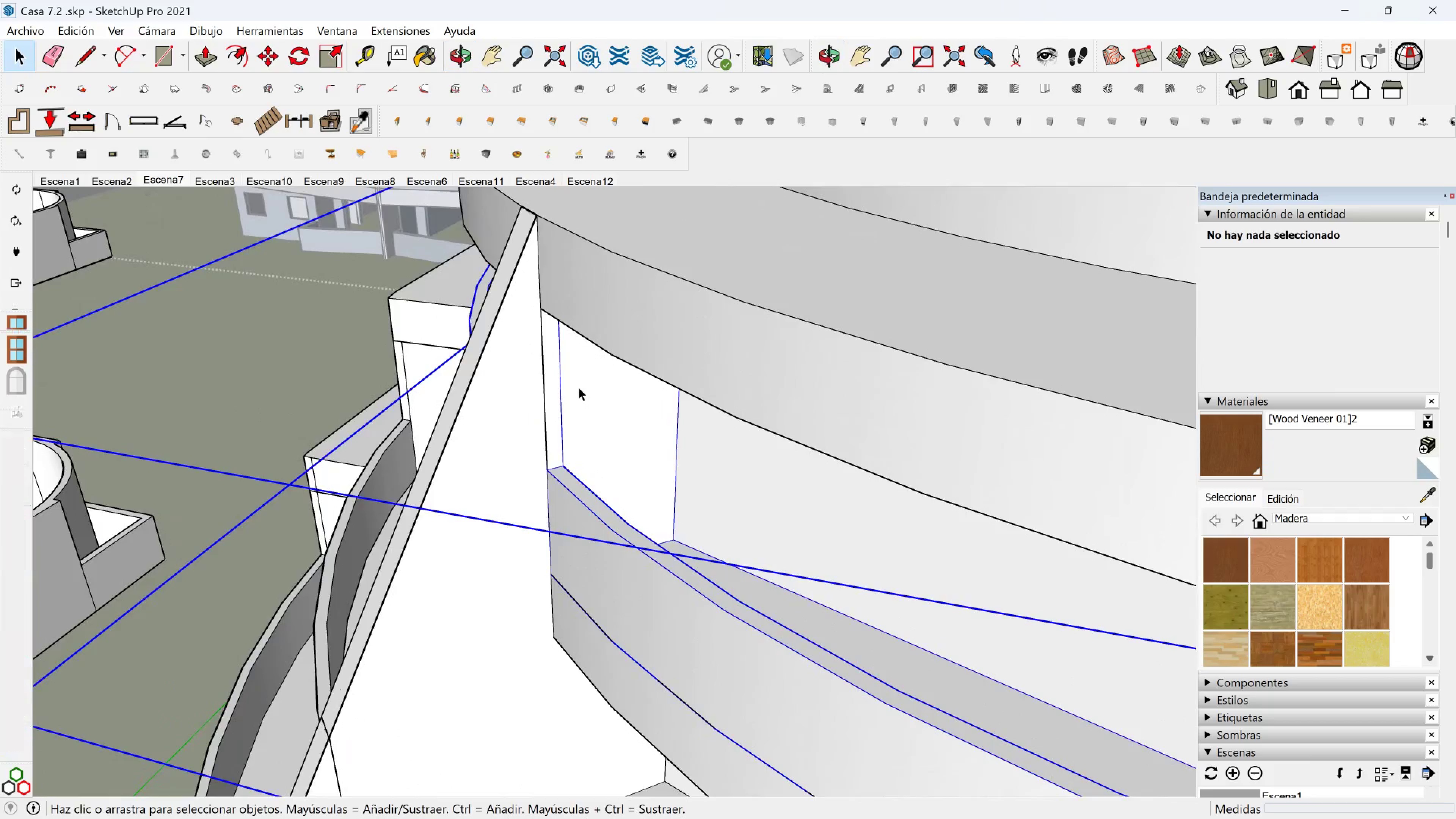 
double_click([579, 387])
 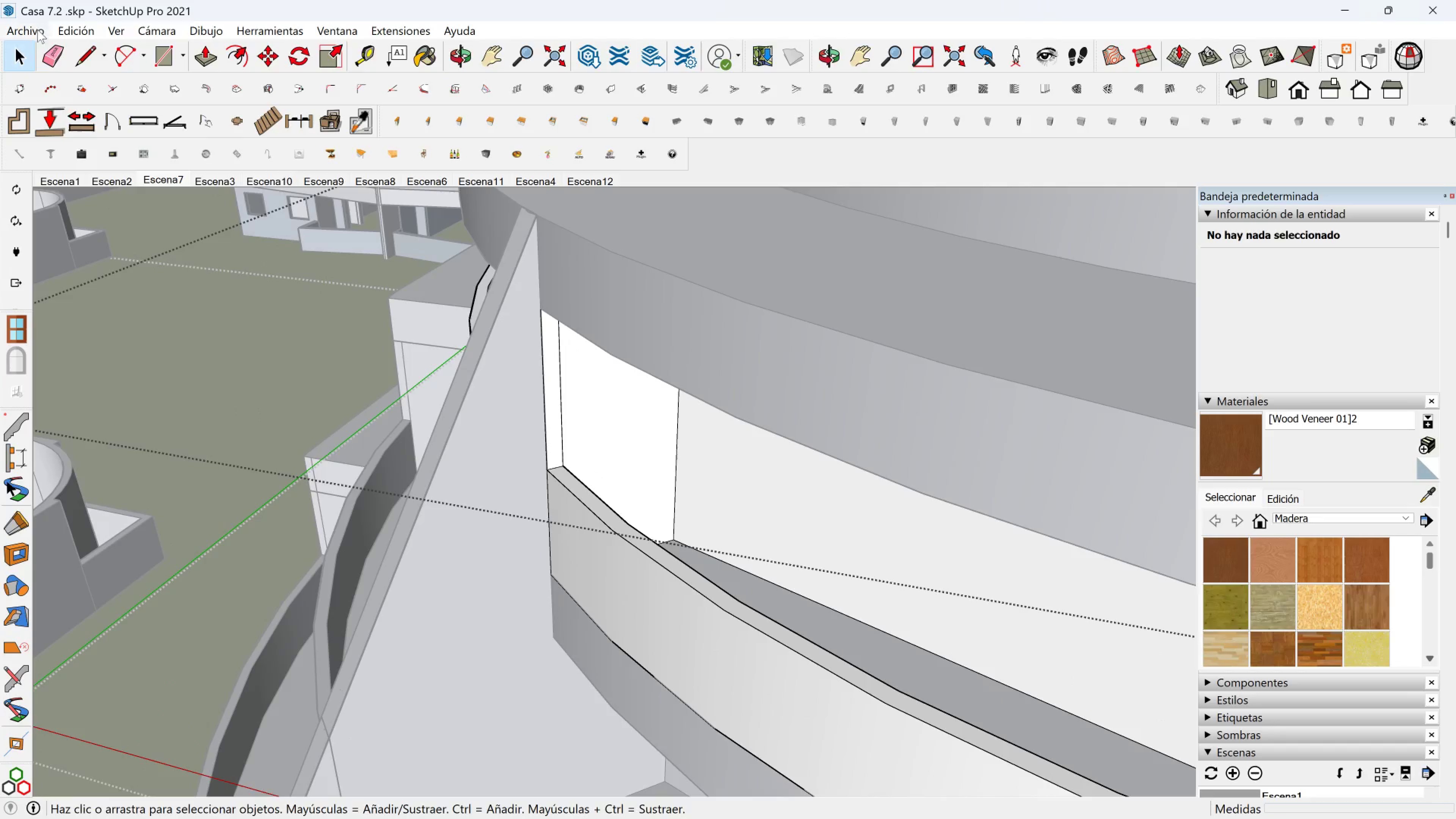 
left_click([53, 49])
 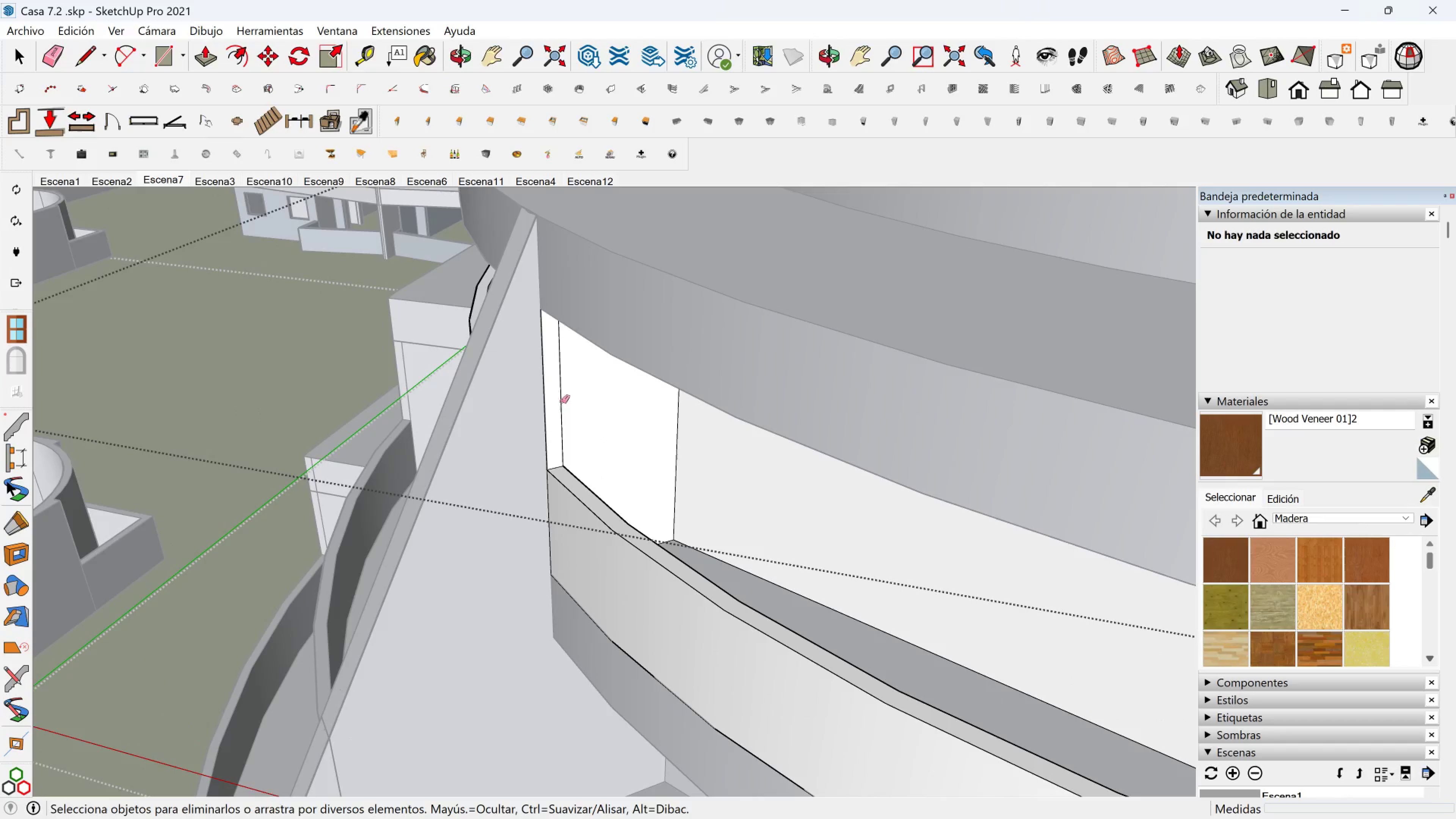 
left_click([562, 402])
 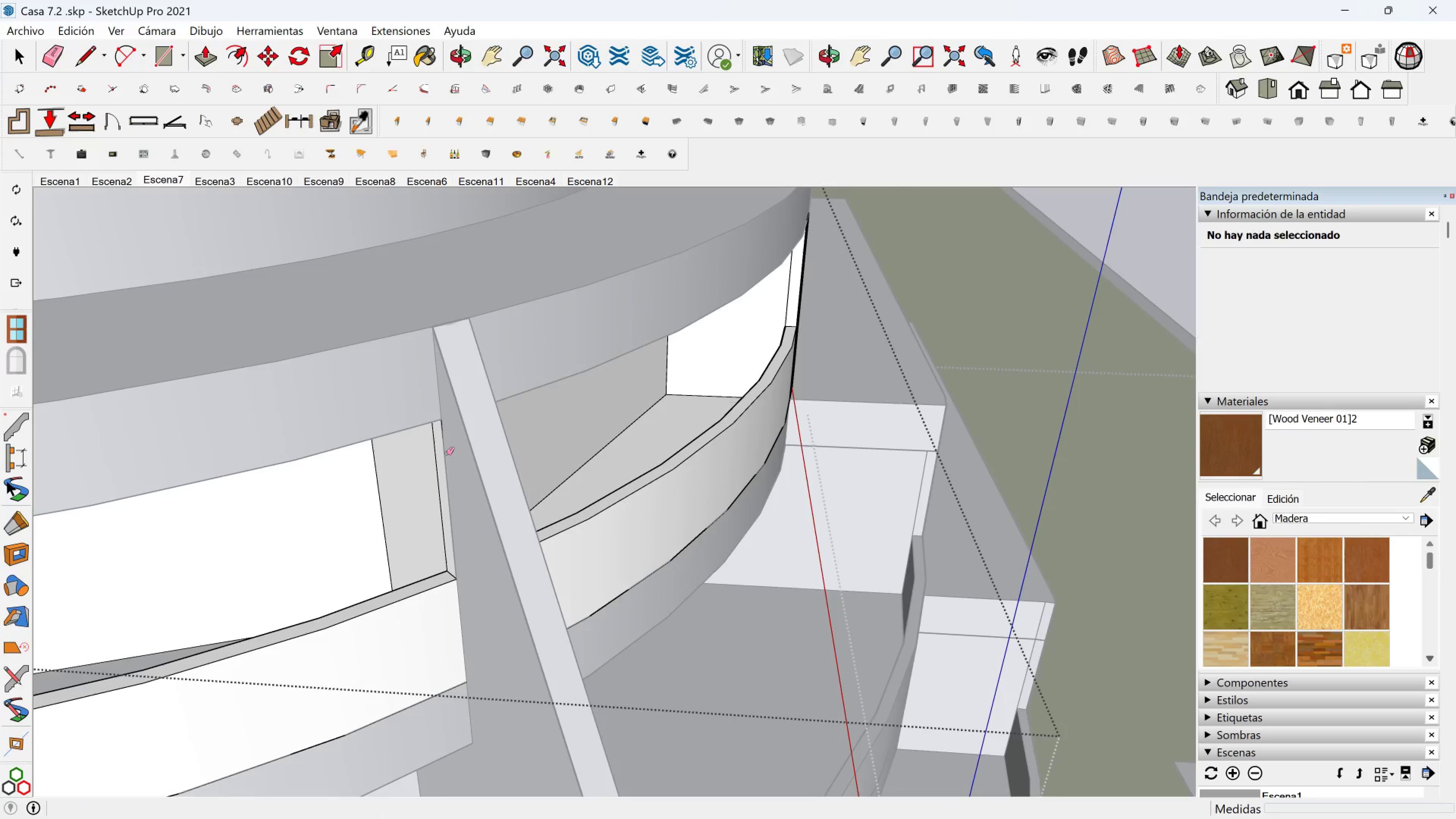 
left_click([436, 459])
 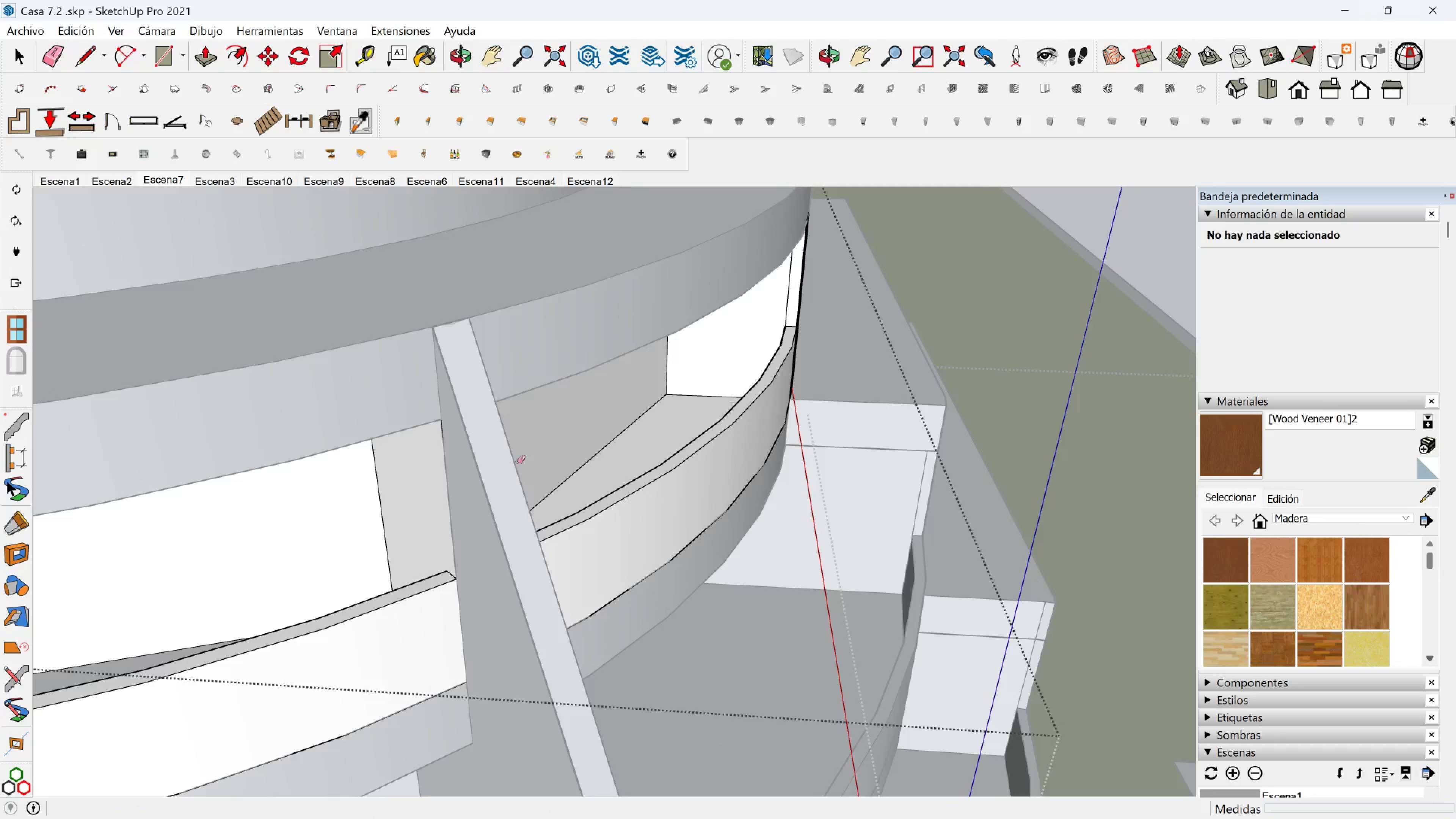 
scroll: coordinate [732, 311], scroll_direction: none, amount: 0.0
 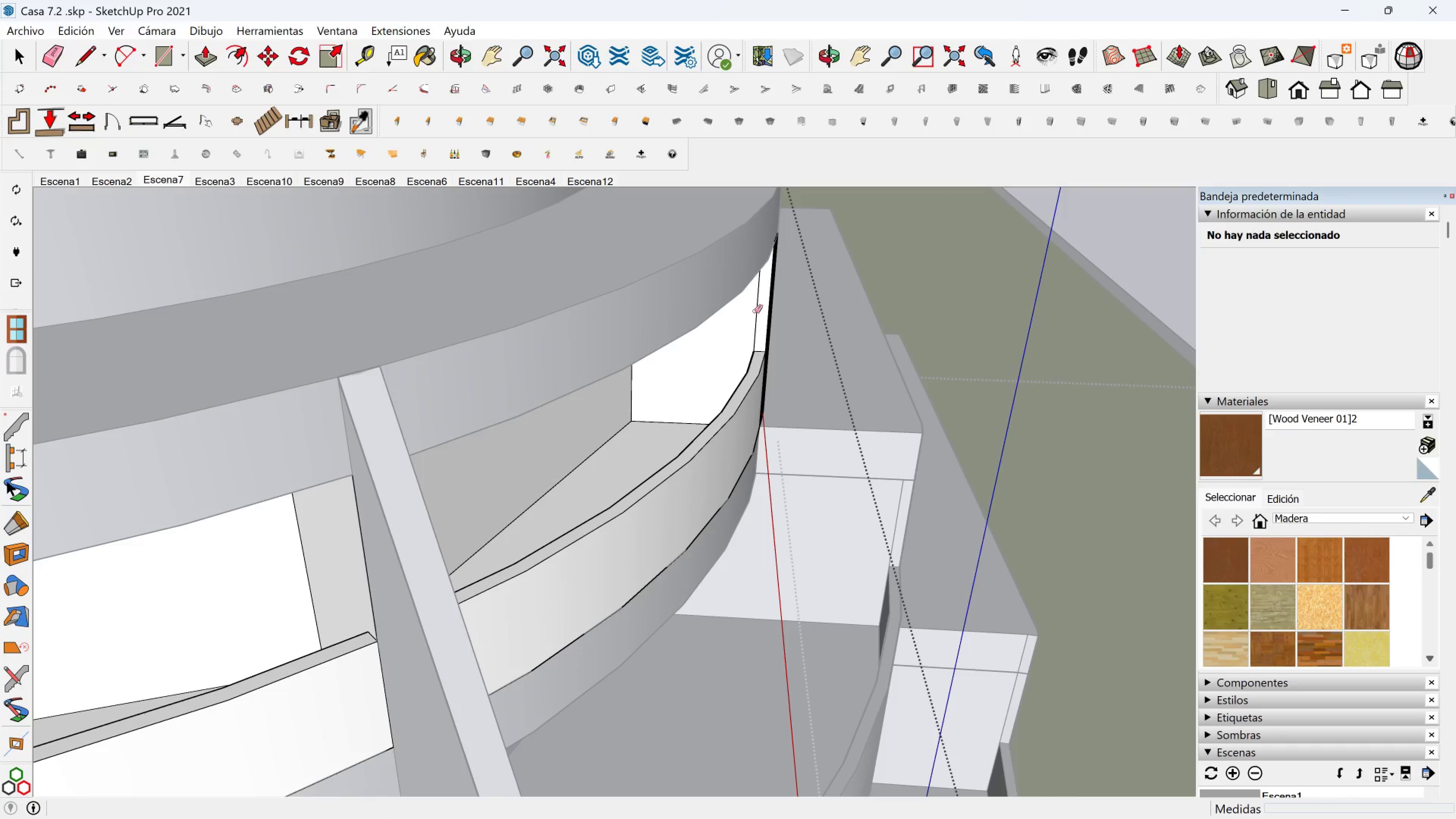 
double_click([755, 311])
 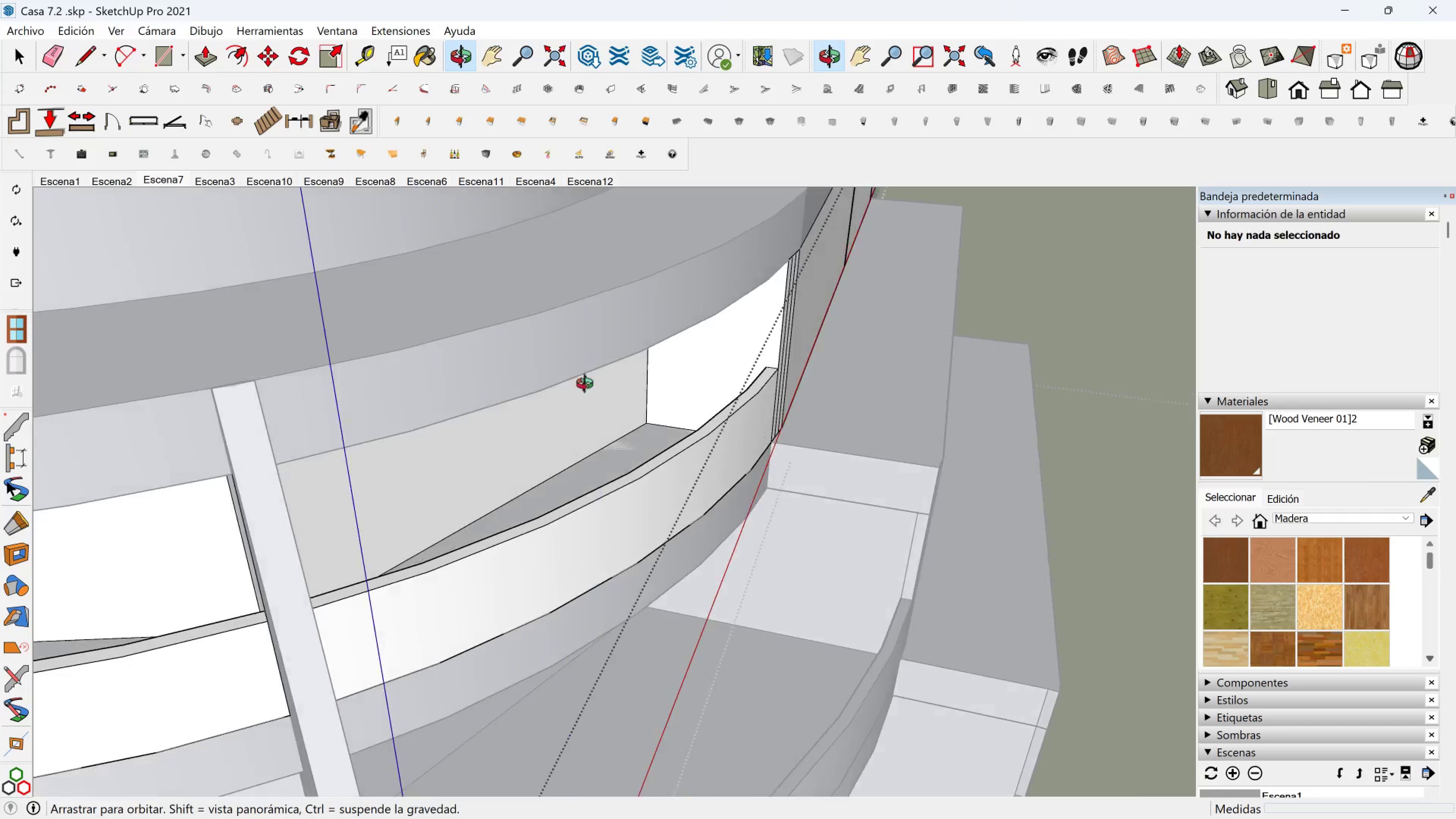 
hold_key(key=ShiftLeft, duration=0.36)
 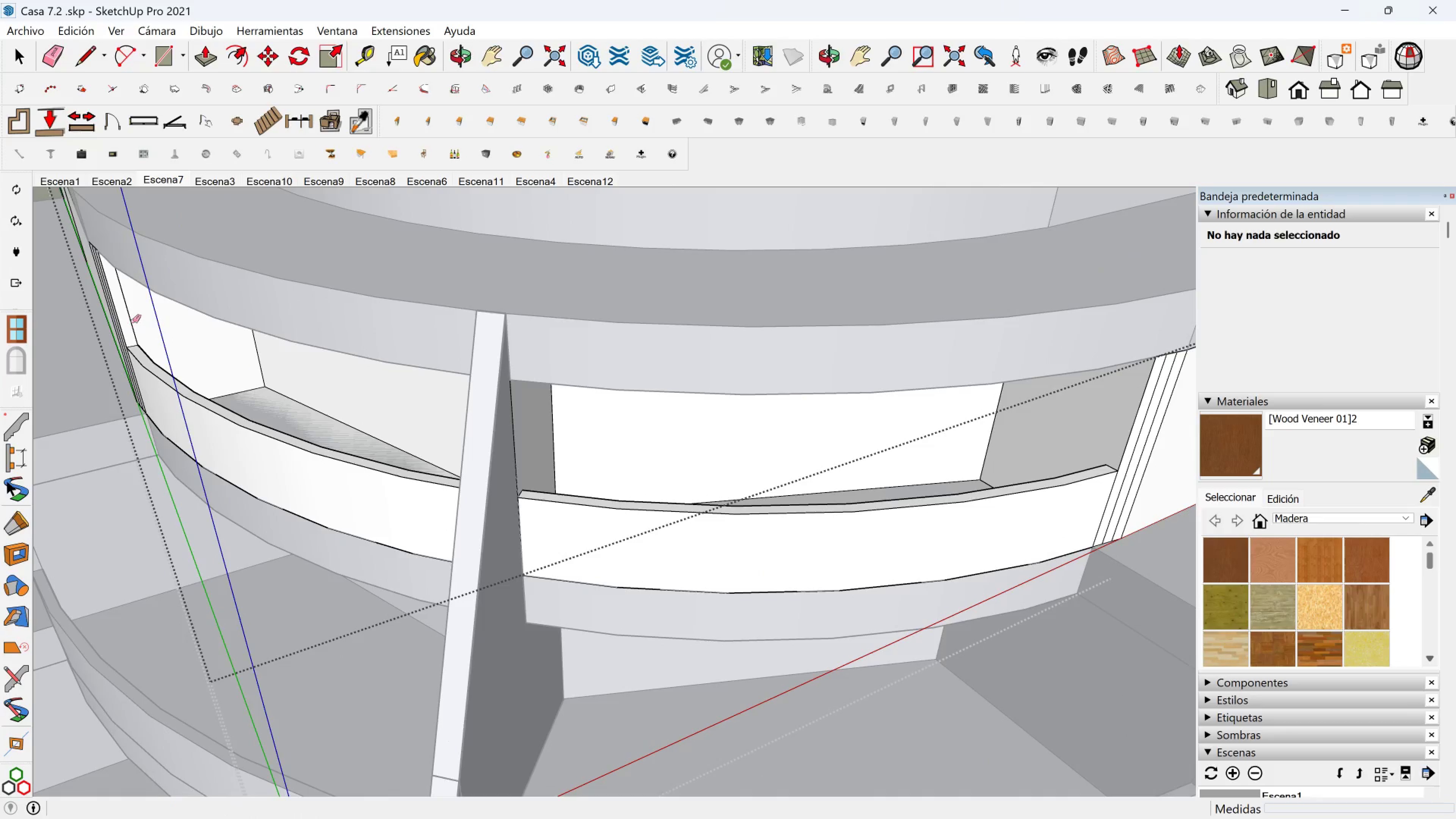 
left_click([133, 320])
 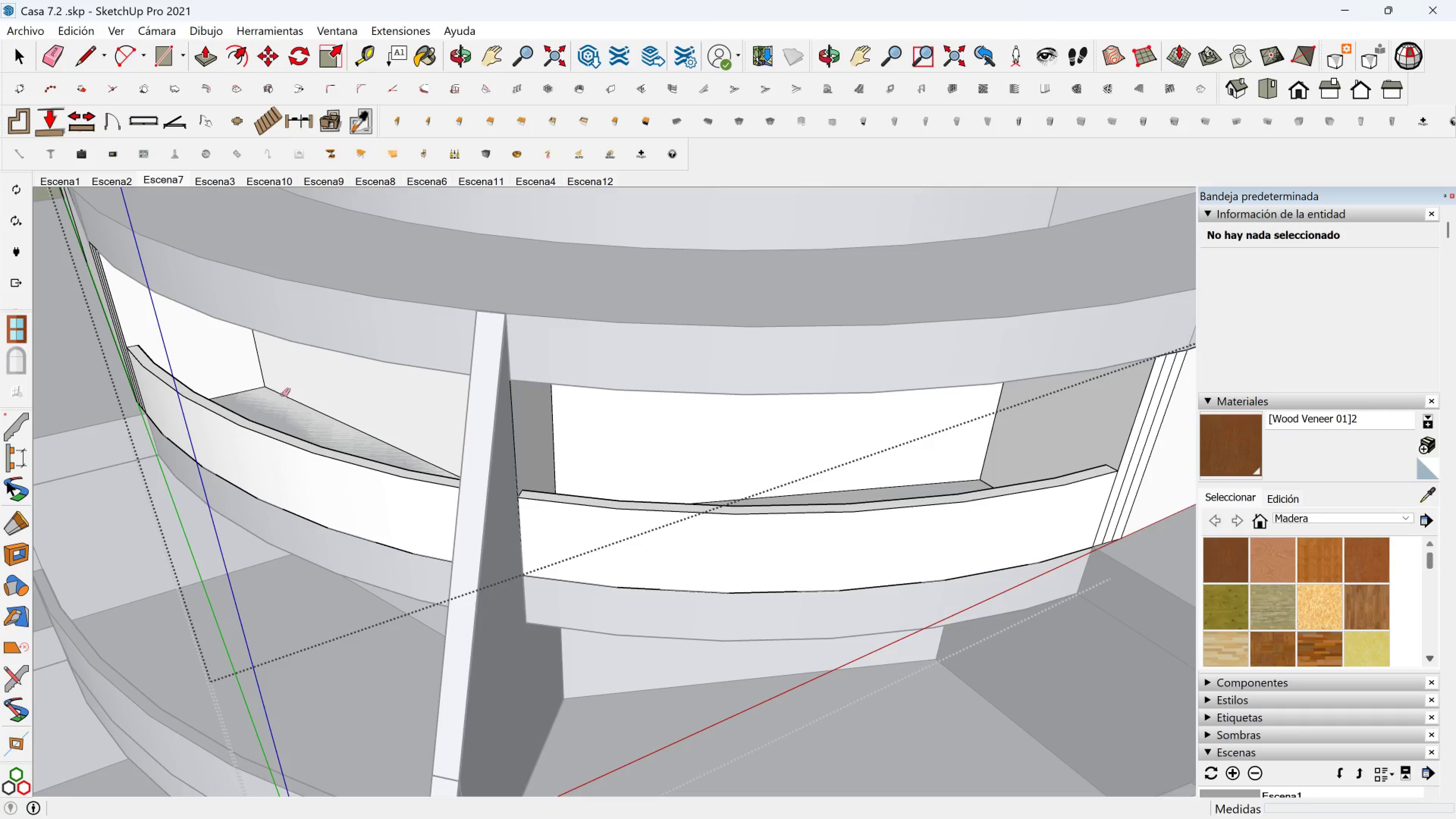 
key(Space)
 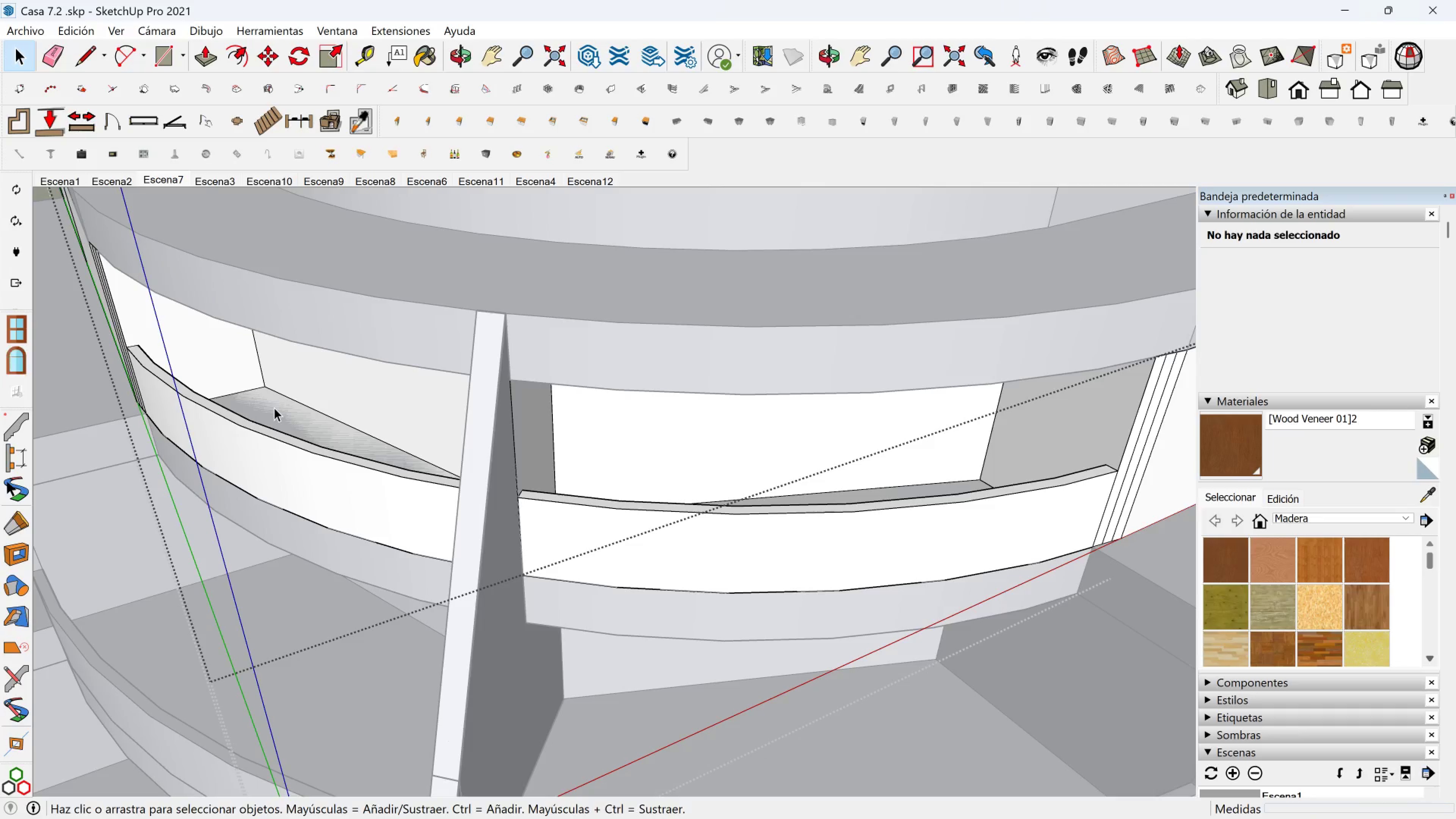 
left_click([274, 408])
 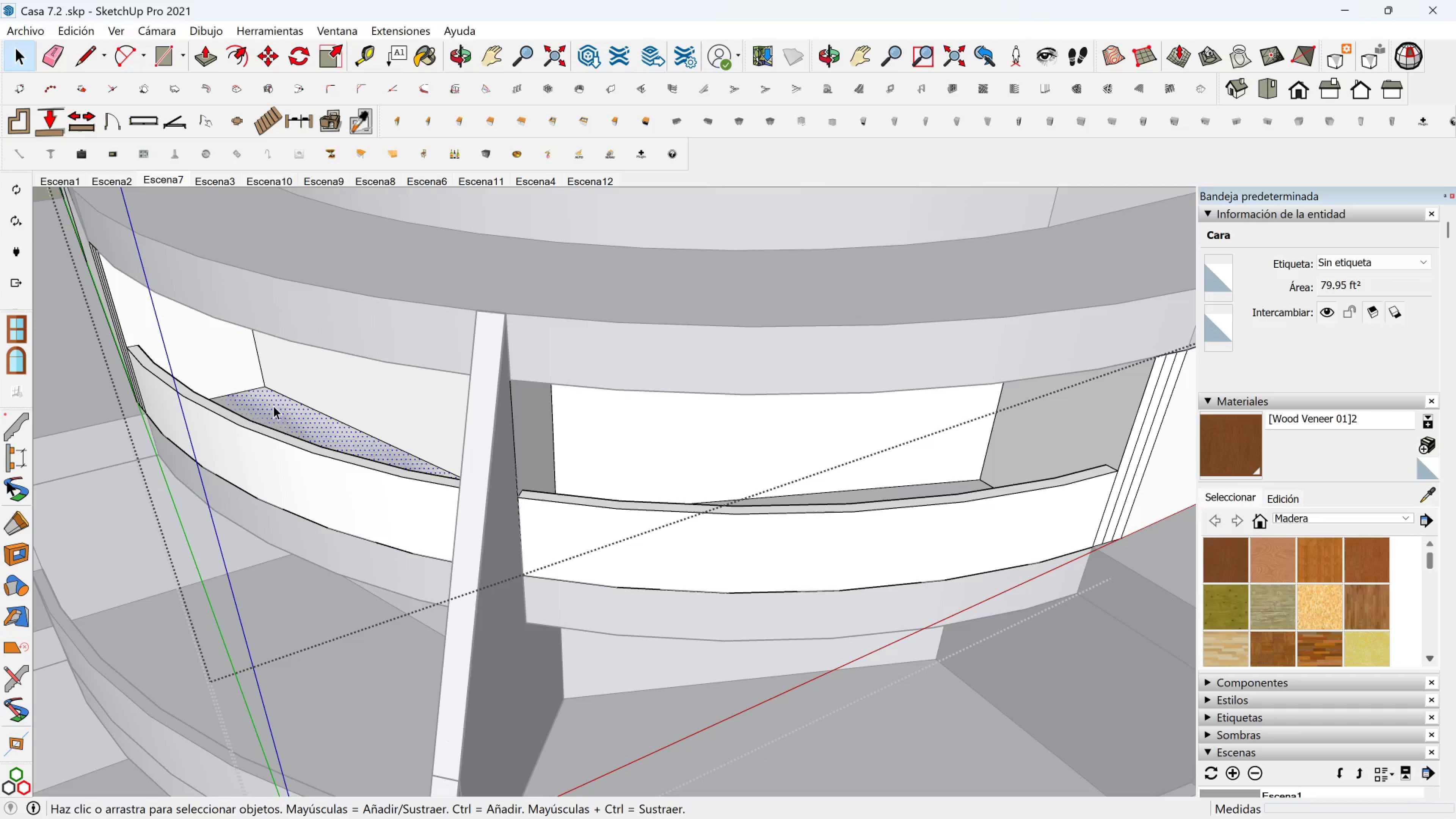 
key(Delete)
 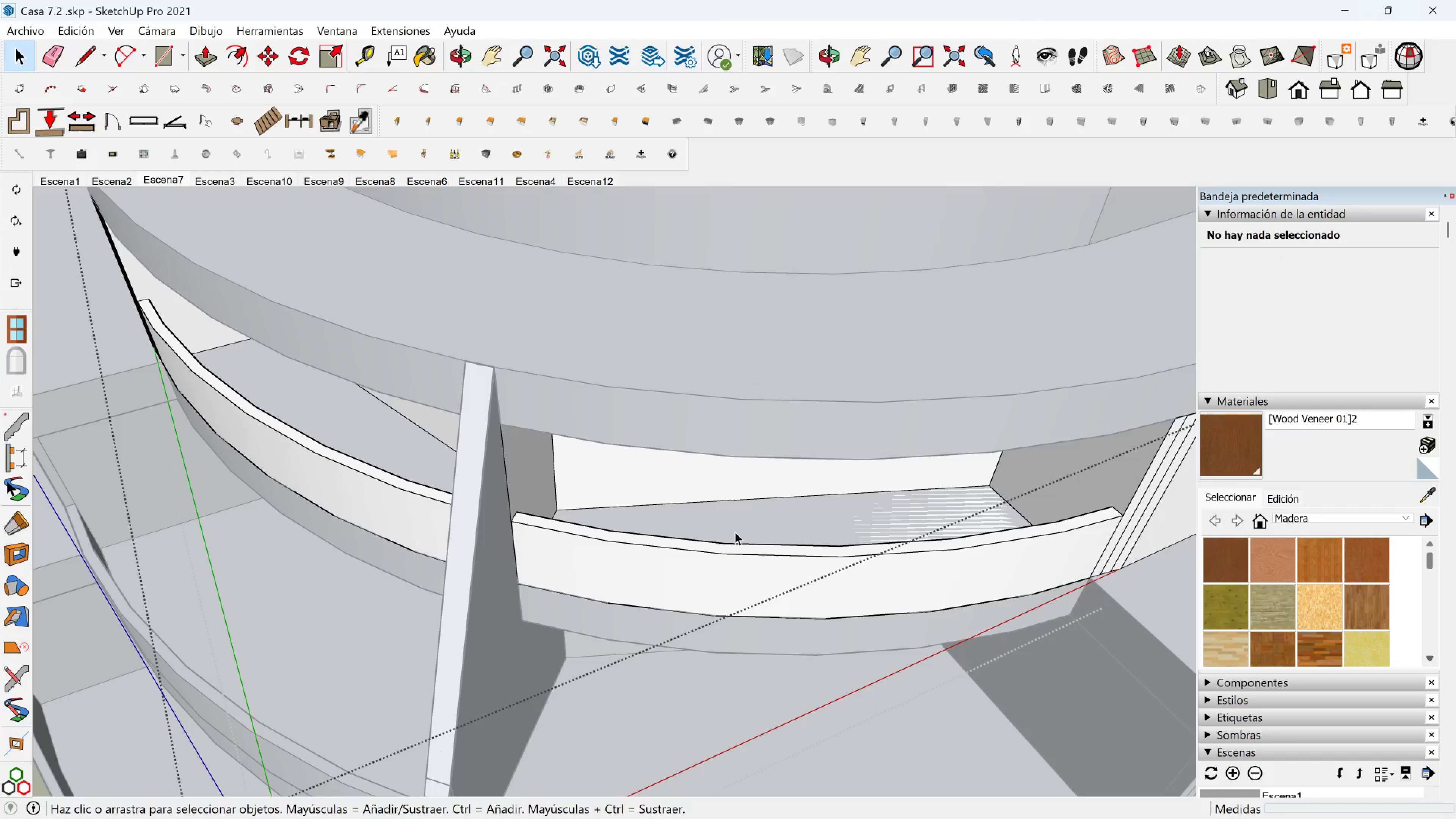 
left_click([752, 522])
 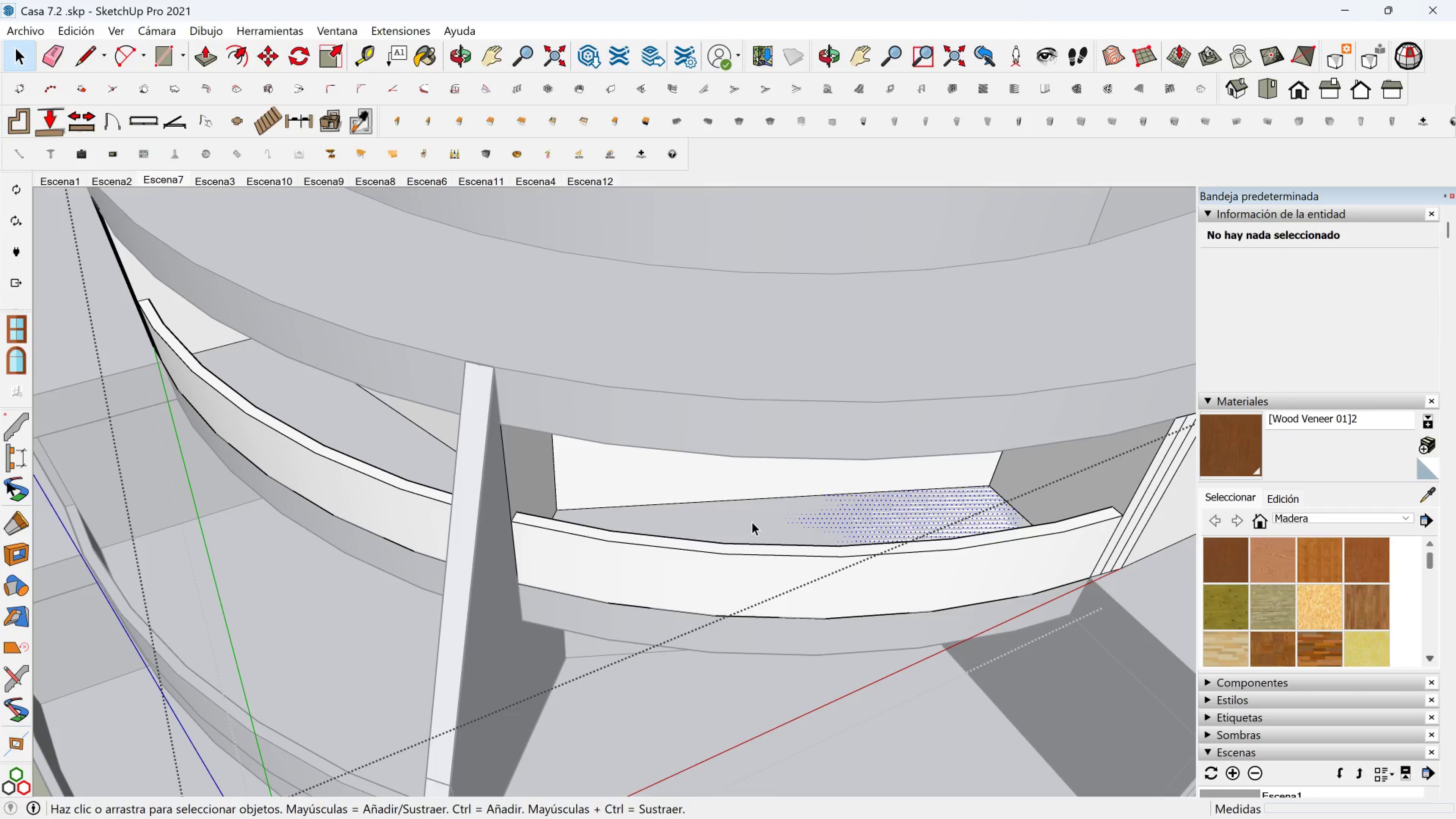 
key(Delete)
 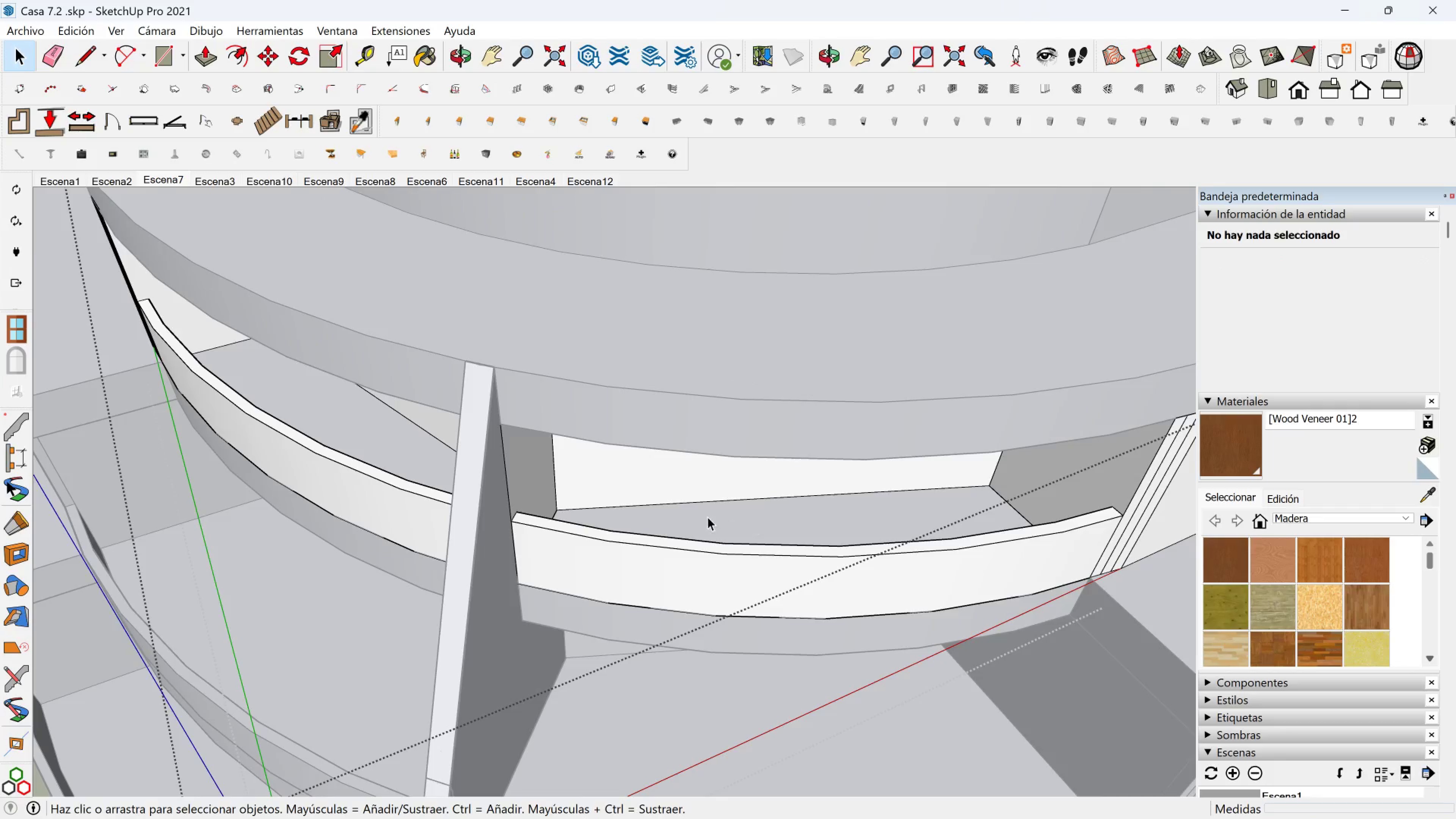 
scroll: coordinate [535, 535], scroll_direction: down, amount: 8.0
 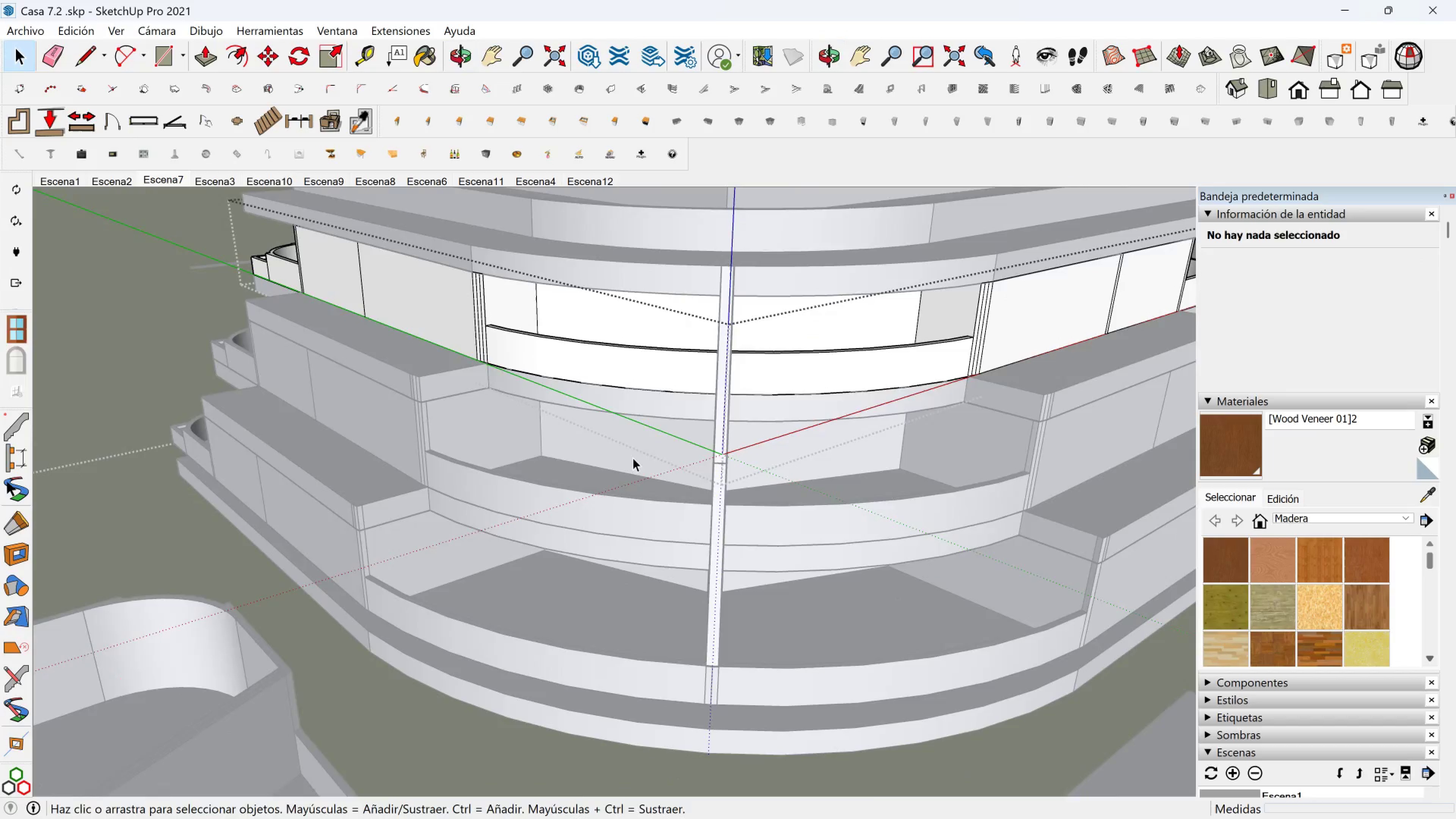 
key(Shift+ShiftLeft)
 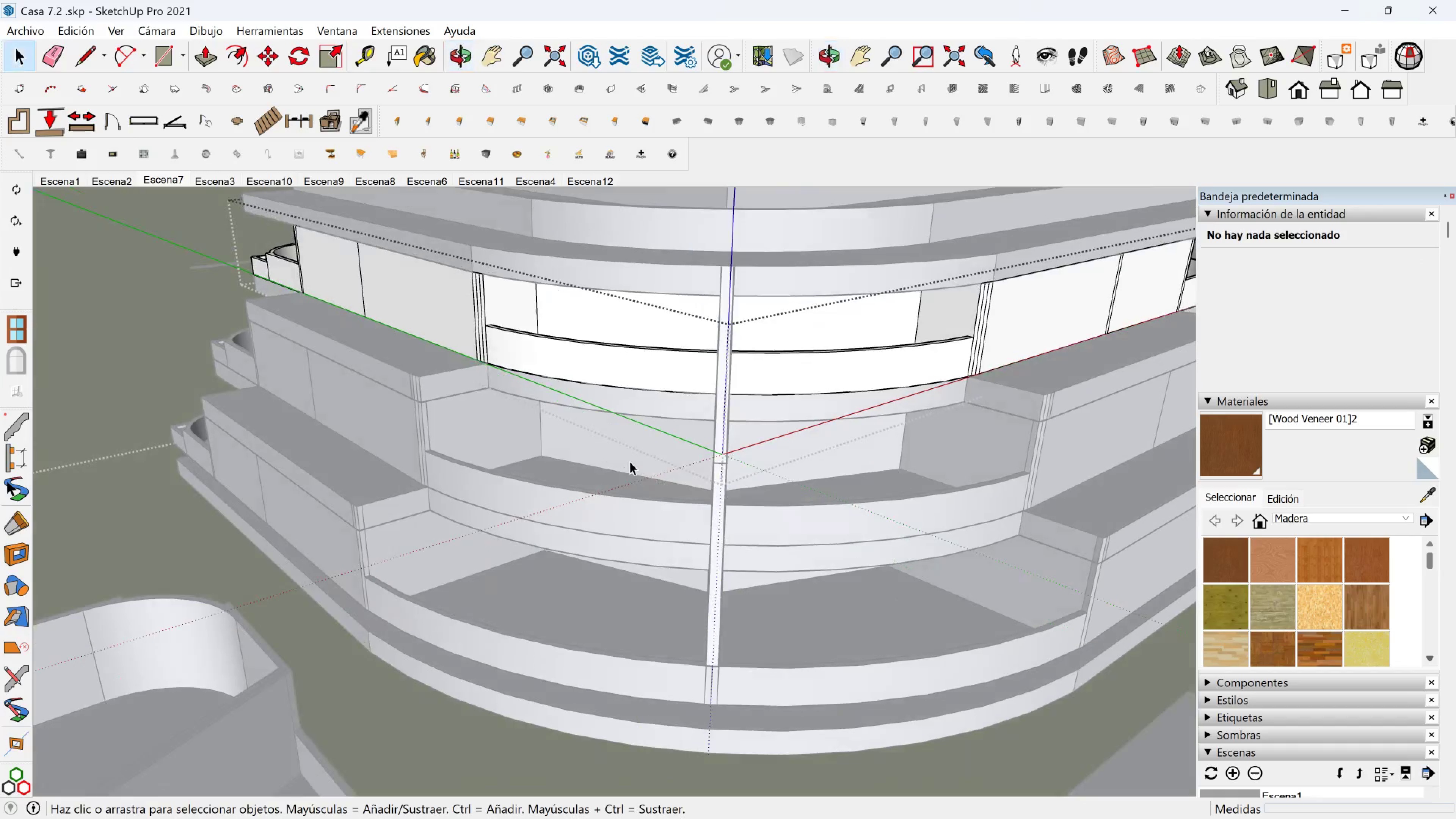 
key(Escape)
 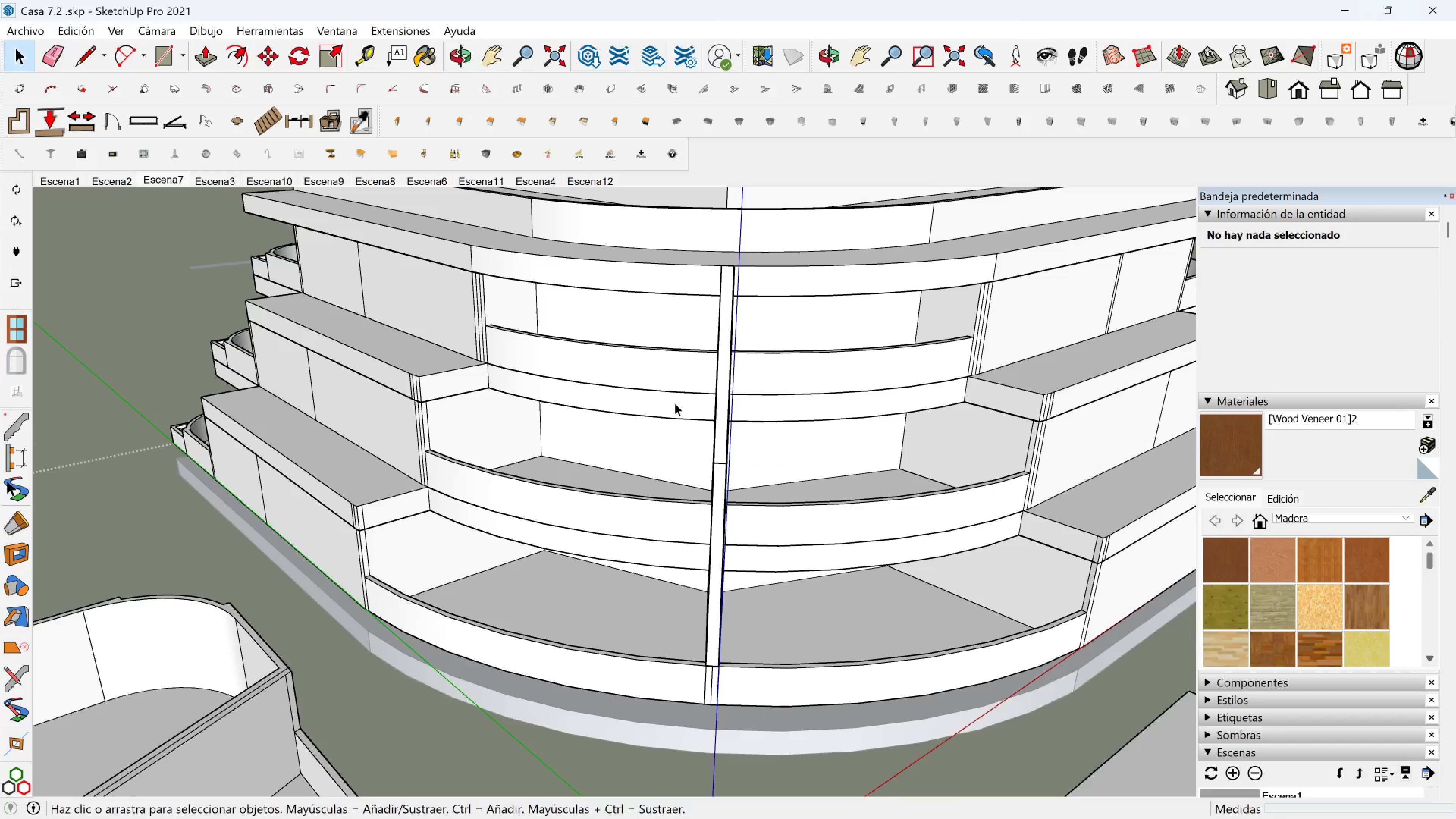 
scroll: coordinate [648, 399], scroll_direction: down, amount: 3.0
 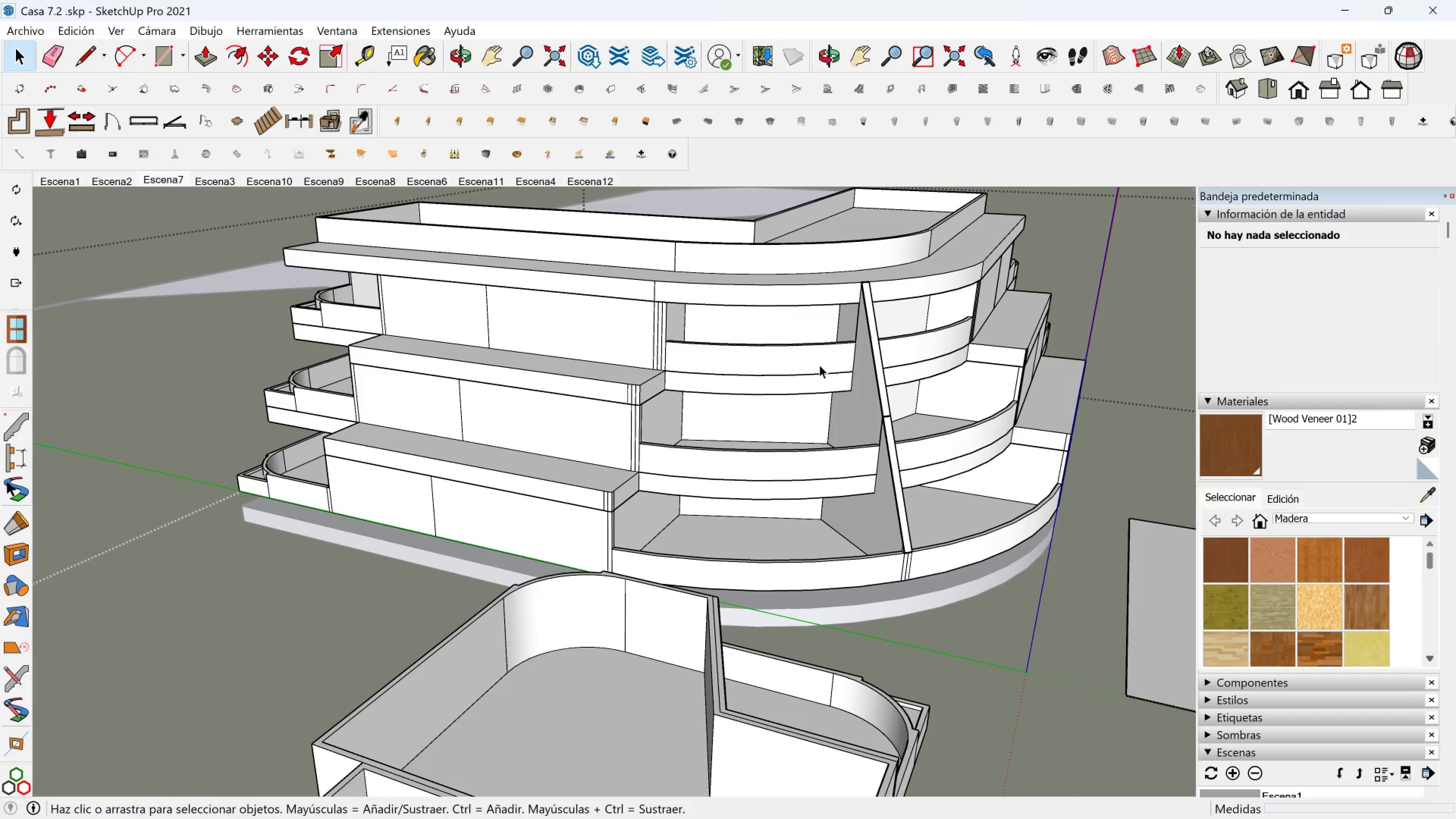 
key(Shift+ShiftLeft)
 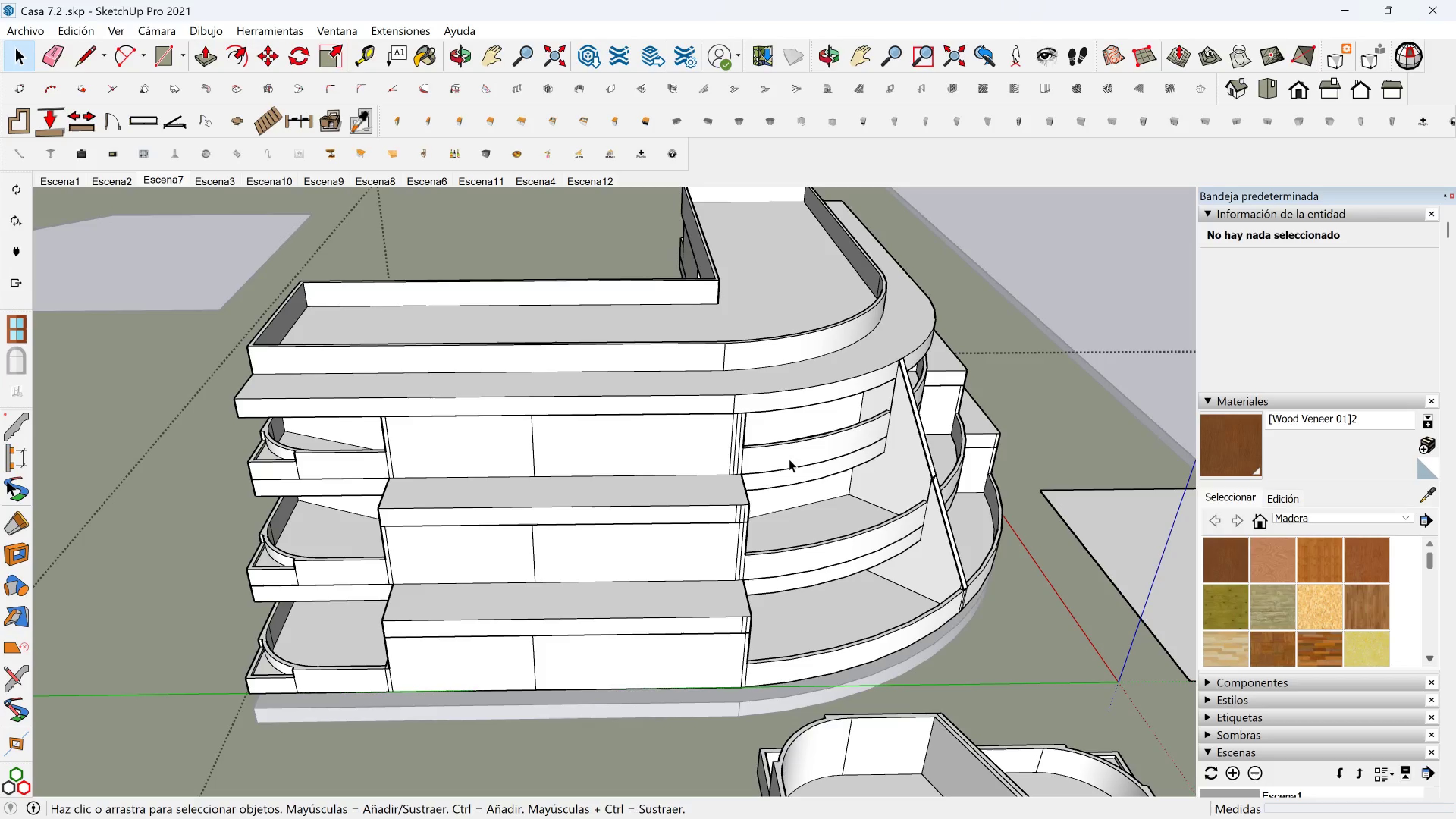 
hold_key(key=ShiftLeft, duration=0.6)
 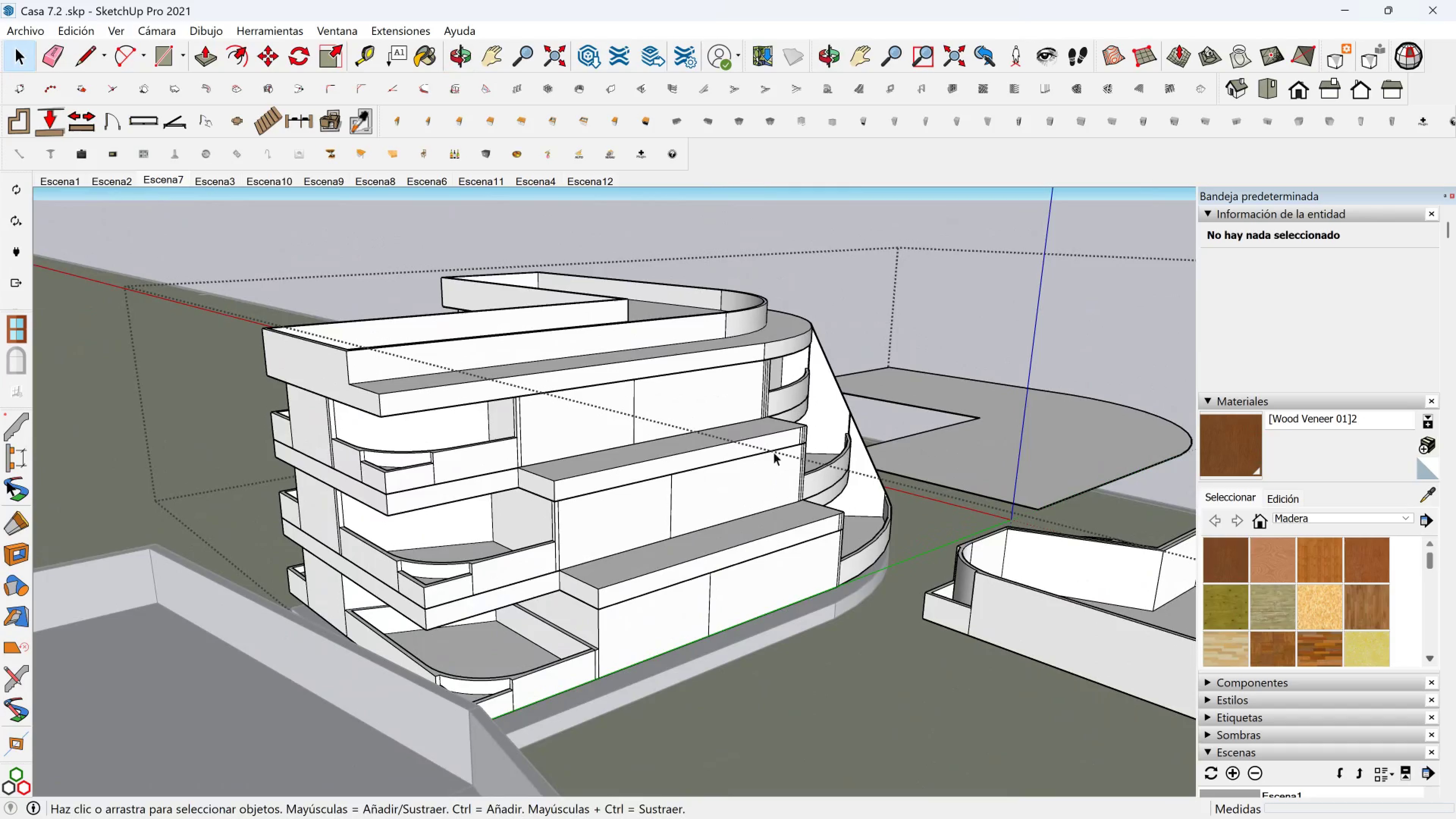 
scroll: coordinate [689, 503], scroll_direction: up, amount: 6.0
 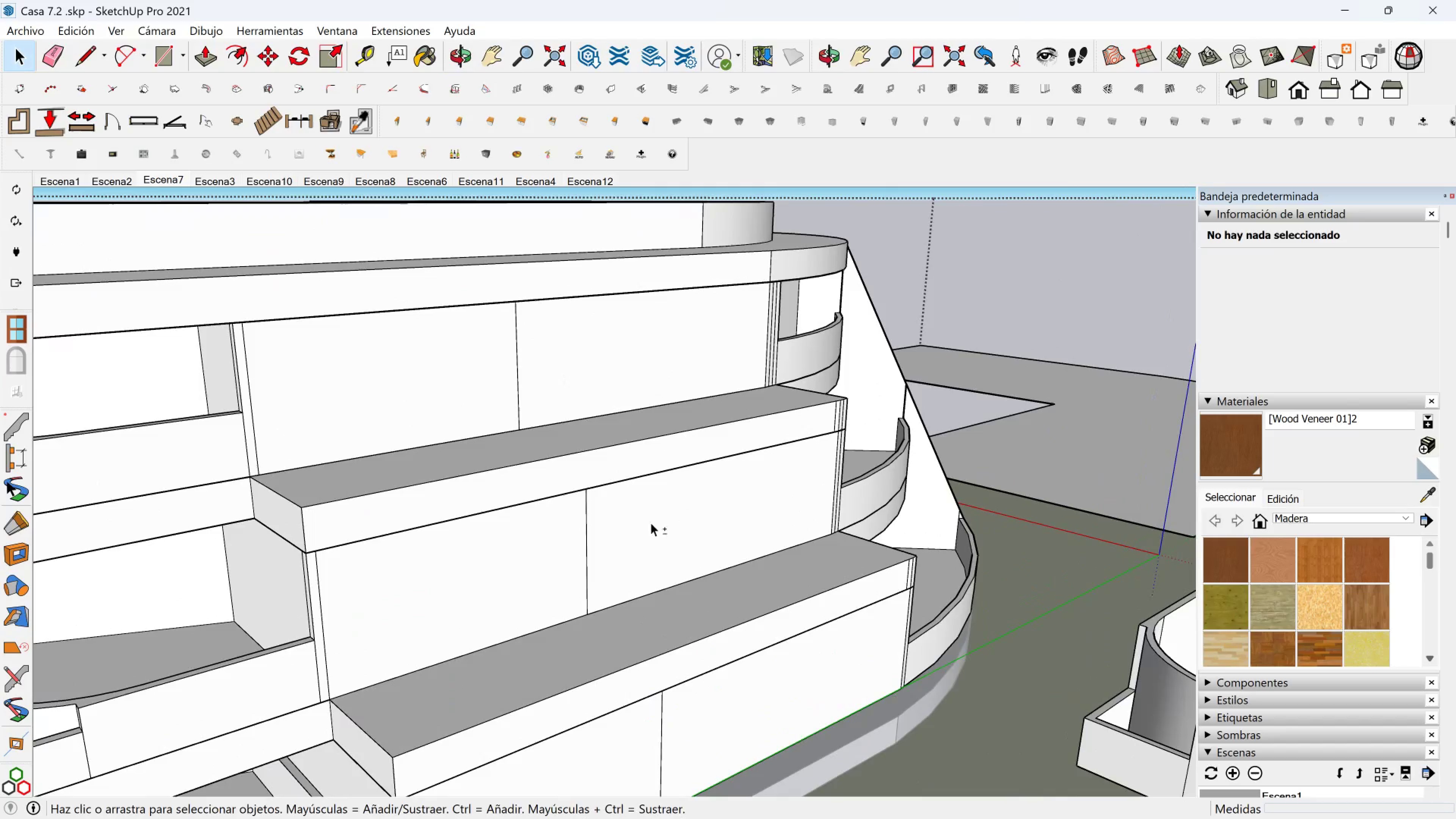 
key(Shift+ShiftLeft)
 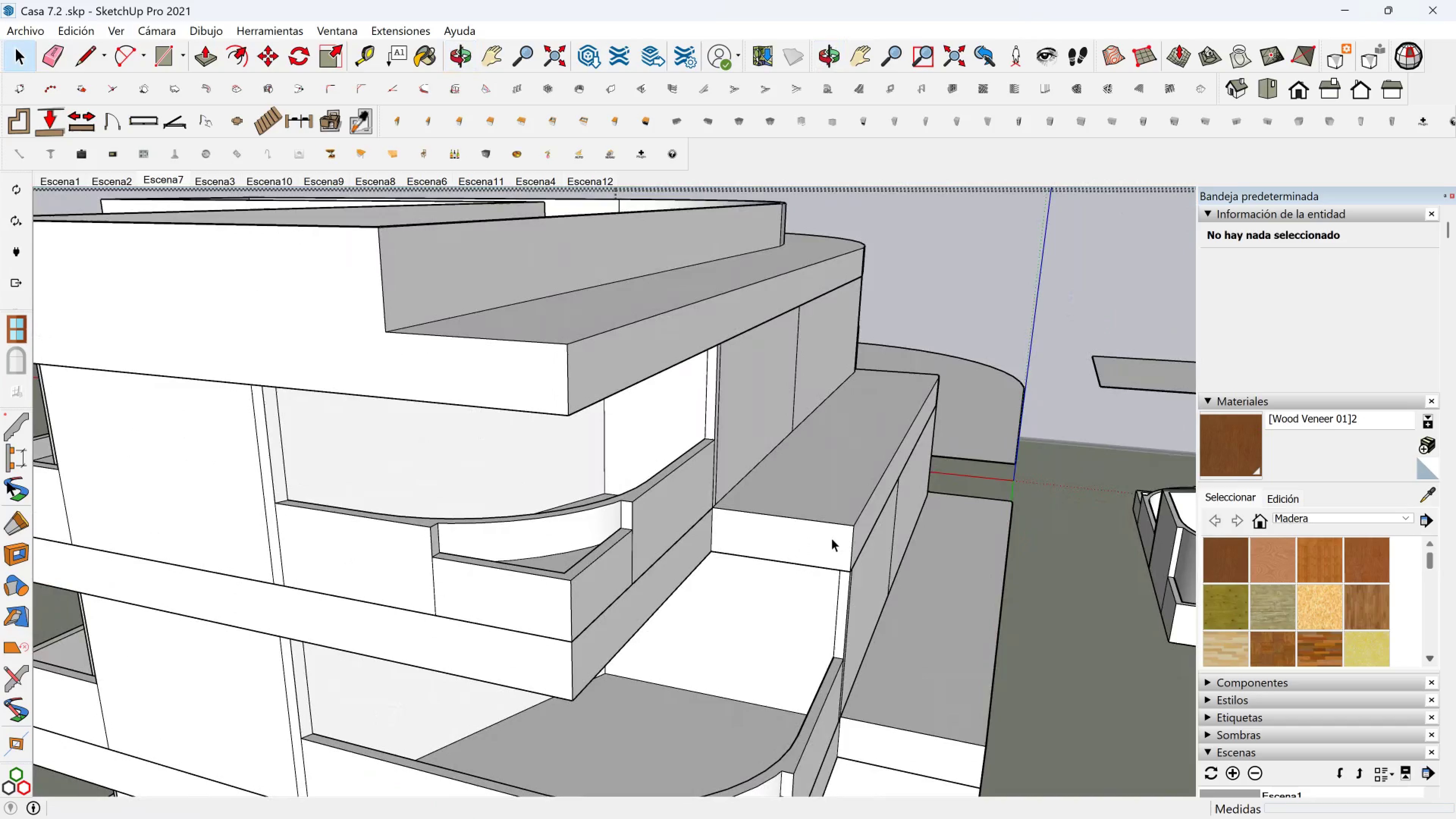 
scroll: coordinate [863, 548], scroll_direction: down, amount: 3.0
 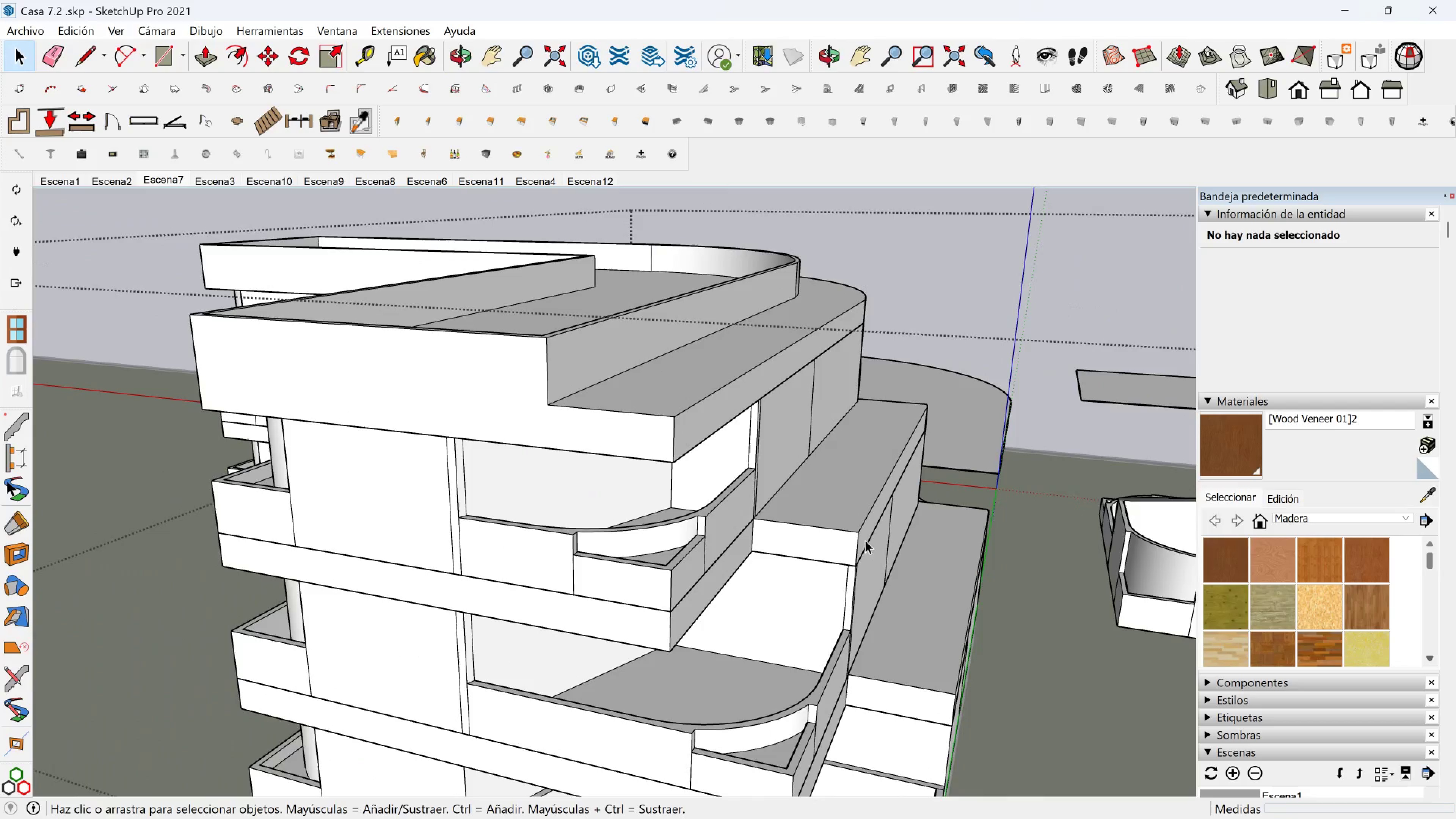 
hold_key(key=ShiftLeft, duration=1.07)
 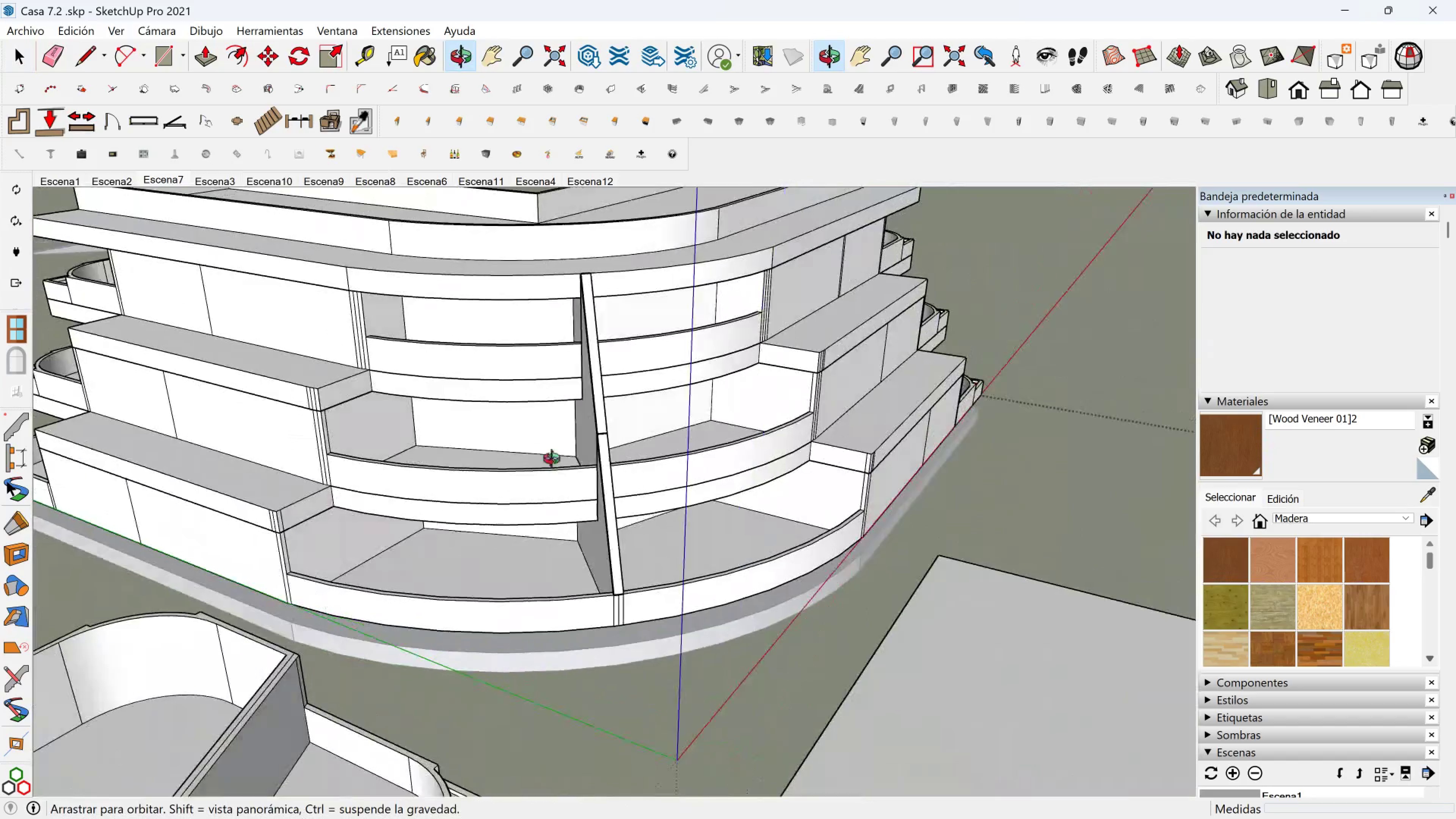 
hold_key(key=ShiftLeft, duration=0.39)
 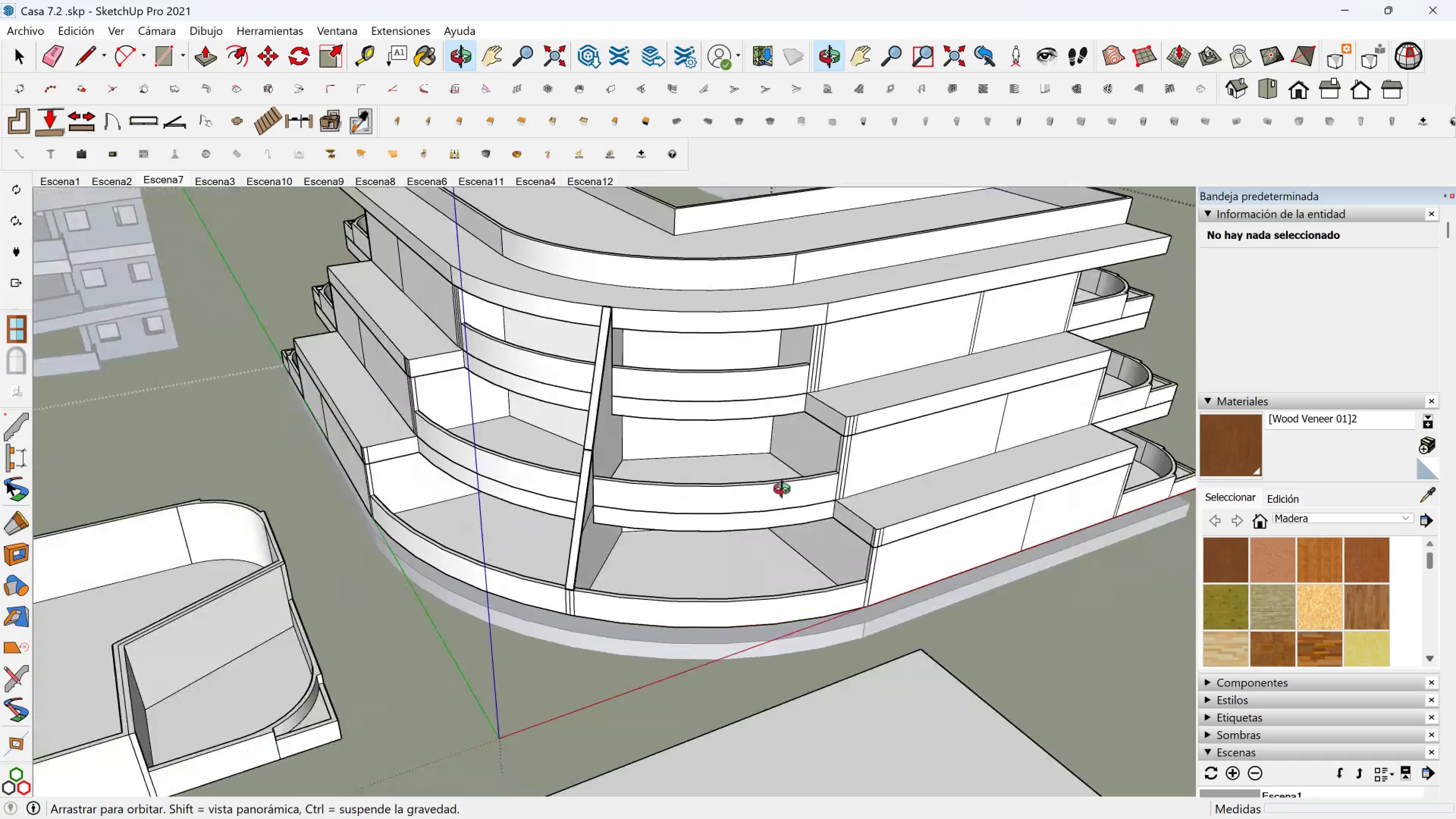 
key(Shift+ShiftLeft)
 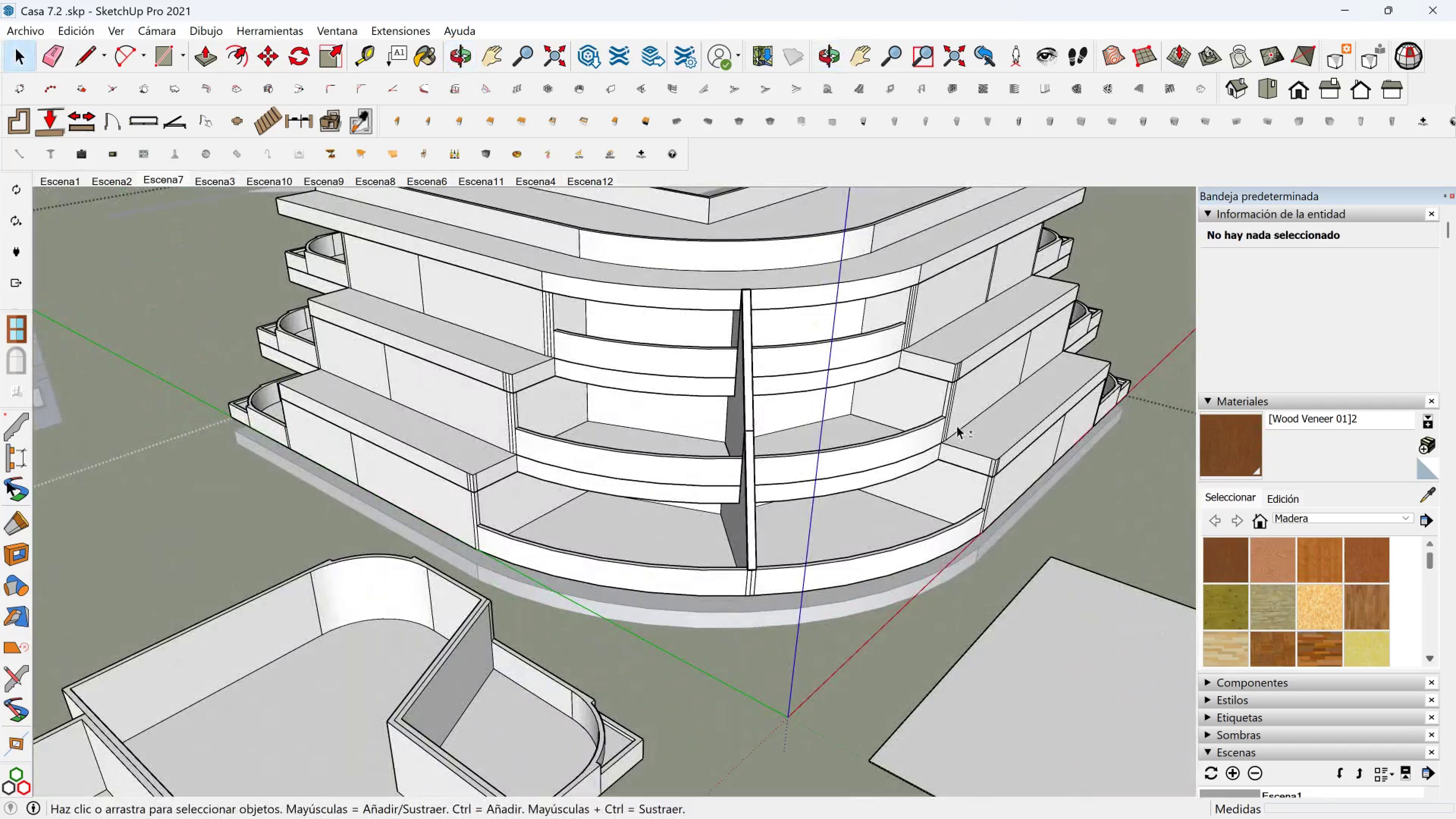 
scroll: coordinate [949, 422], scroll_direction: up, amount: 6.0
 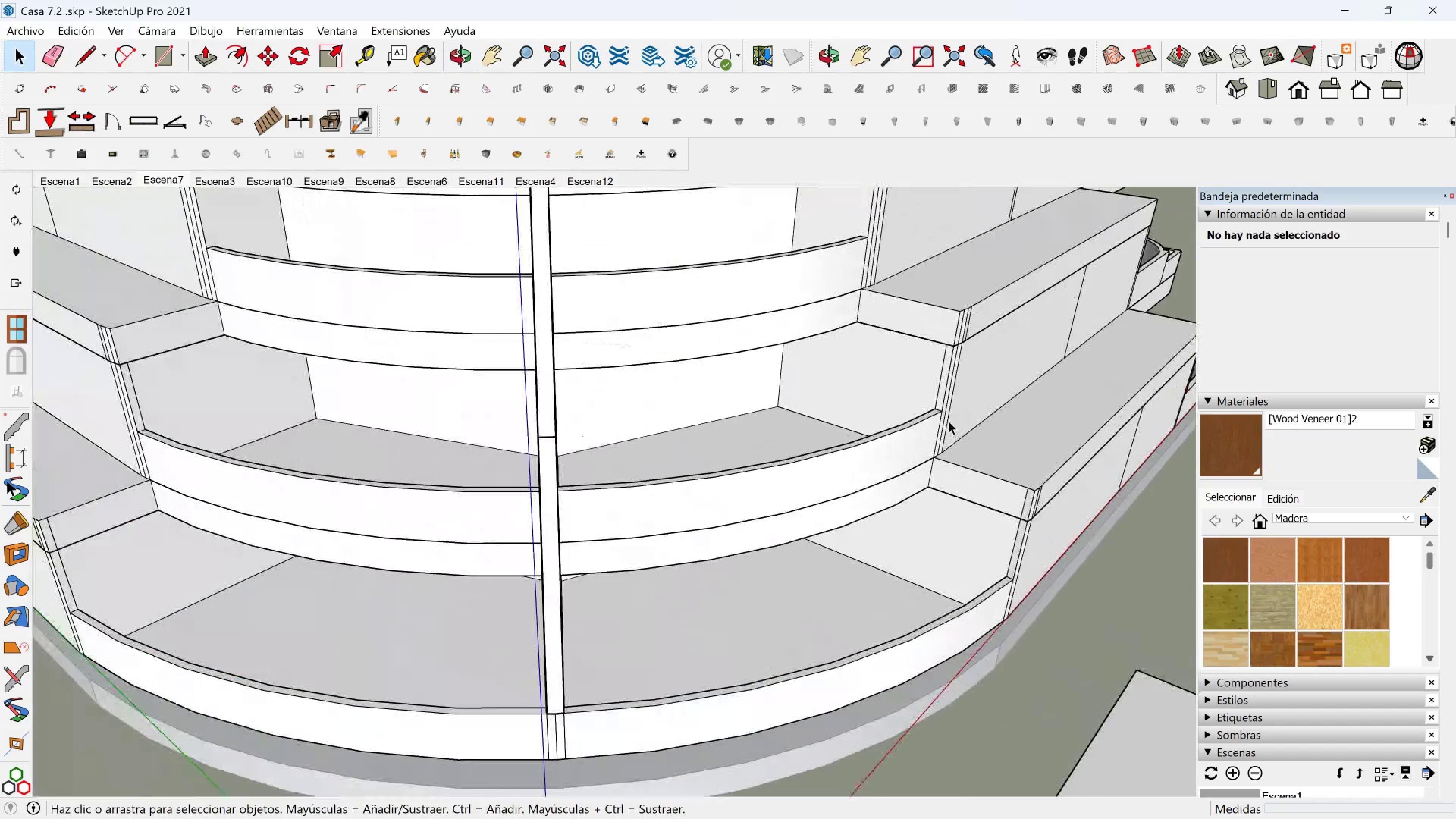 
hold_key(key=ShiftLeft, duration=0.33)
 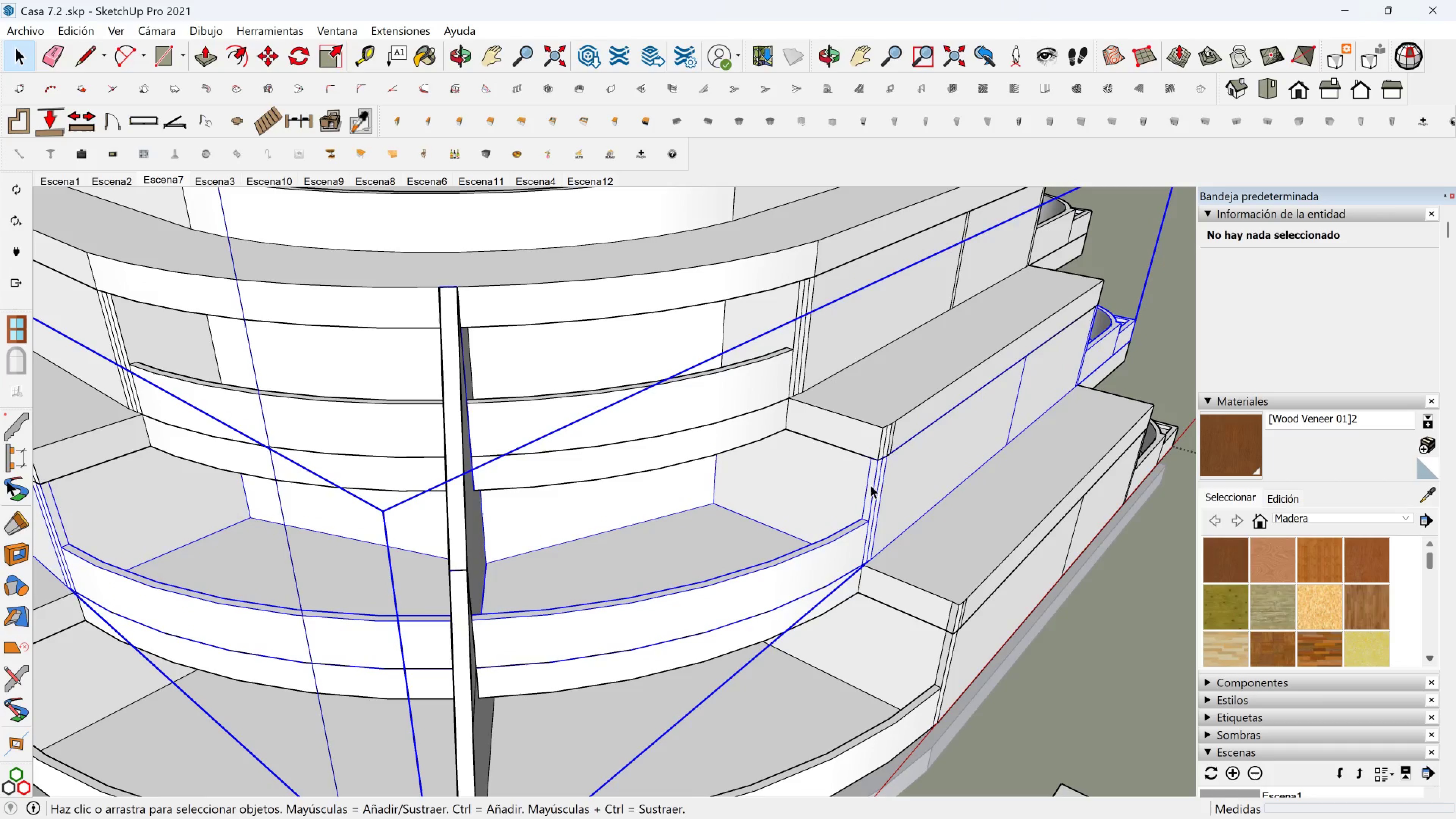 
key(Shift+ShiftLeft)
 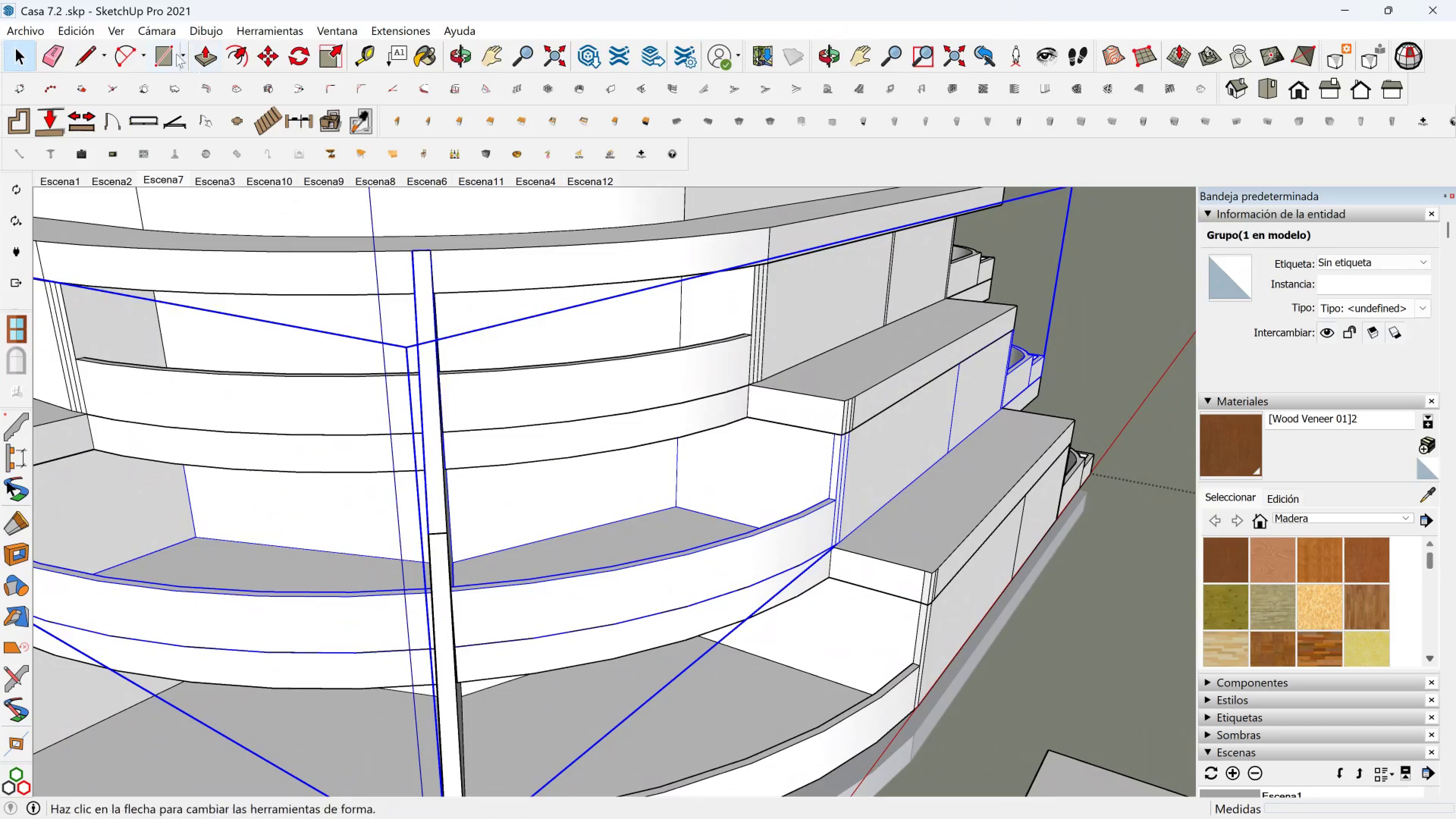 
left_click([88, 51])
 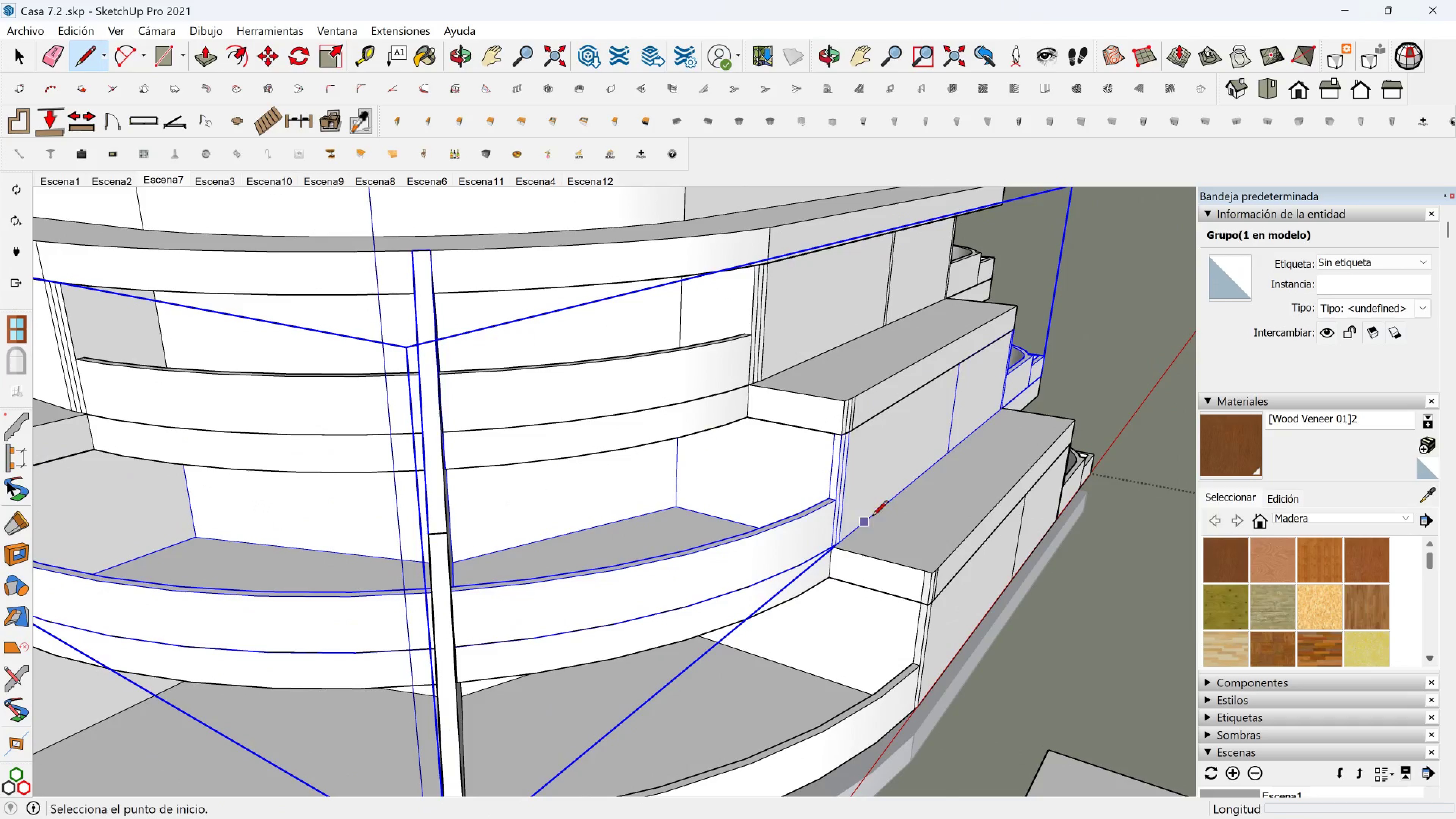 
scroll: coordinate [885, 591], scroll_direction: up, amount: 6.0
 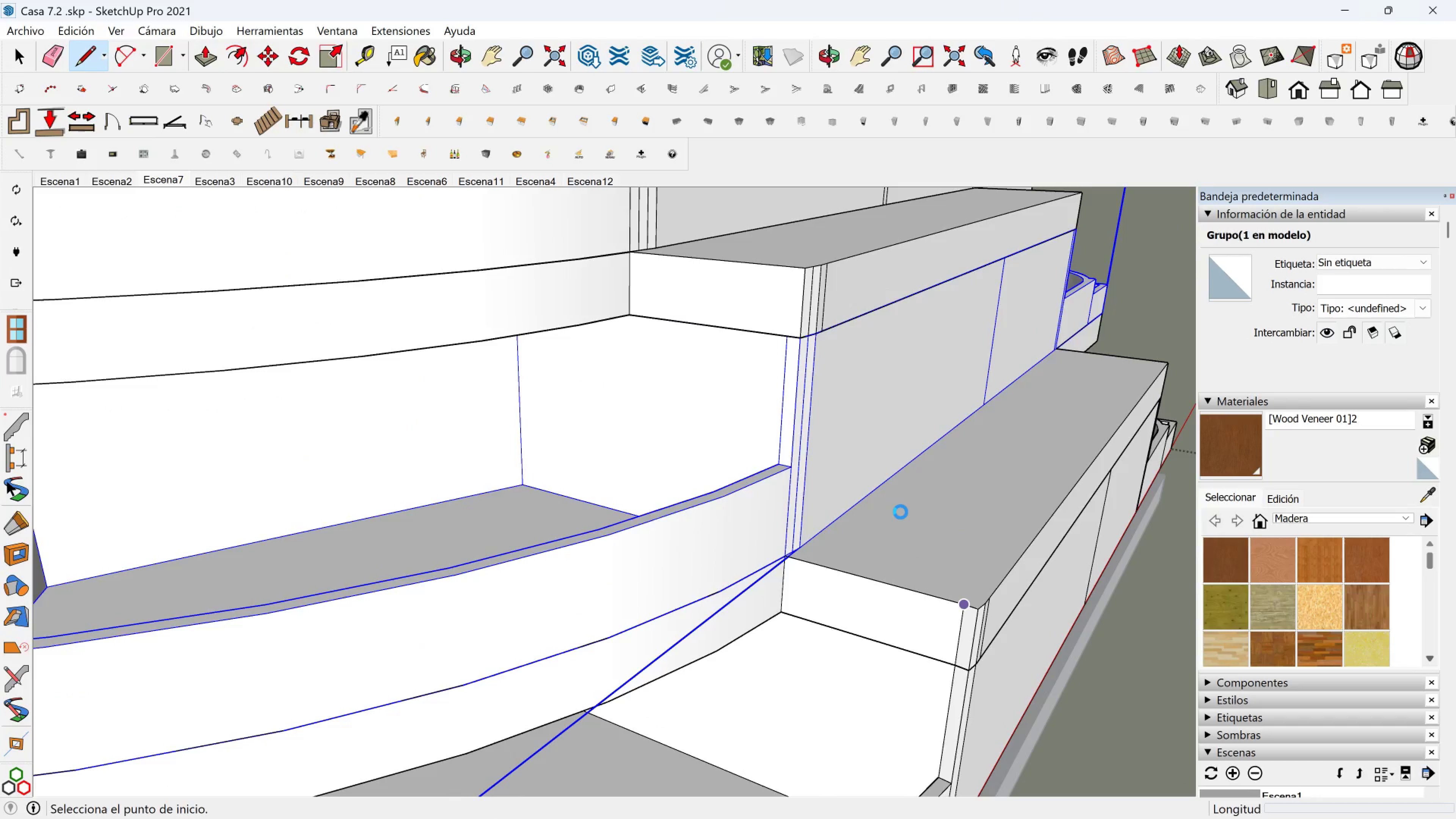 
wait(5.33)
 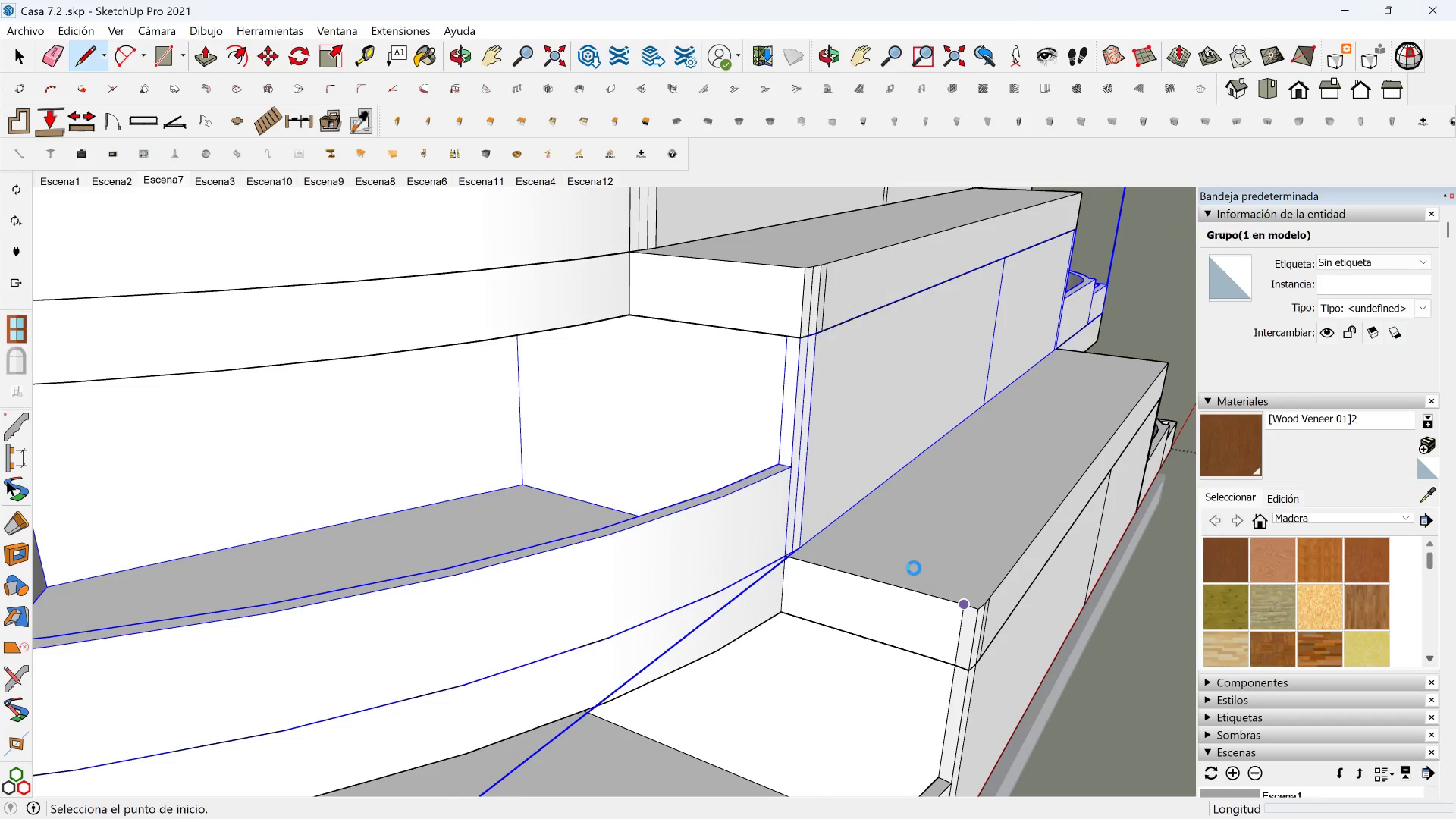 
scroll: coordinate [945, 467], scroll_direction: down, amount: 7.0
 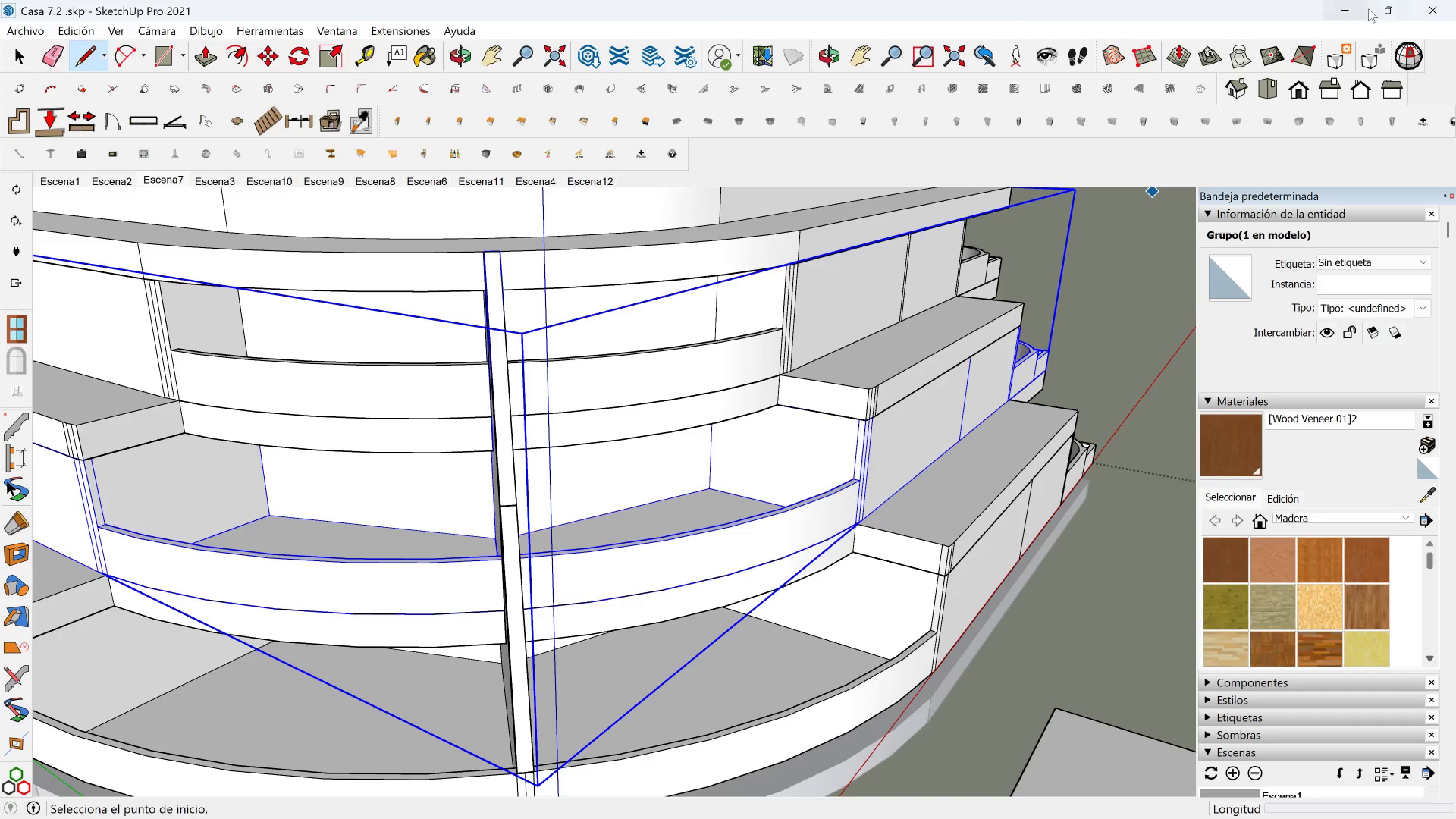 
left_click([1393, 9])
 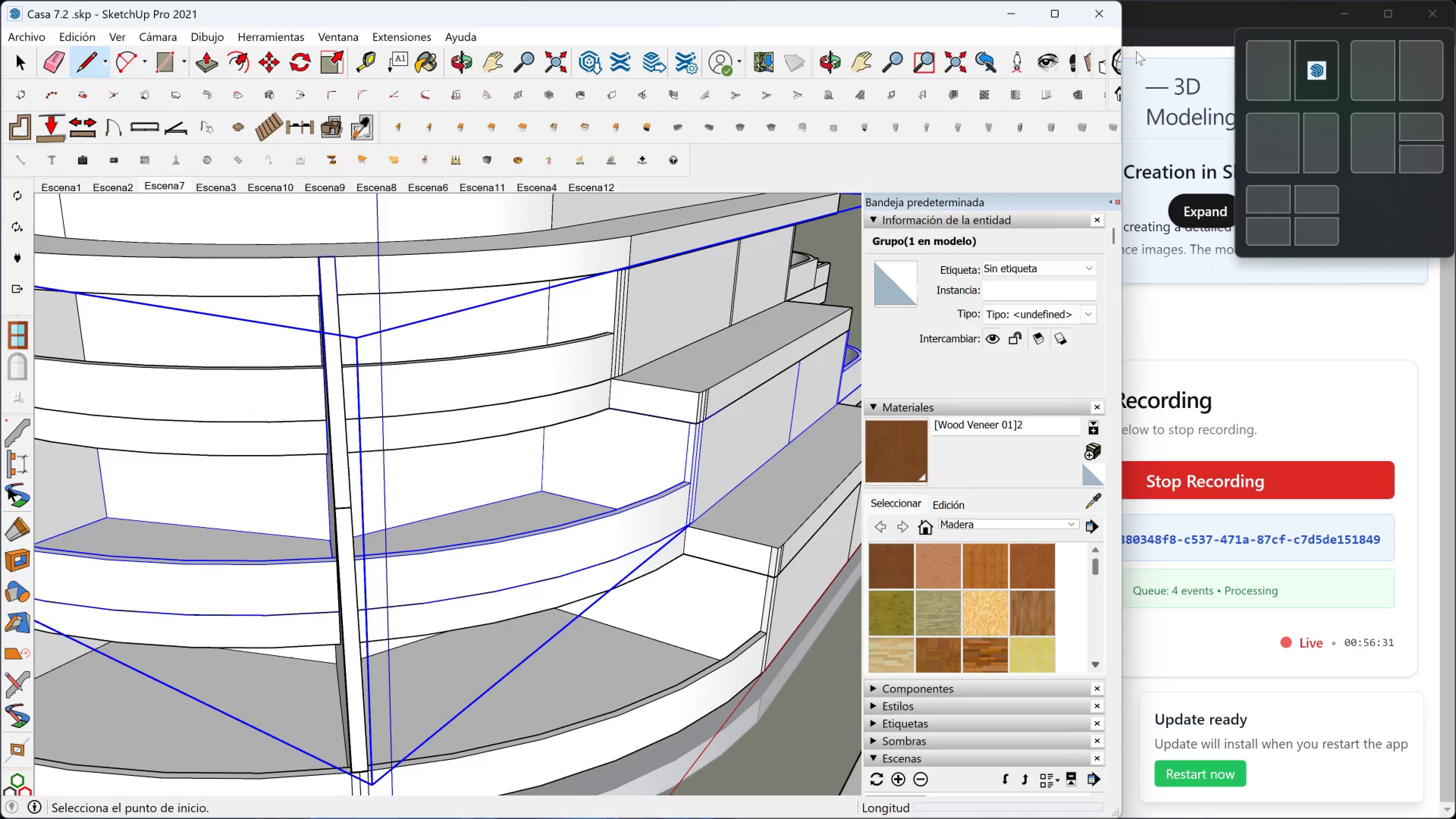 
left_click([1043, 7])
 